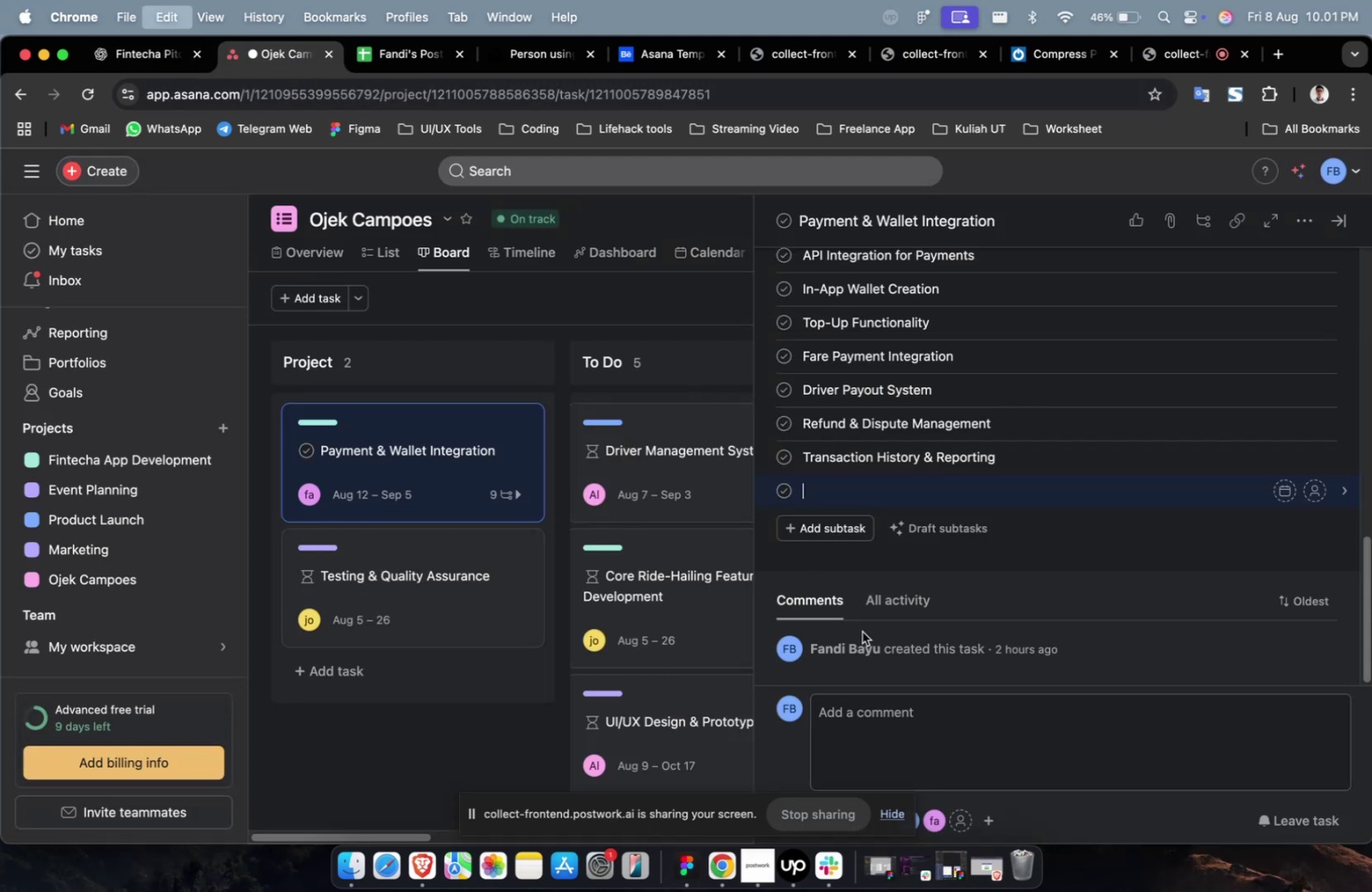 
key(Meta+V)
 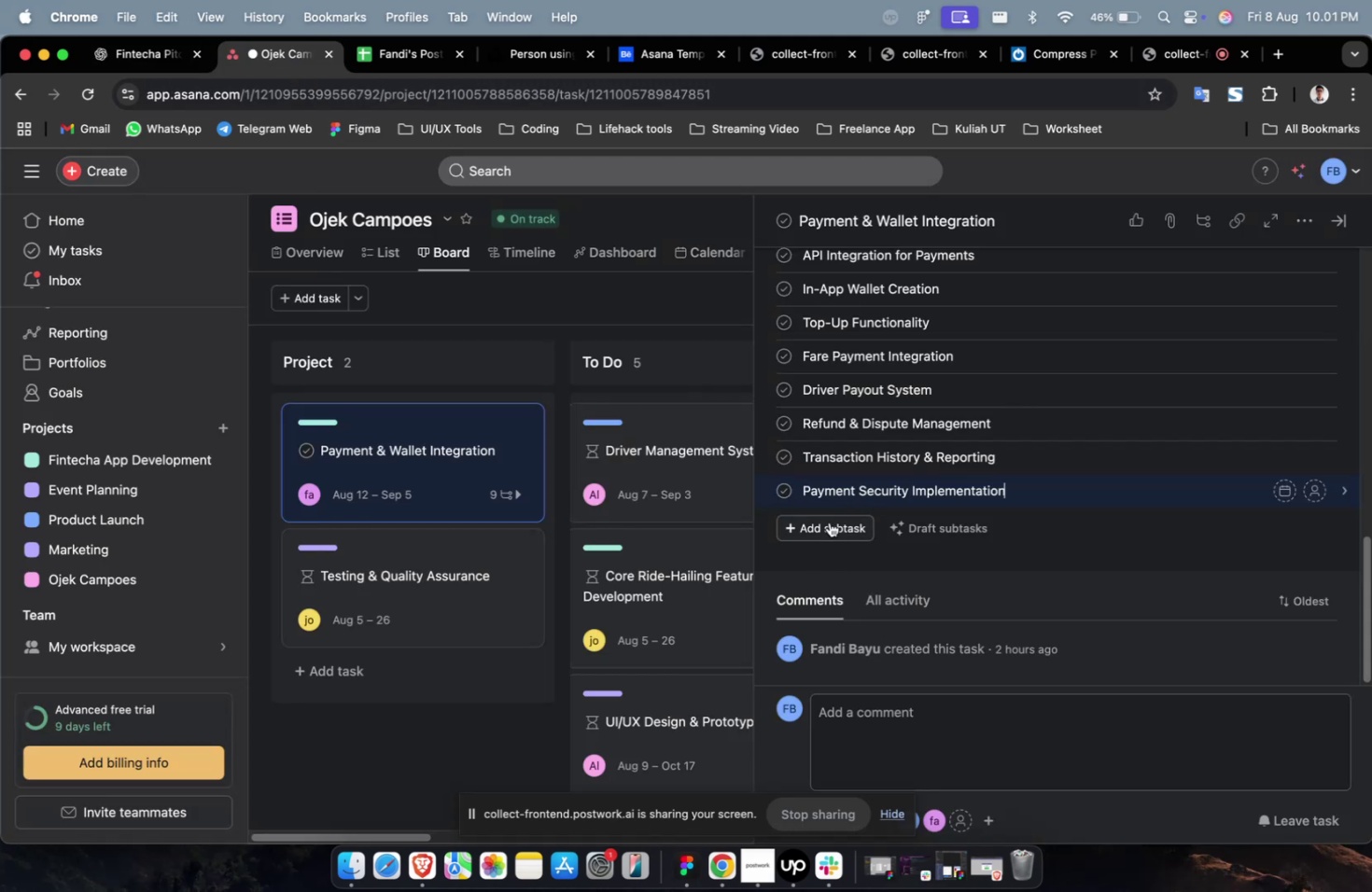 
left_click([829, 522])
 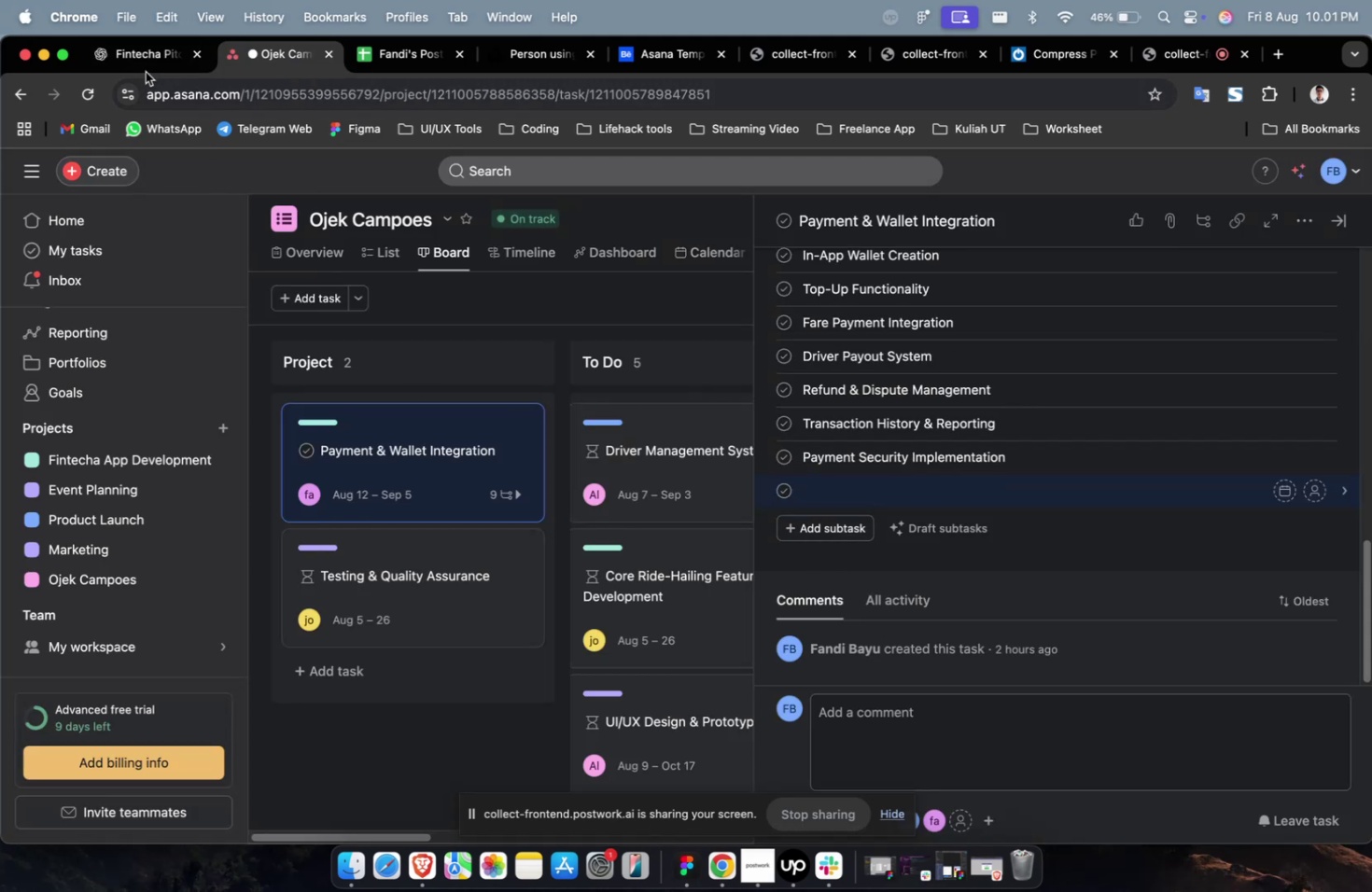 
left_click([146, 69])
 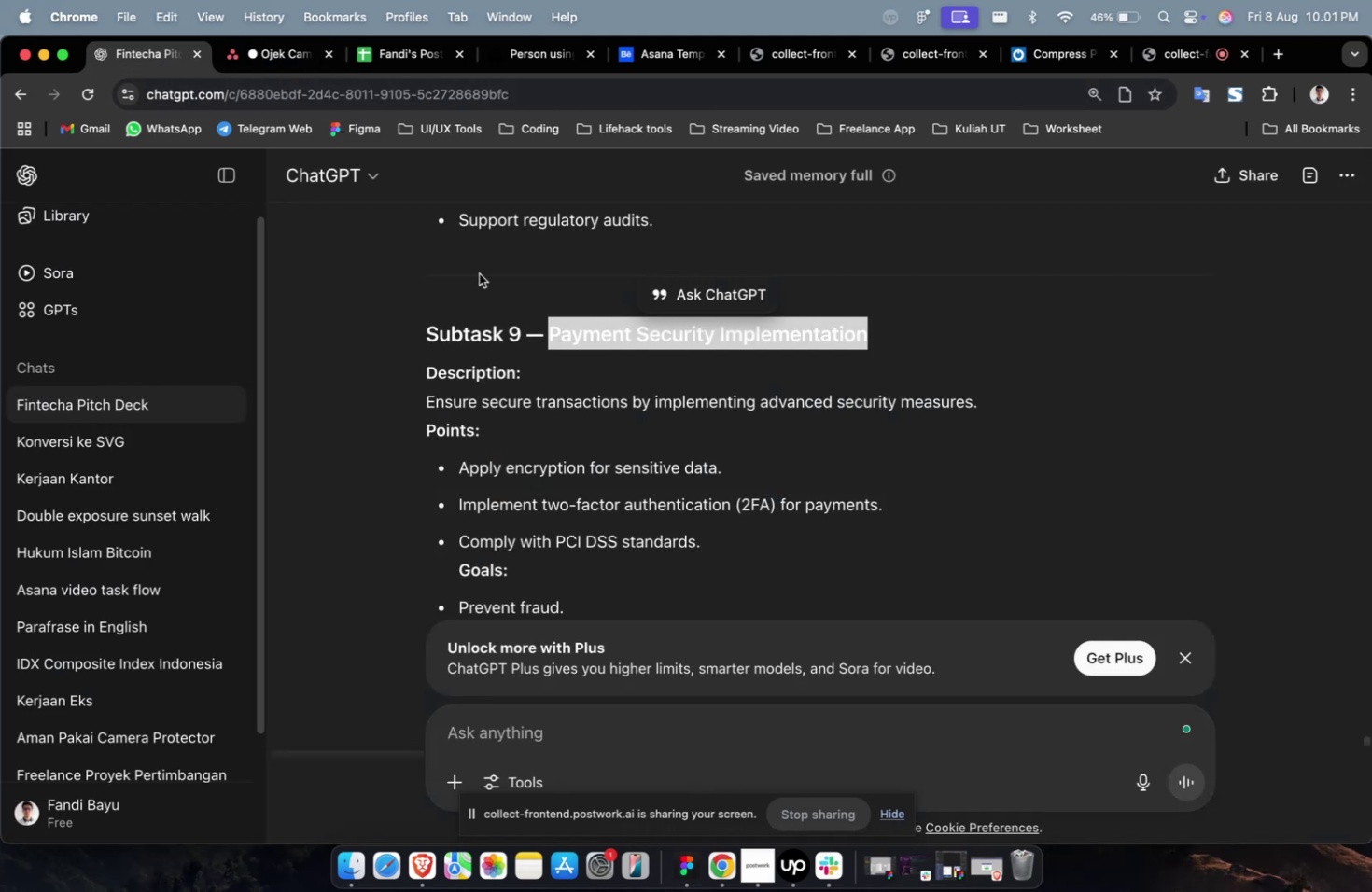 
scroll: coordinate [483, 279], scroll_direction: down, amount: 9.0
 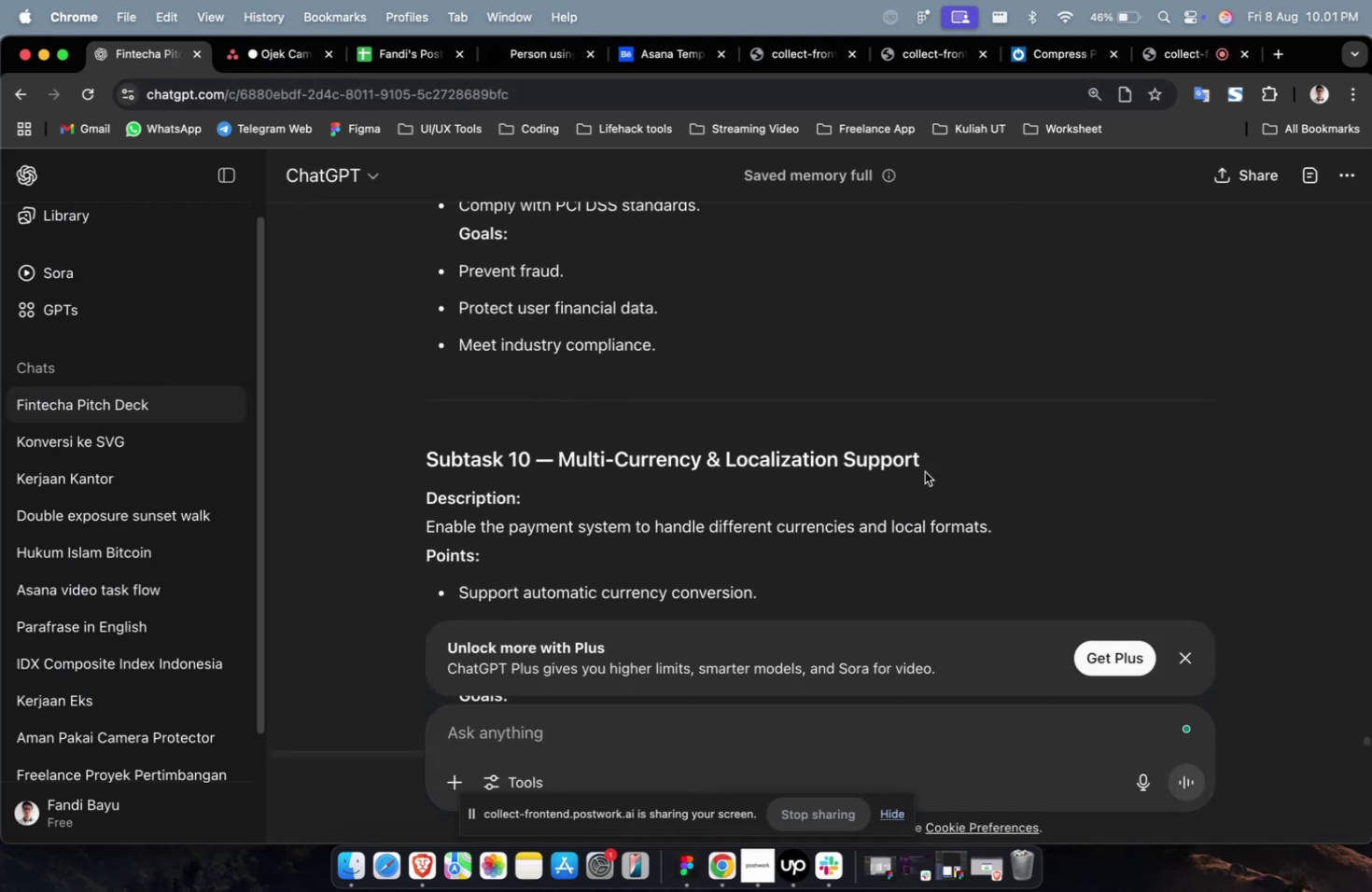 
left_click_drag(start_coordinate=[934, 455], to_coordinate=[563, 459])
 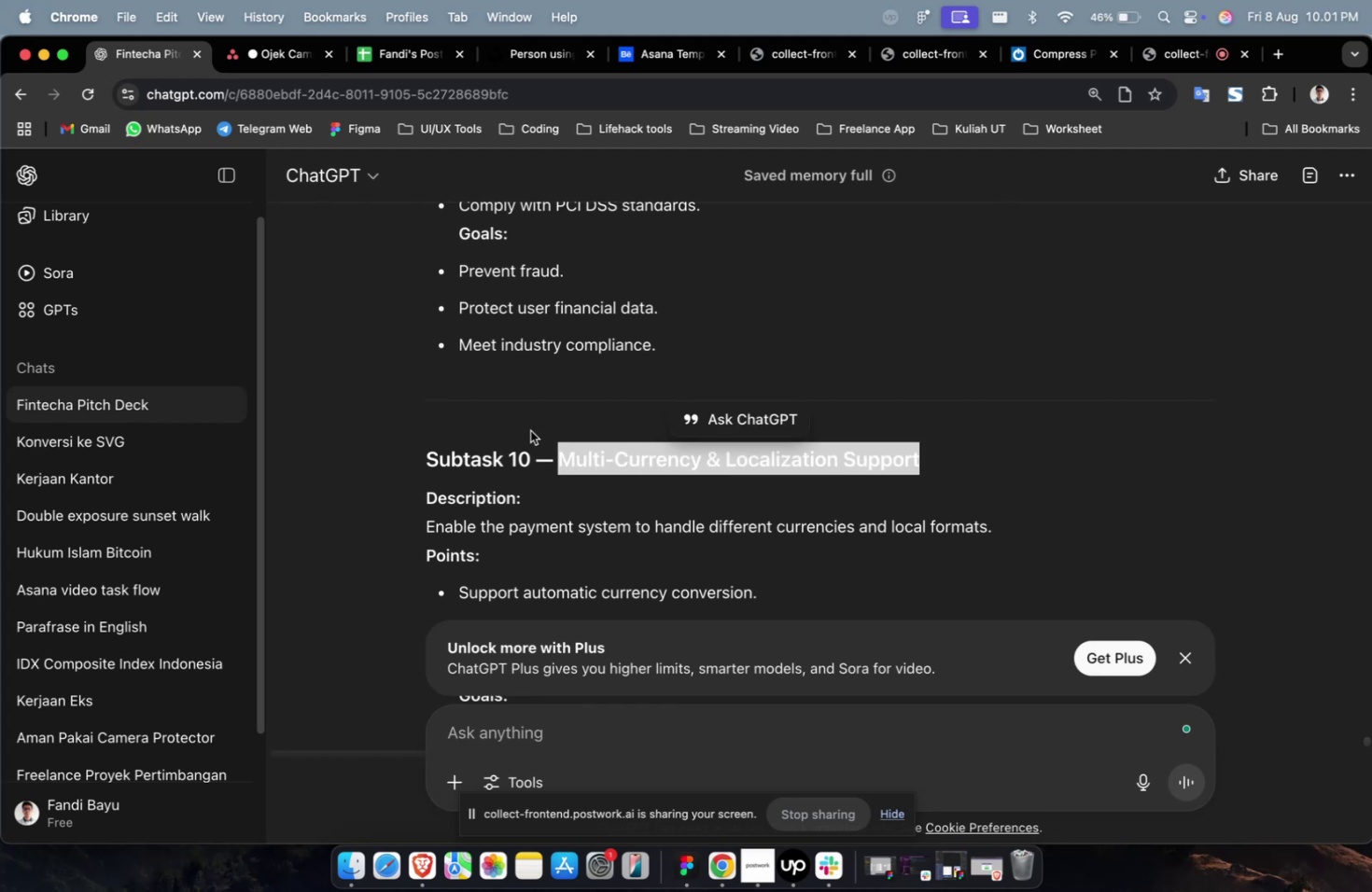 
key(Meta+CommandLeft)
 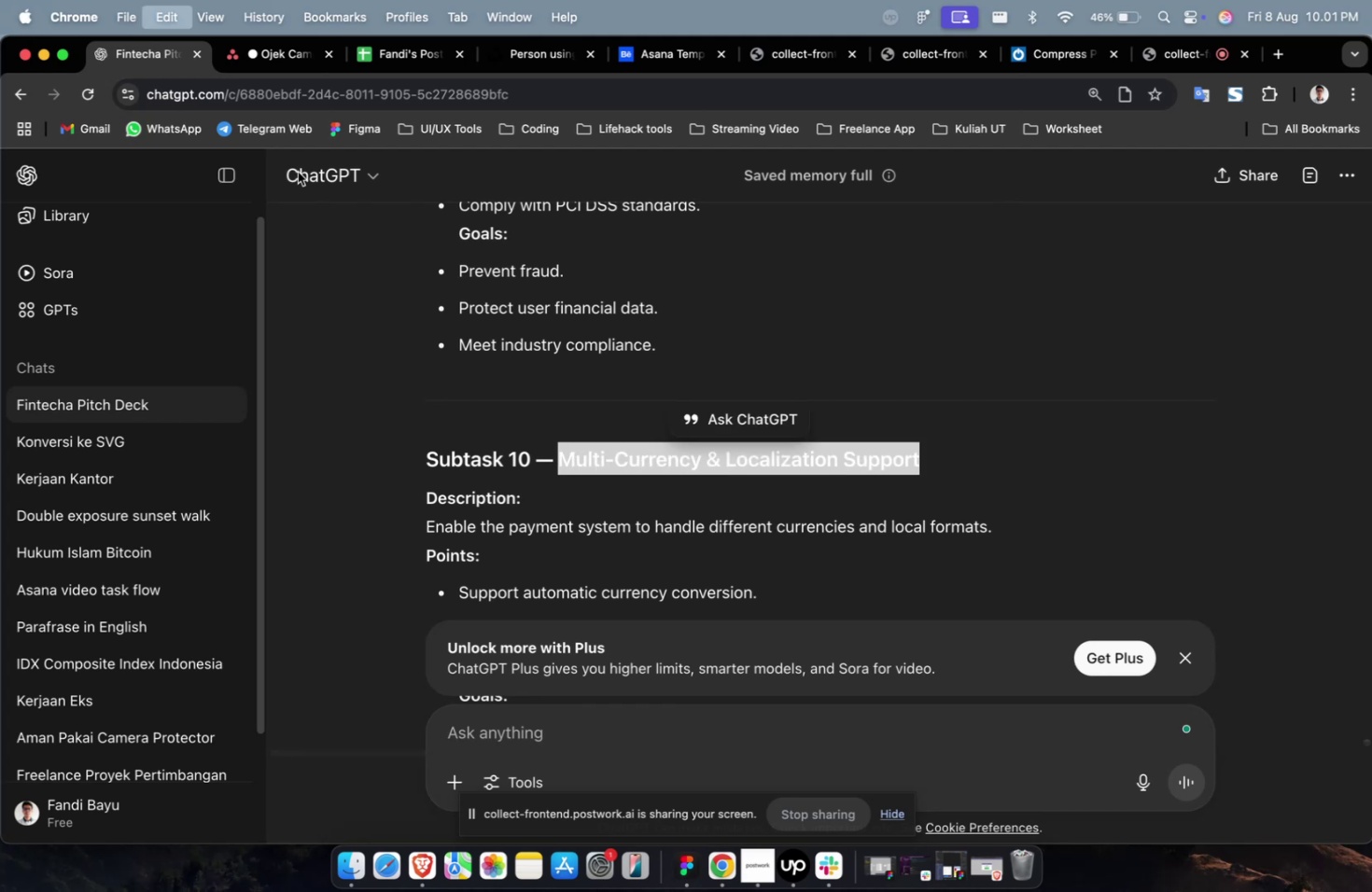 
key(Meta+C)
 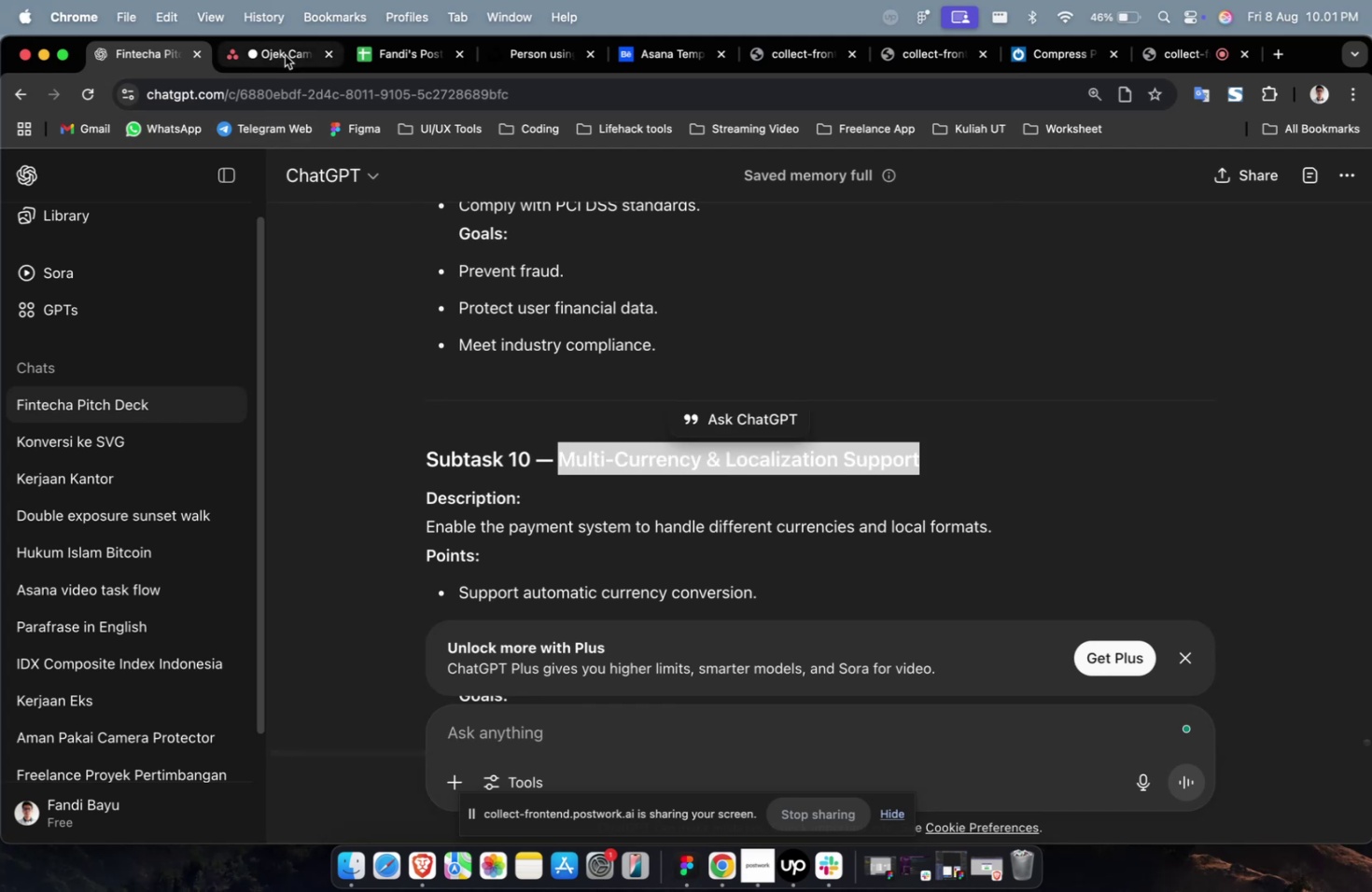 
left_click([285, 55])
 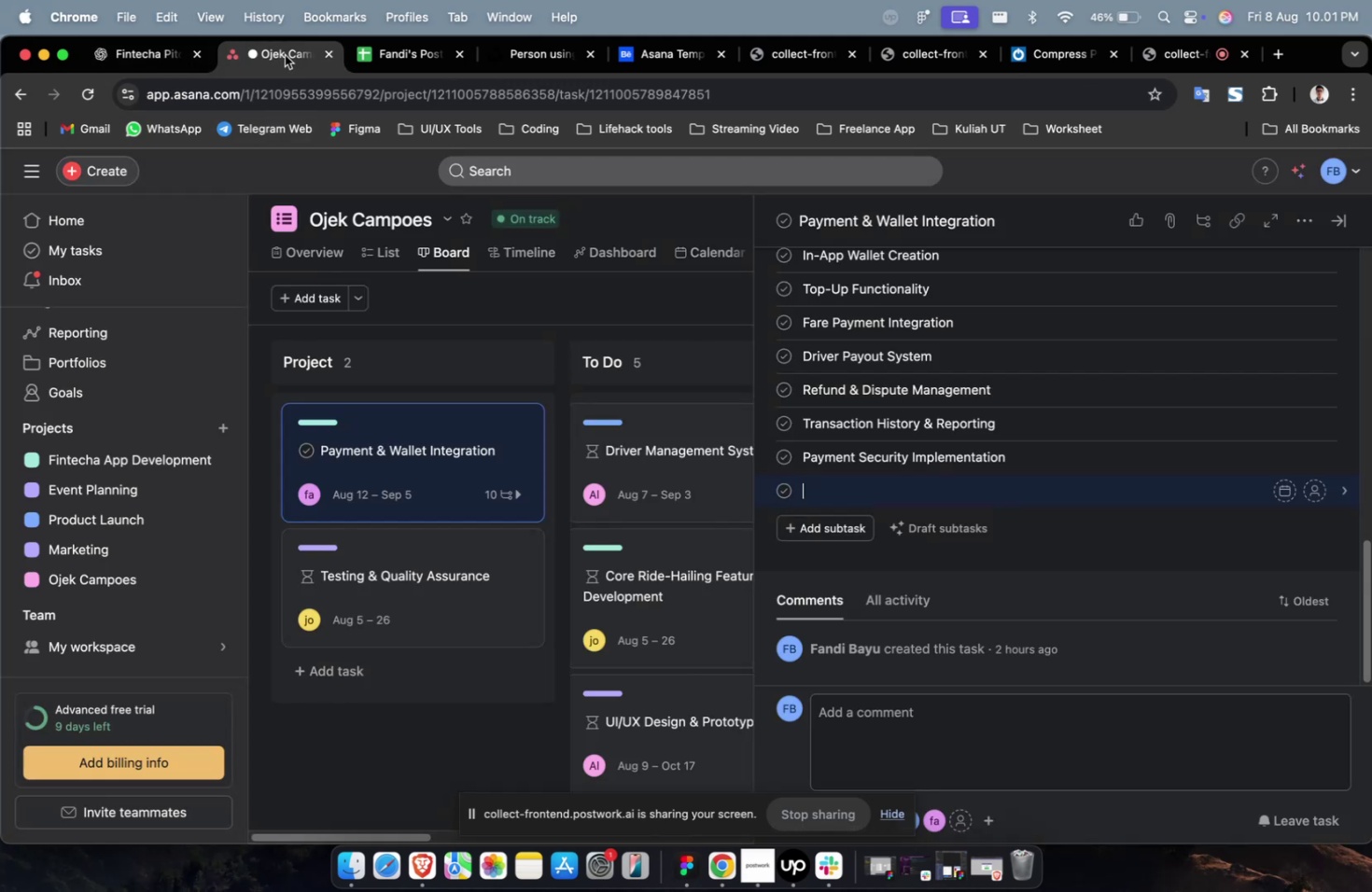 
key(Meta+V)
 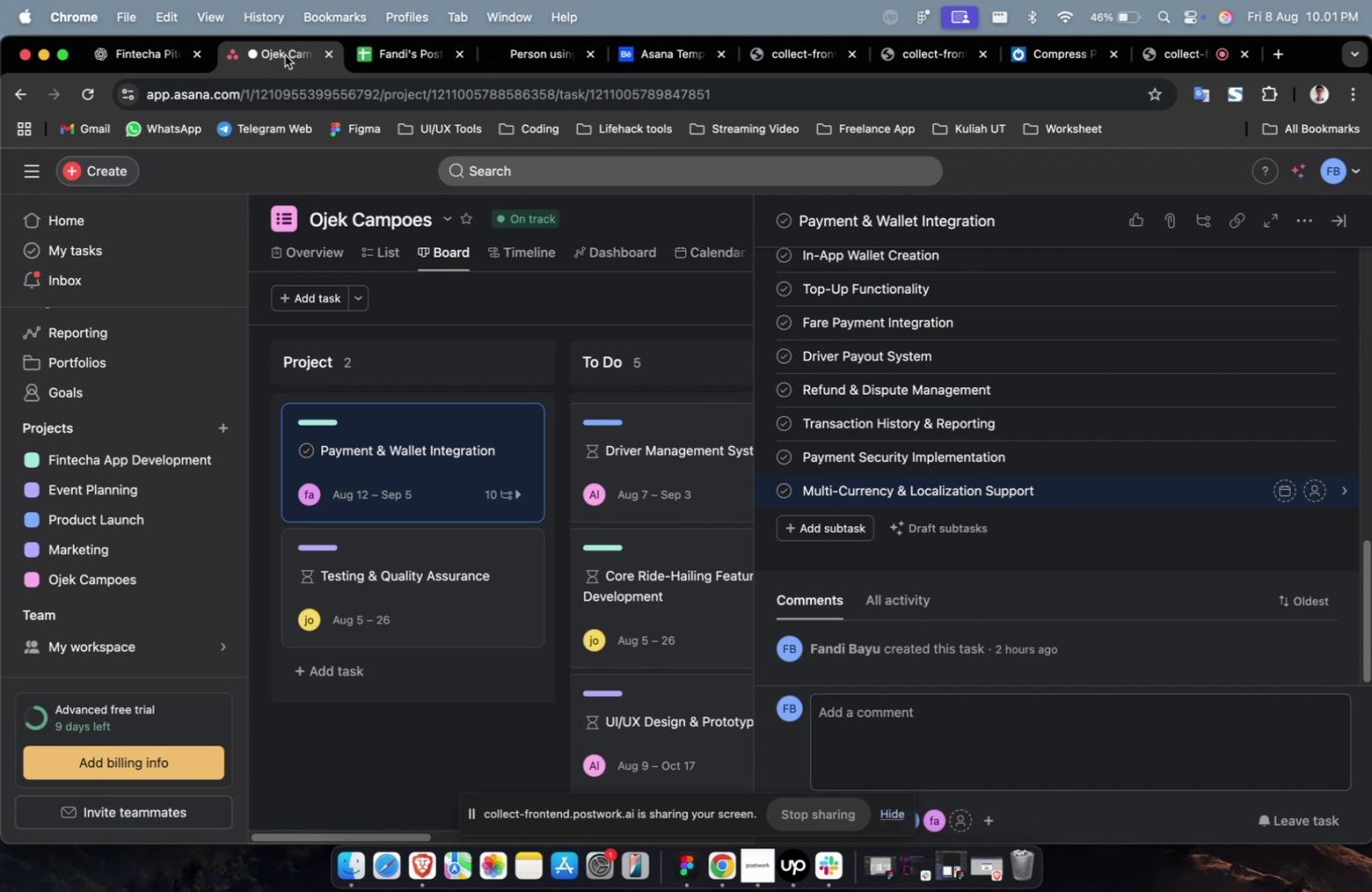 
wait(56.54)
 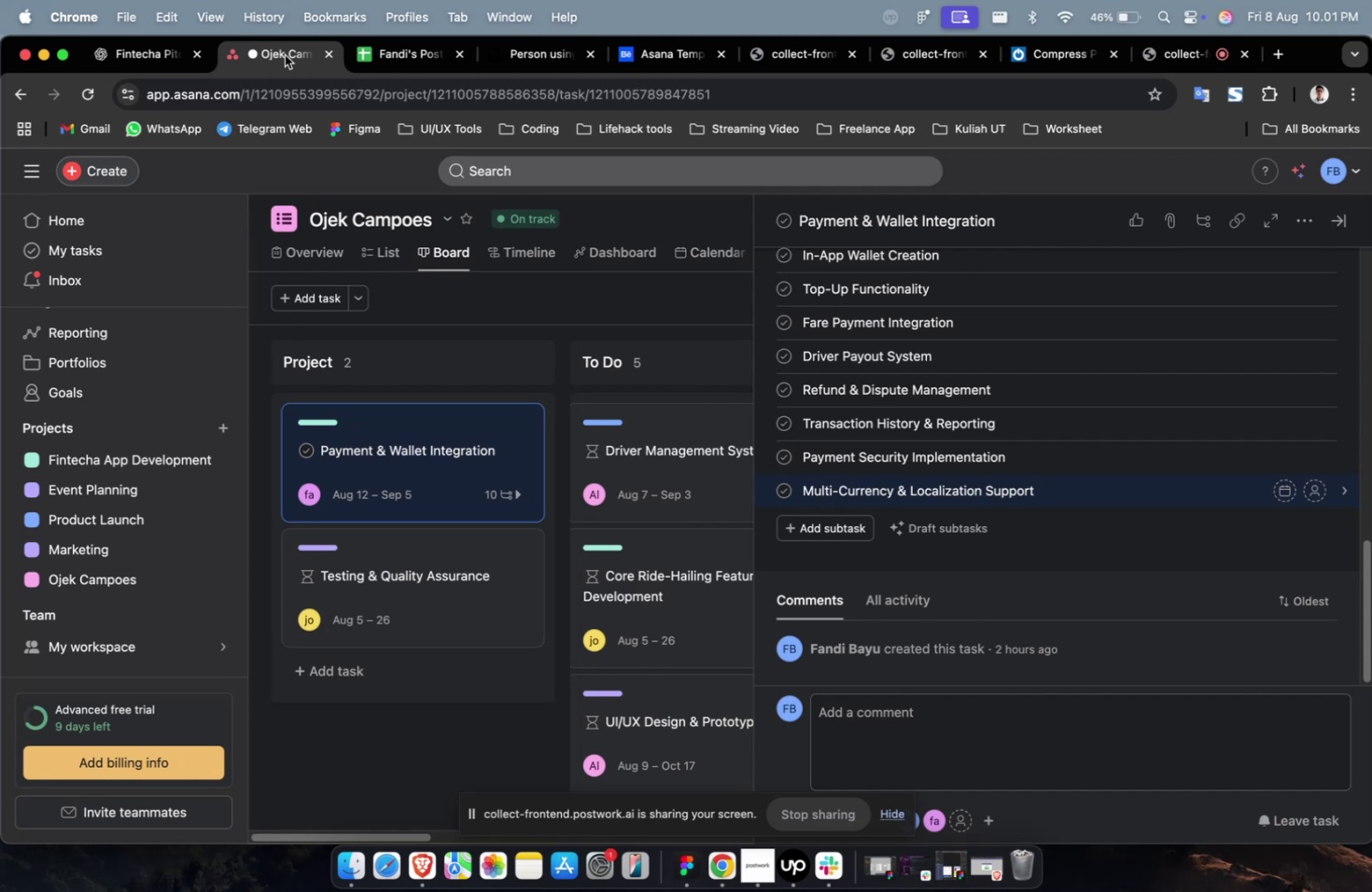 
scroll: coordinate [287, 63], scroll_direction: down, amount: 8.0
 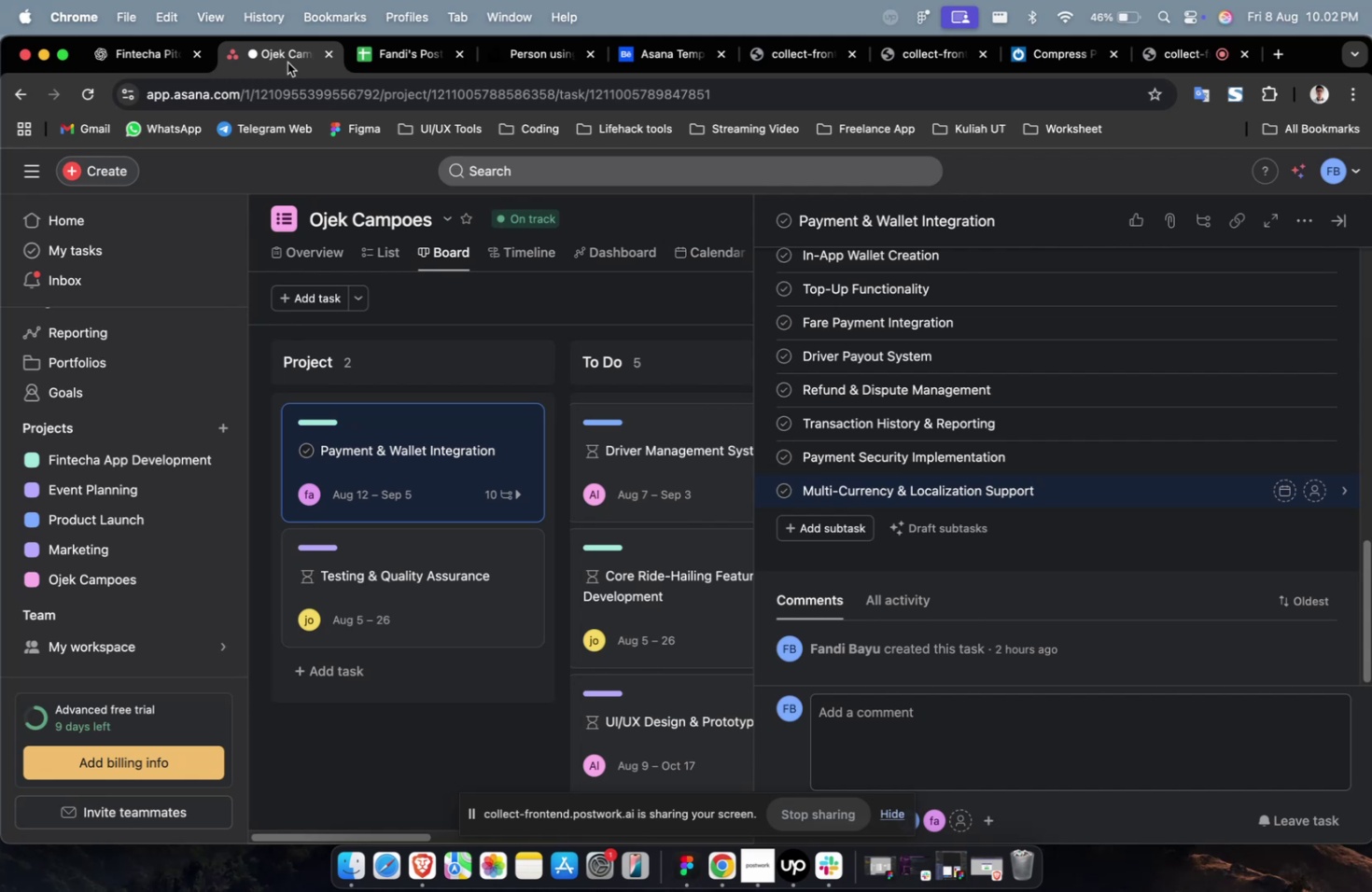 
wait(18.21)
 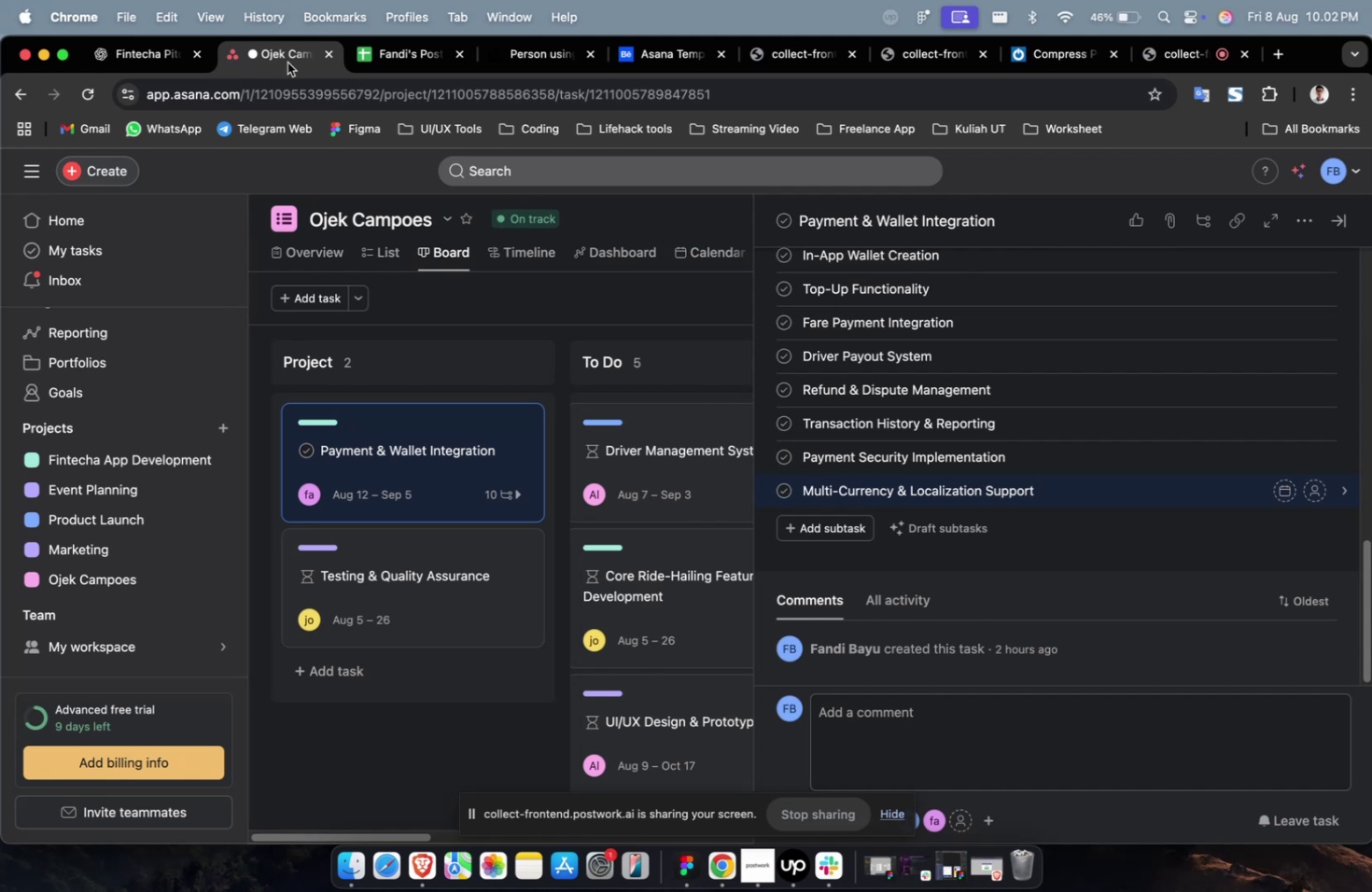 
scroll: coordinate [287, 63], scroll_direction: down, amount: 4.0
 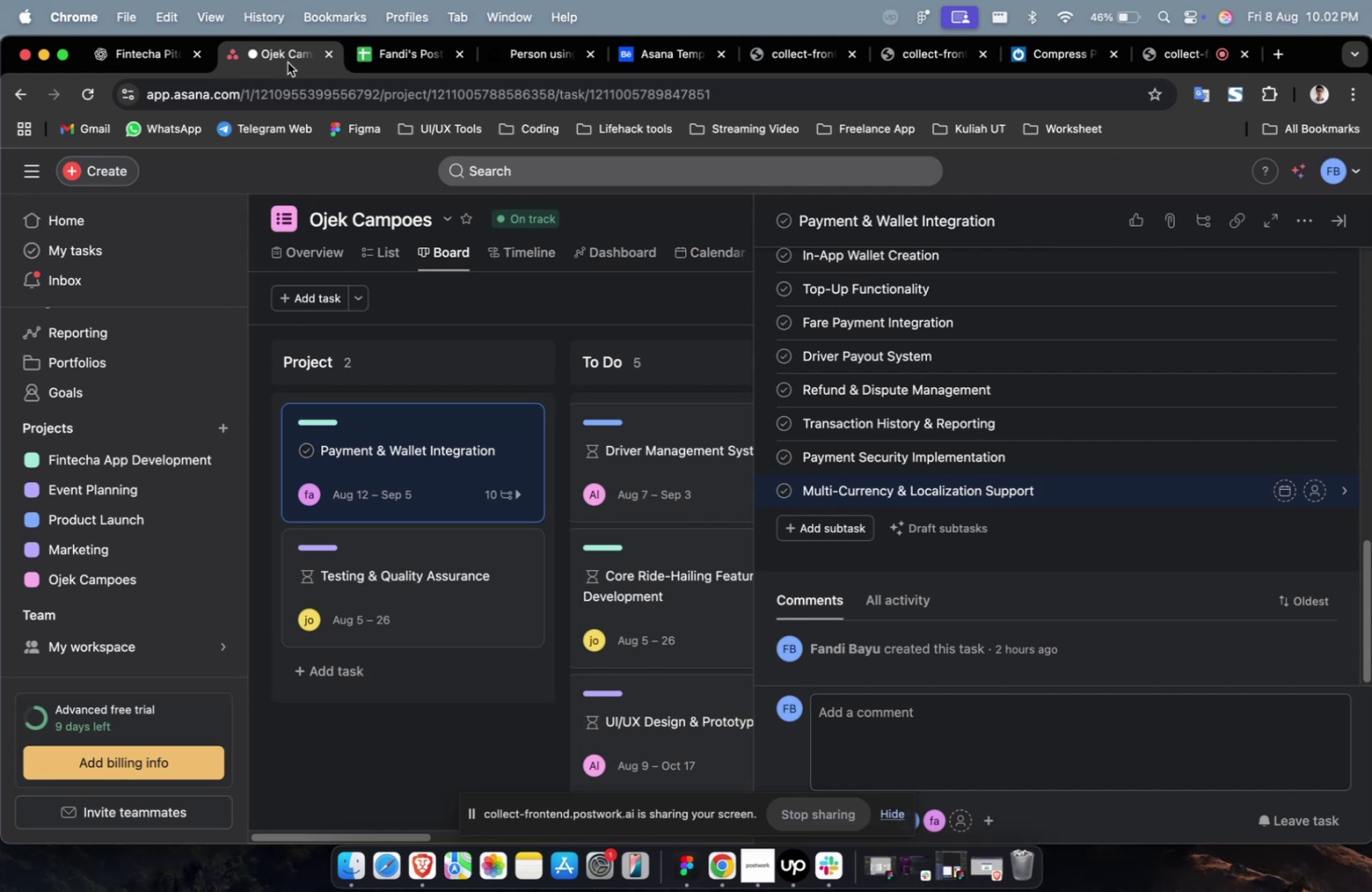 
wait(14.61)
 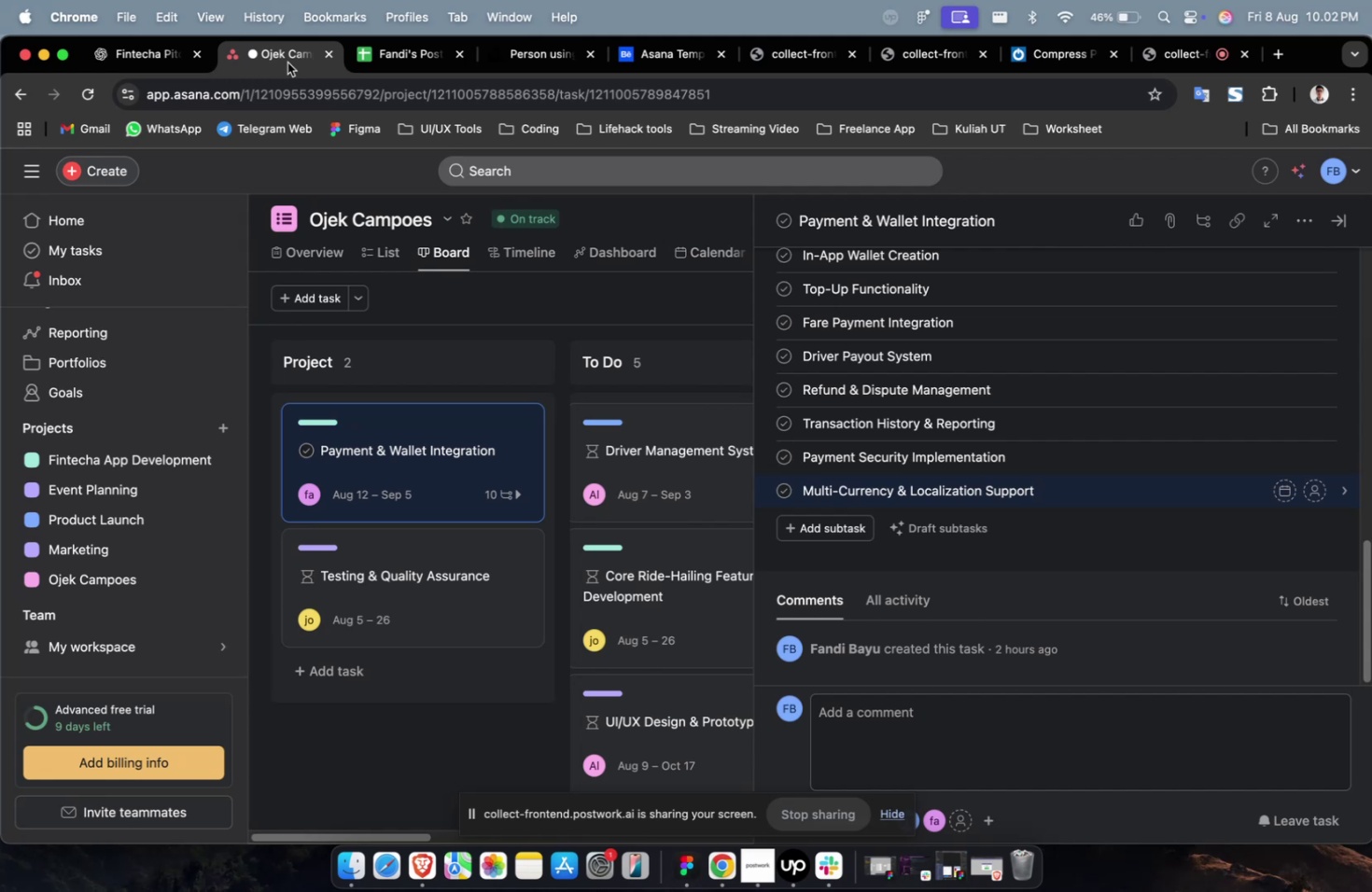 
left_click([1096, 490])
 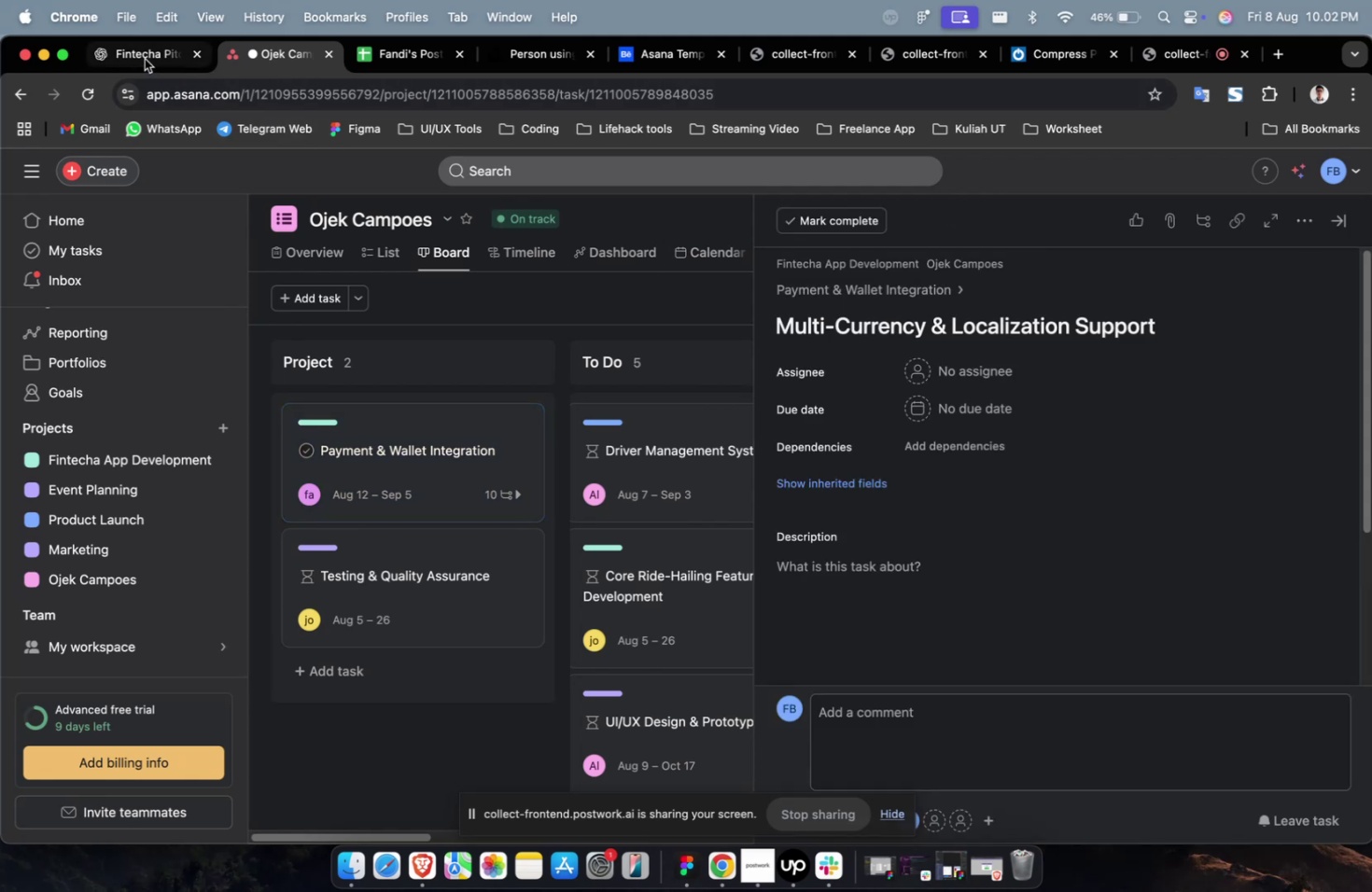 
double_click([144, 59])
 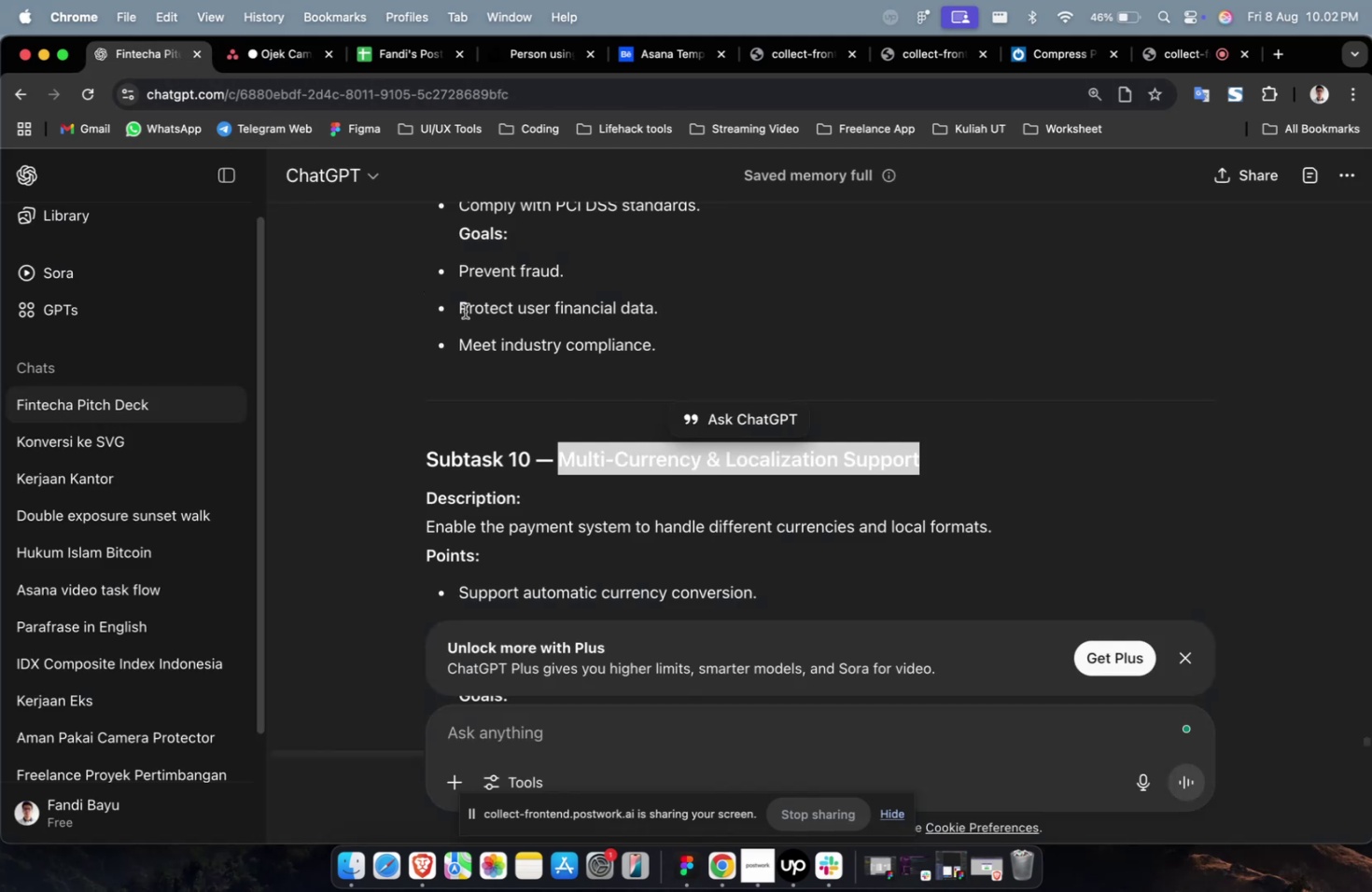 
scroll: coordinate [603, 423], scroll_direction: down, amount: 11.0
 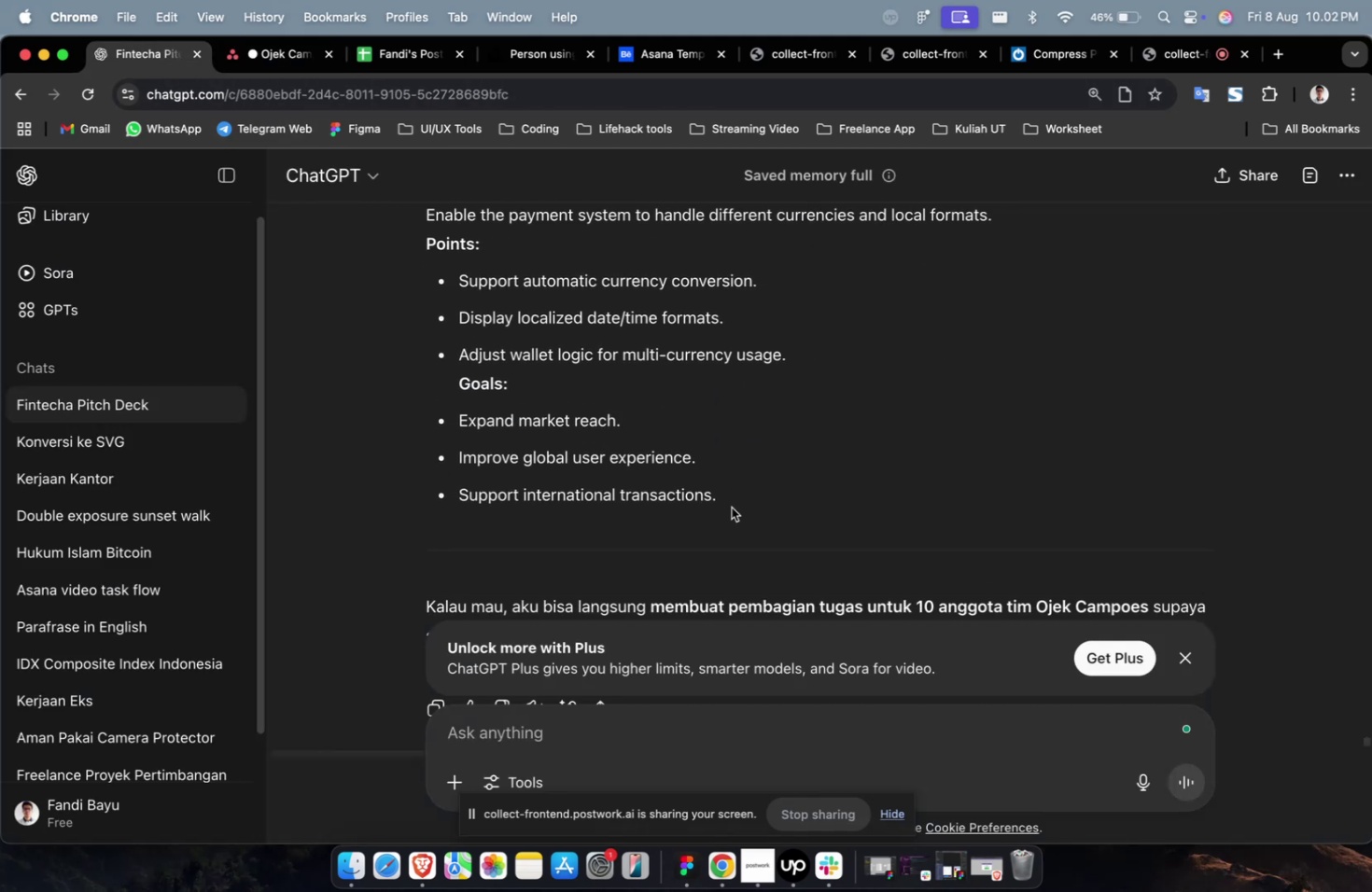 
left_click_drag(start_coordinate=[734, 509], to_coordinate=[364, 226])
 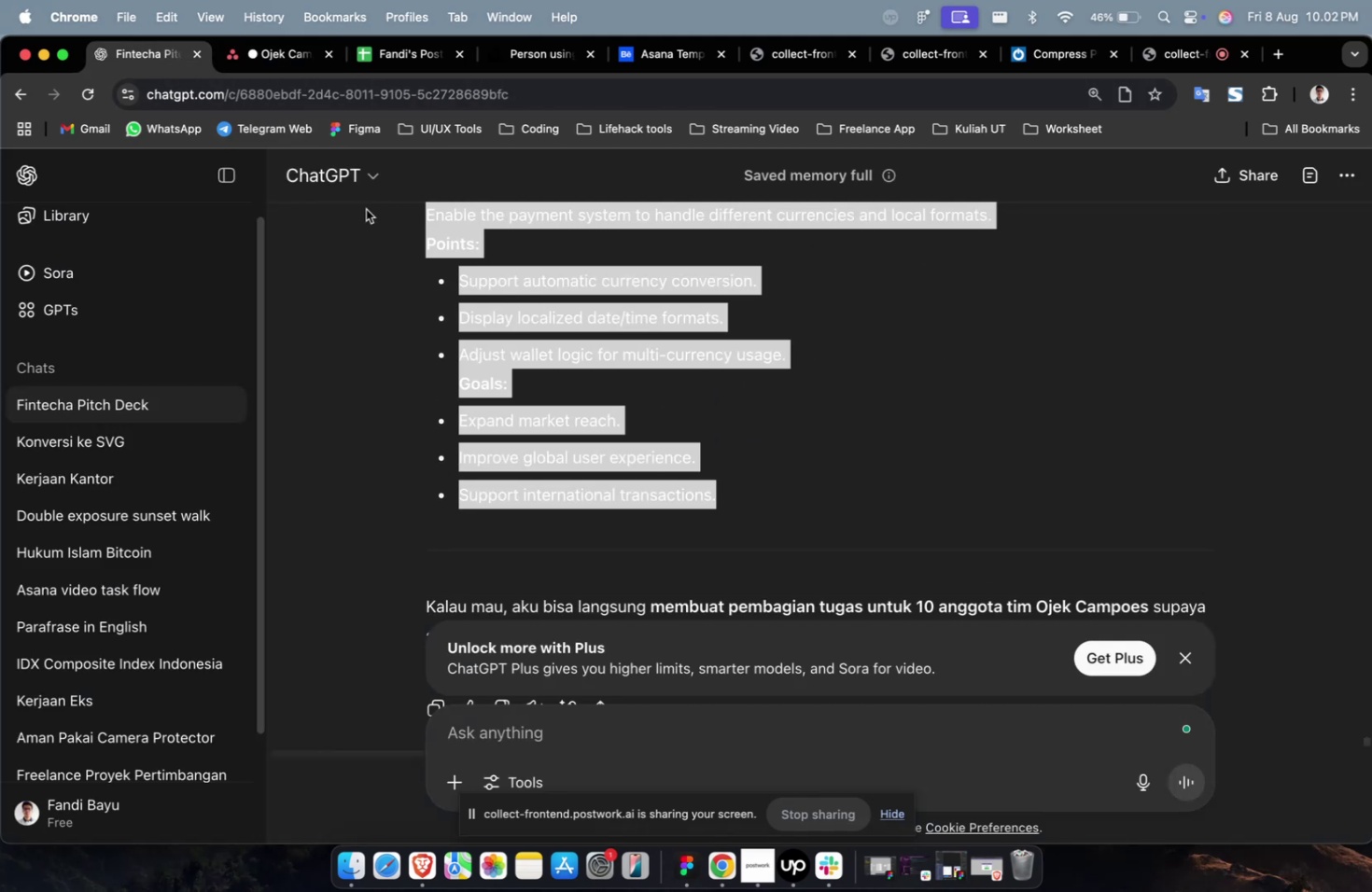 
key(Meta+CommandLeft)
 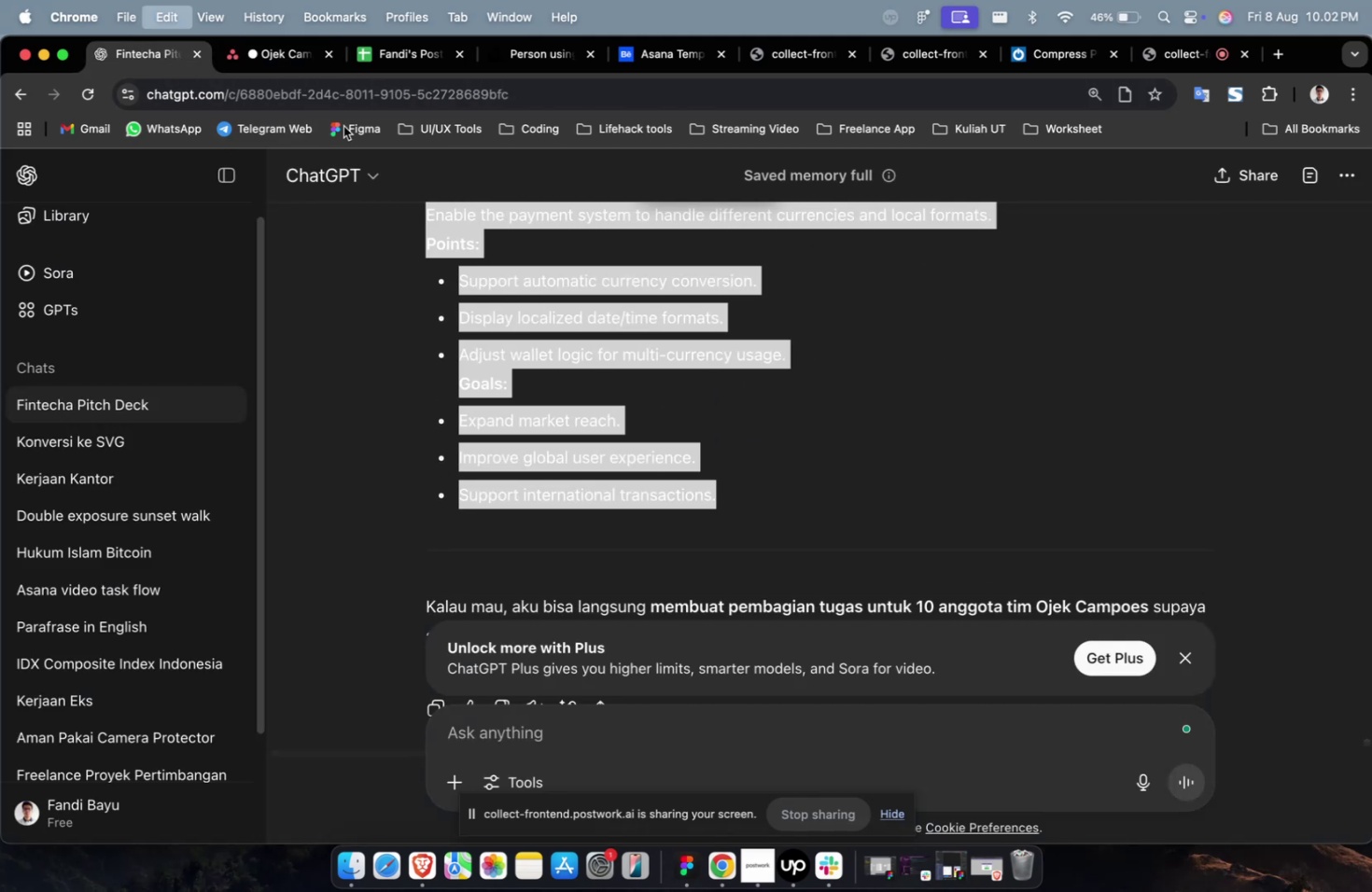 
key(Meta+C)
 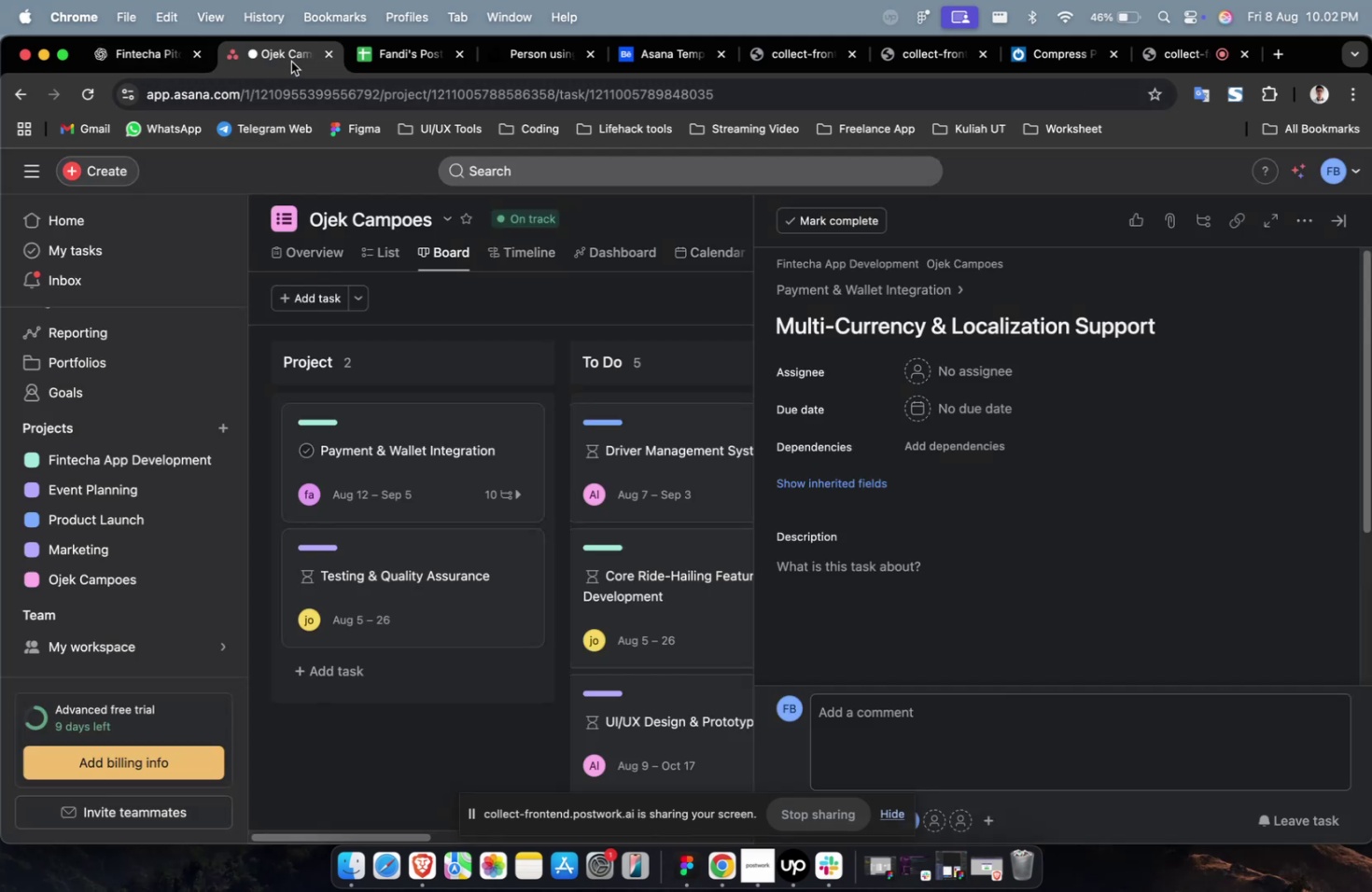 
left_click([291, 62])
 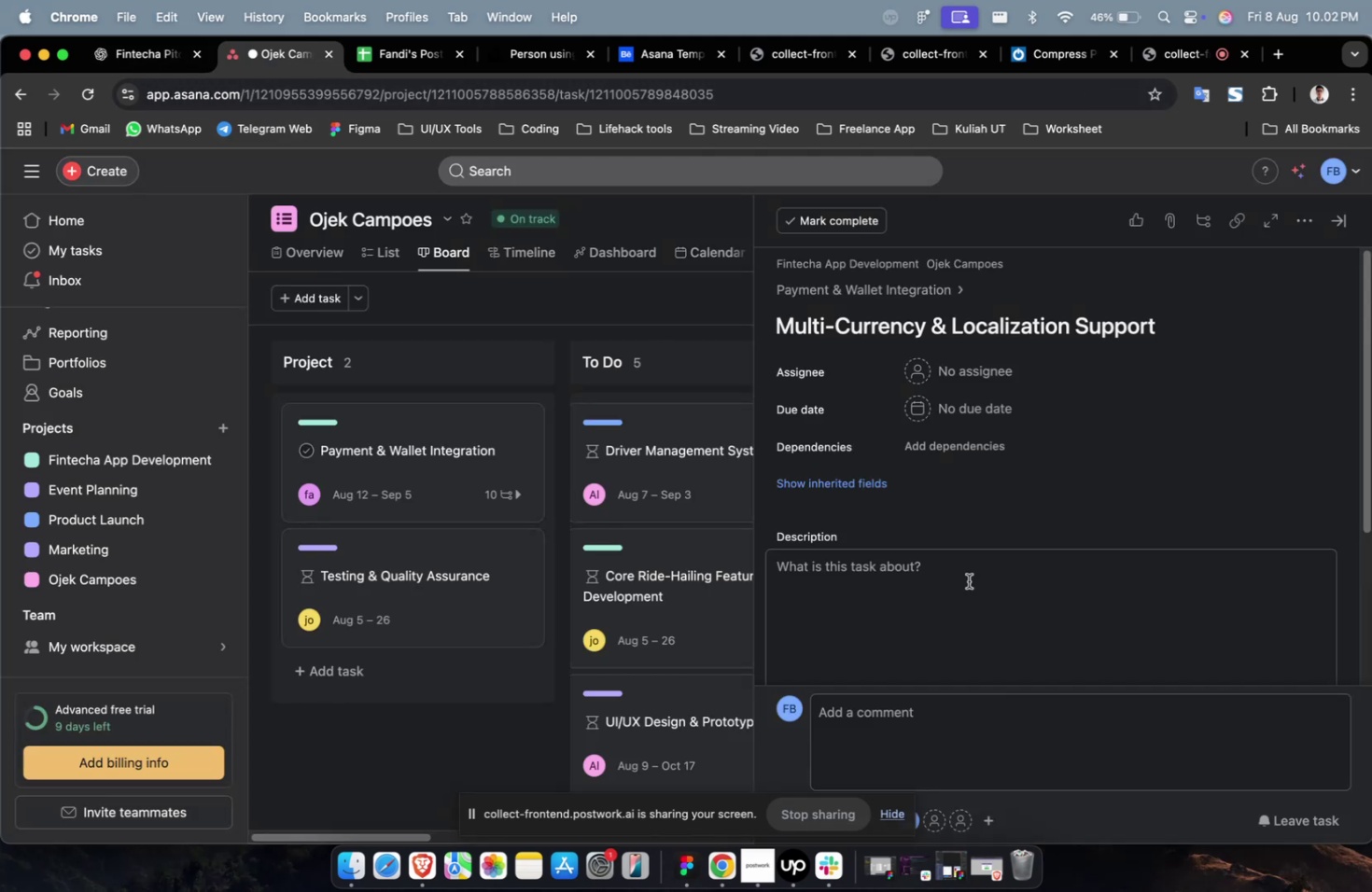 
key(Meta+CommandLeft)
 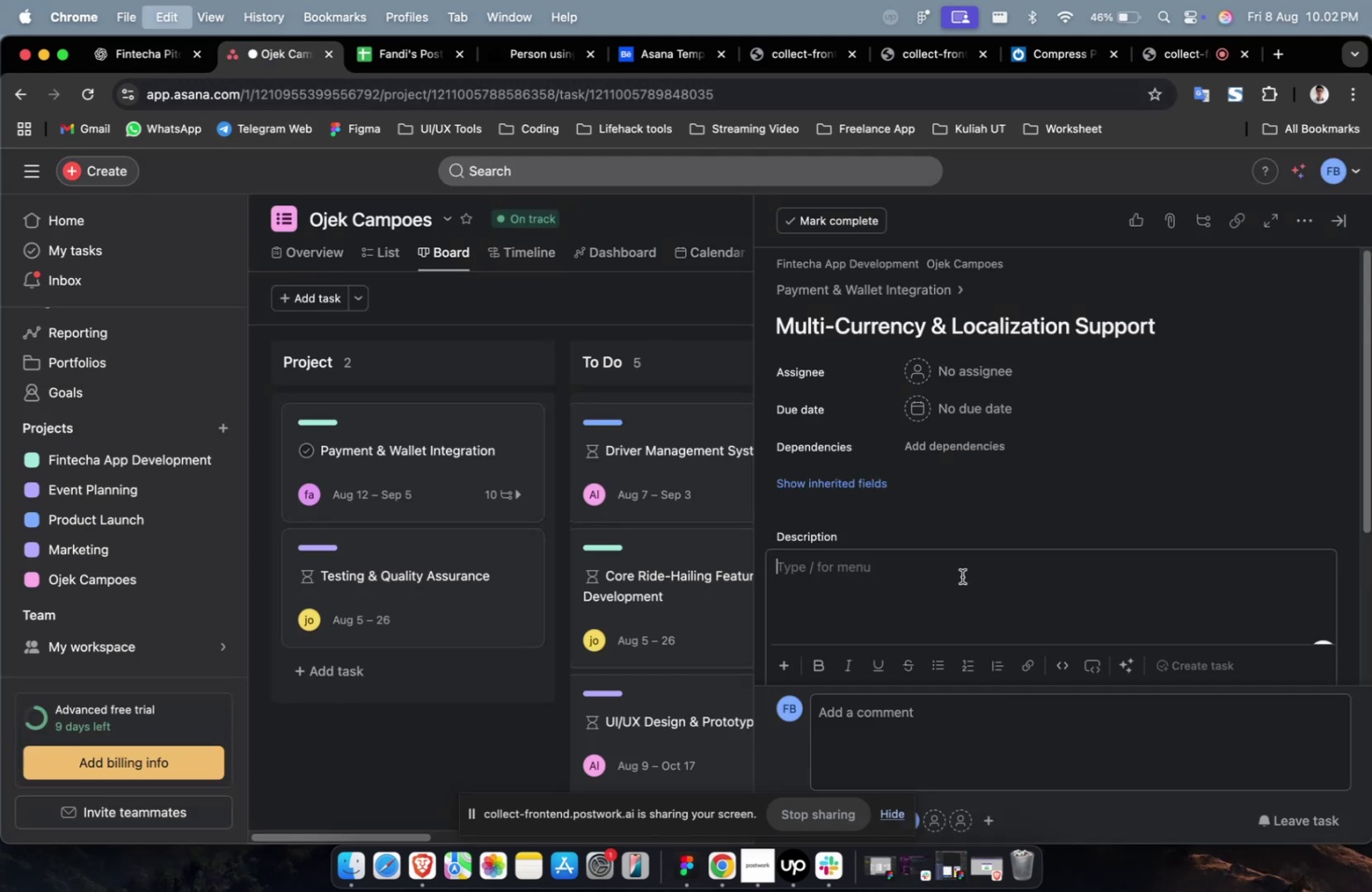 
key(Meta+V)
 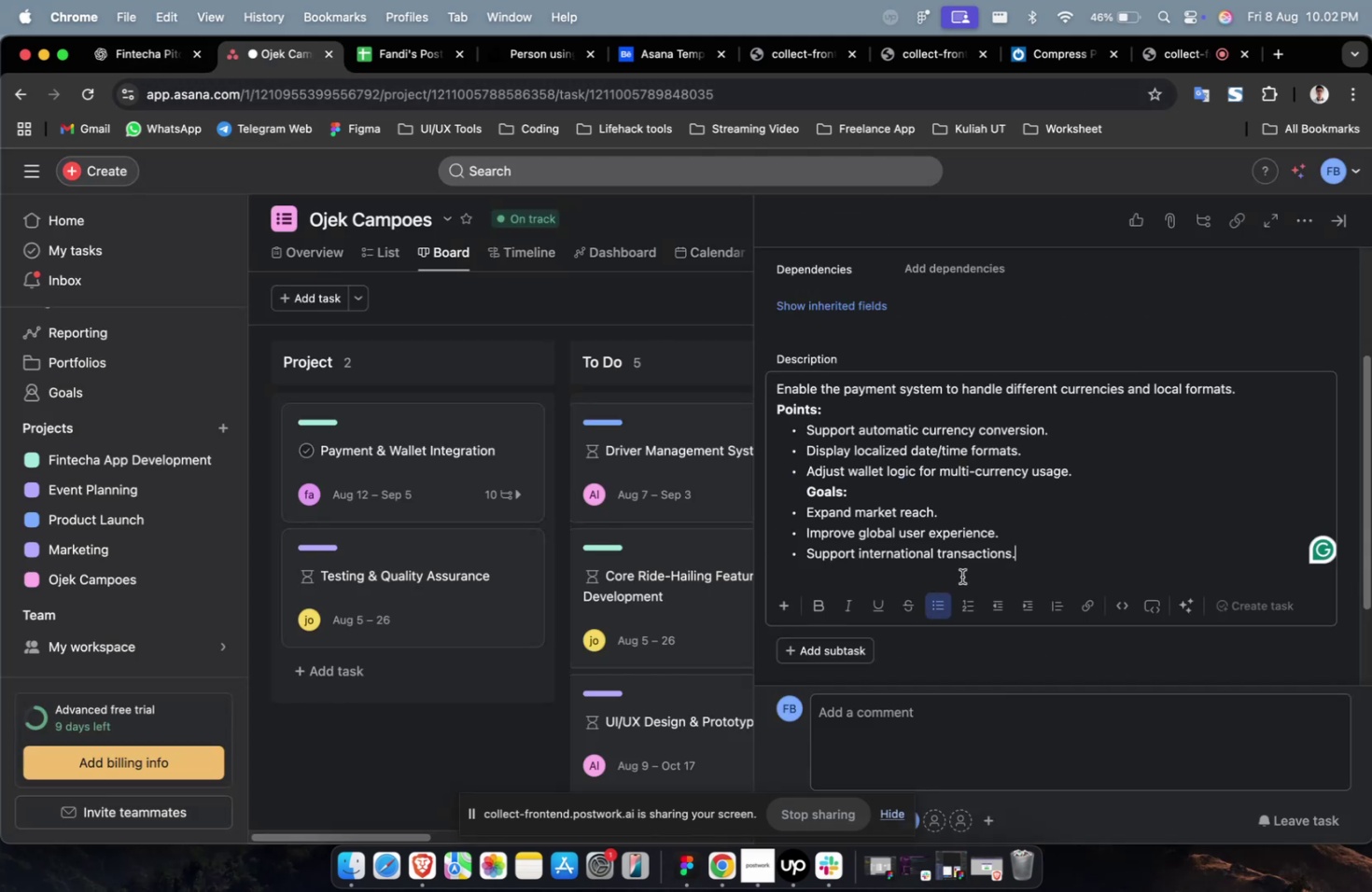 
scroll: coordinate [961, 576], scroll_direction: up, amount: 4.0
 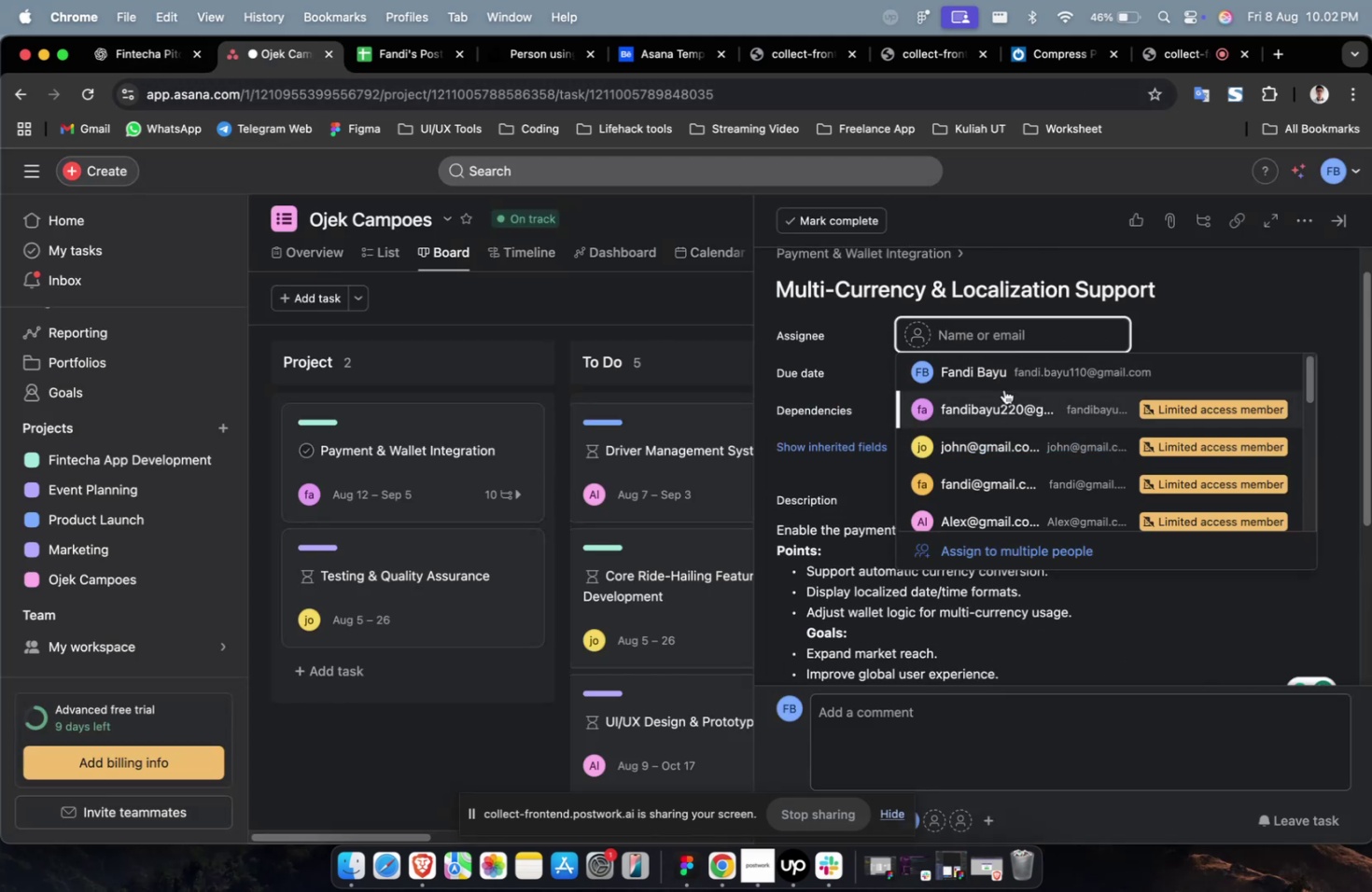 
triple_click([999, 418])
 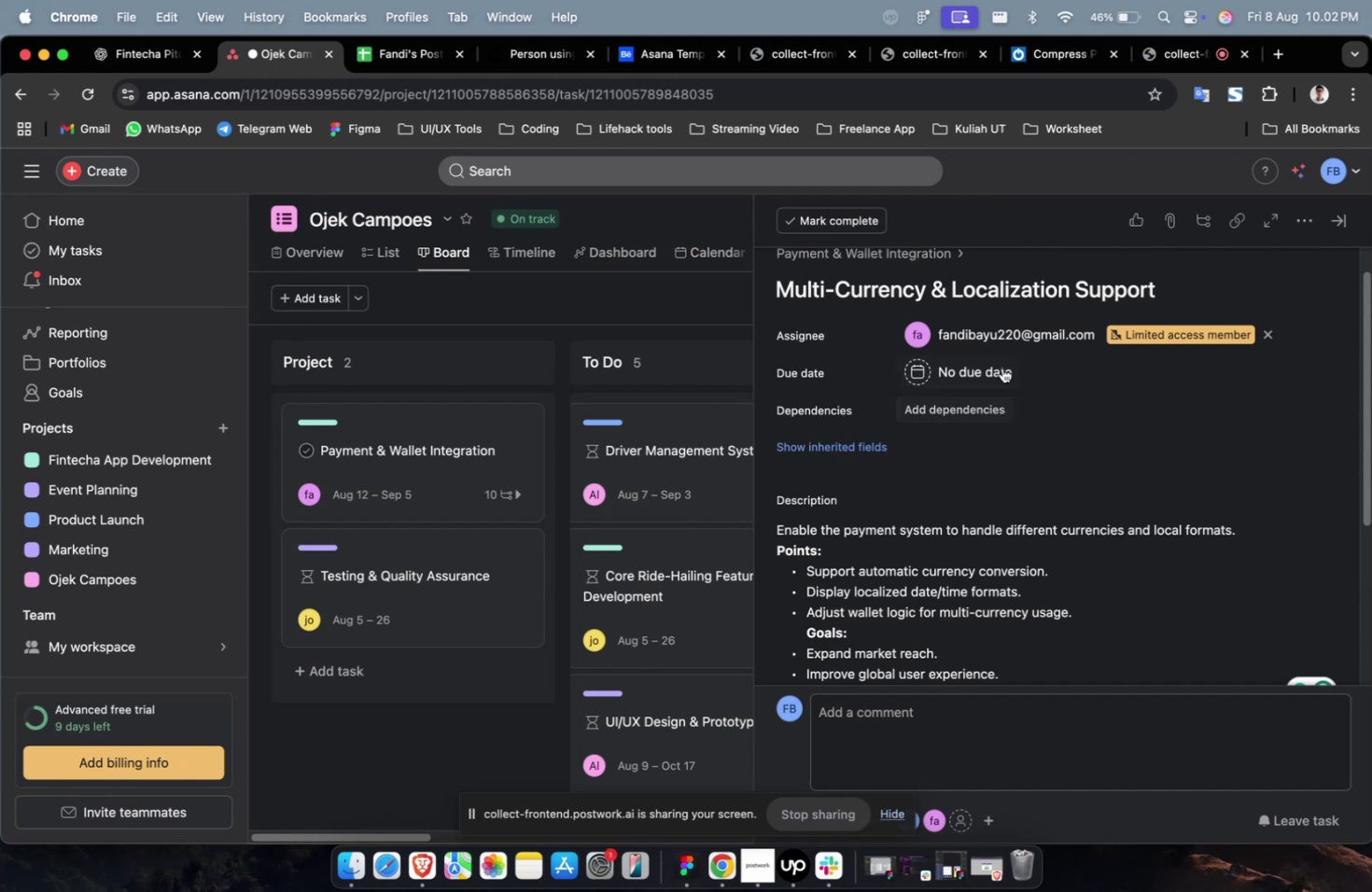 
triple_click([1001, 368])
 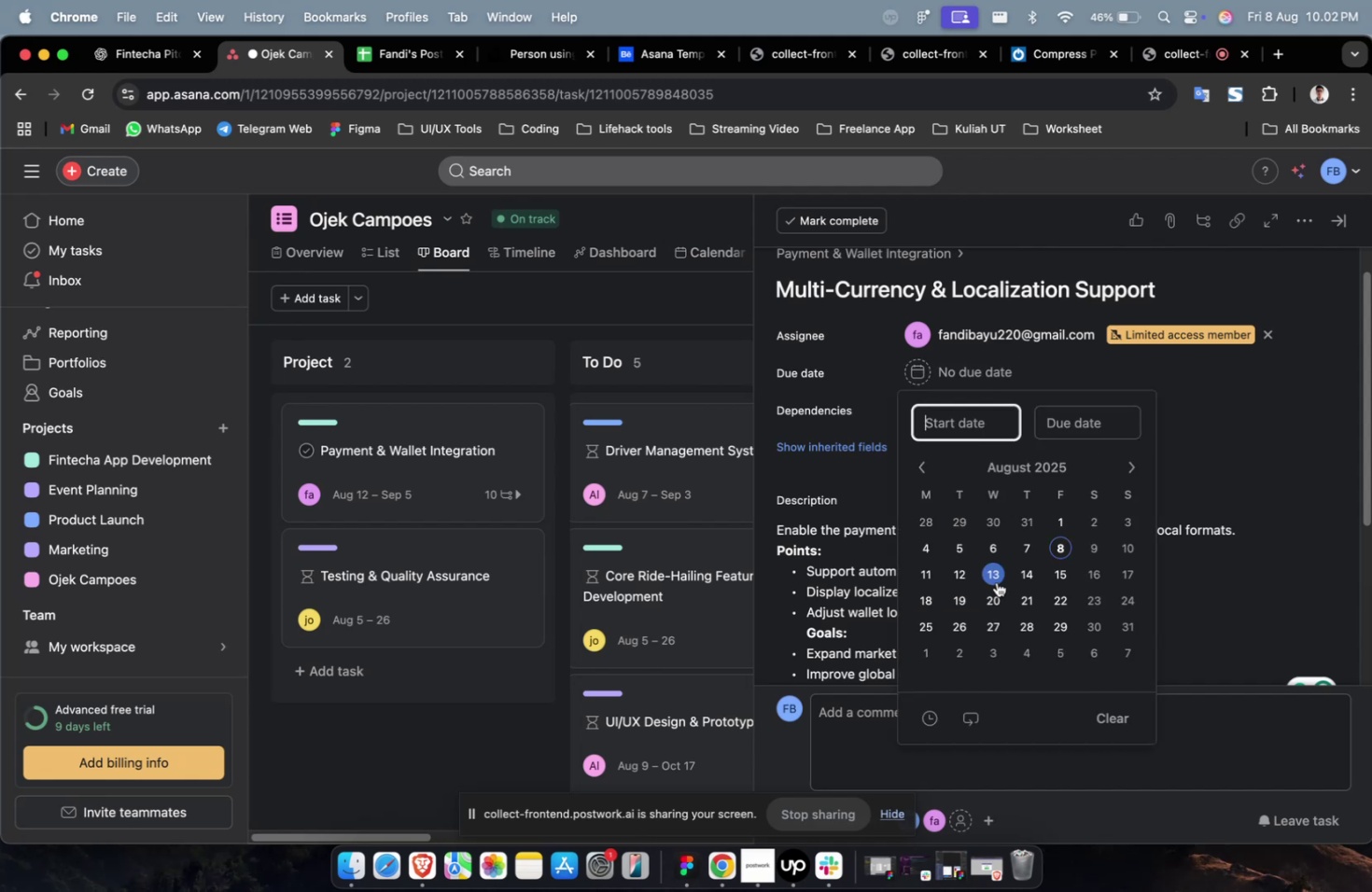 
triple_click([994, 580])
 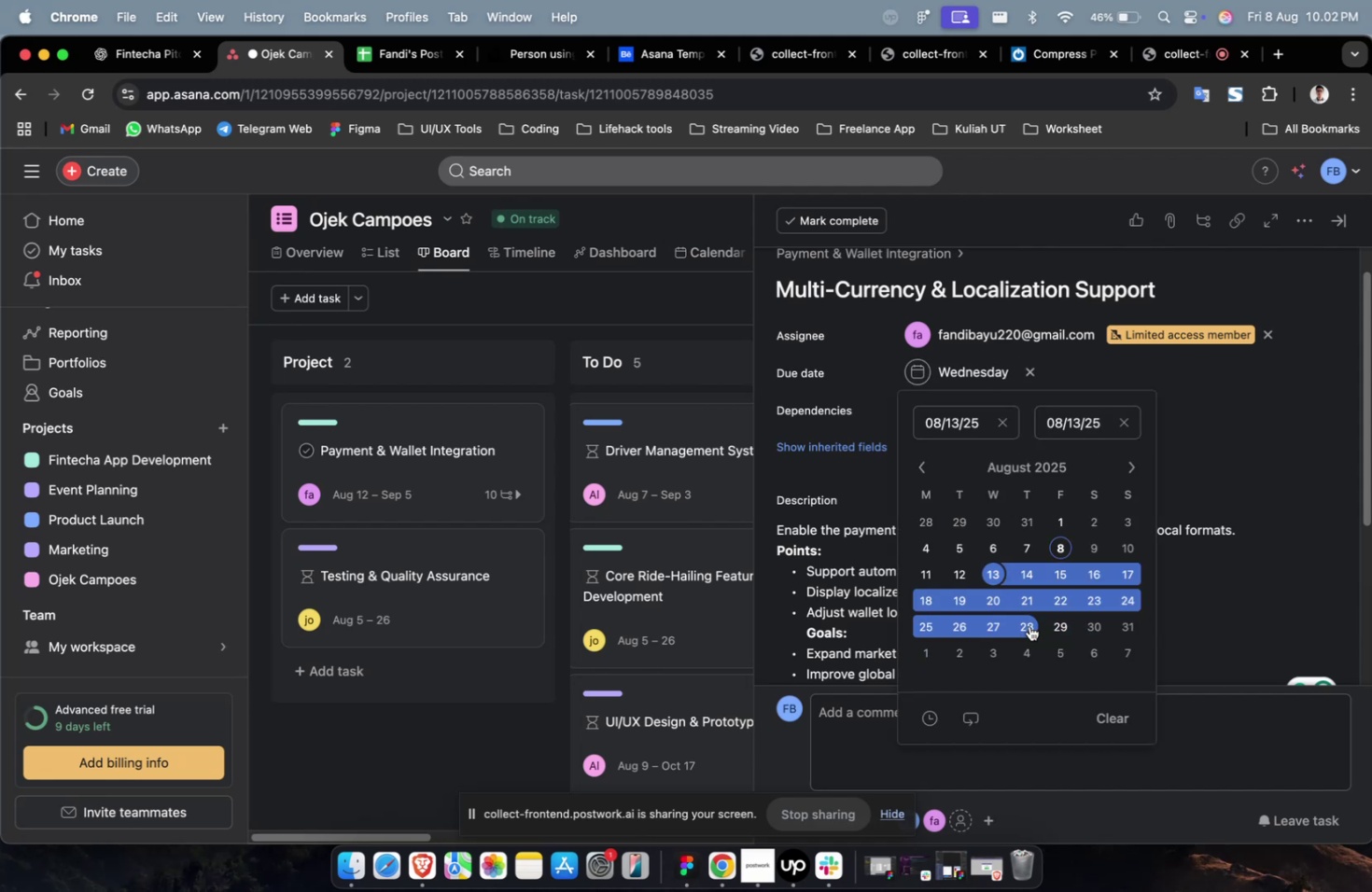 
triple_click([1029, 625])
 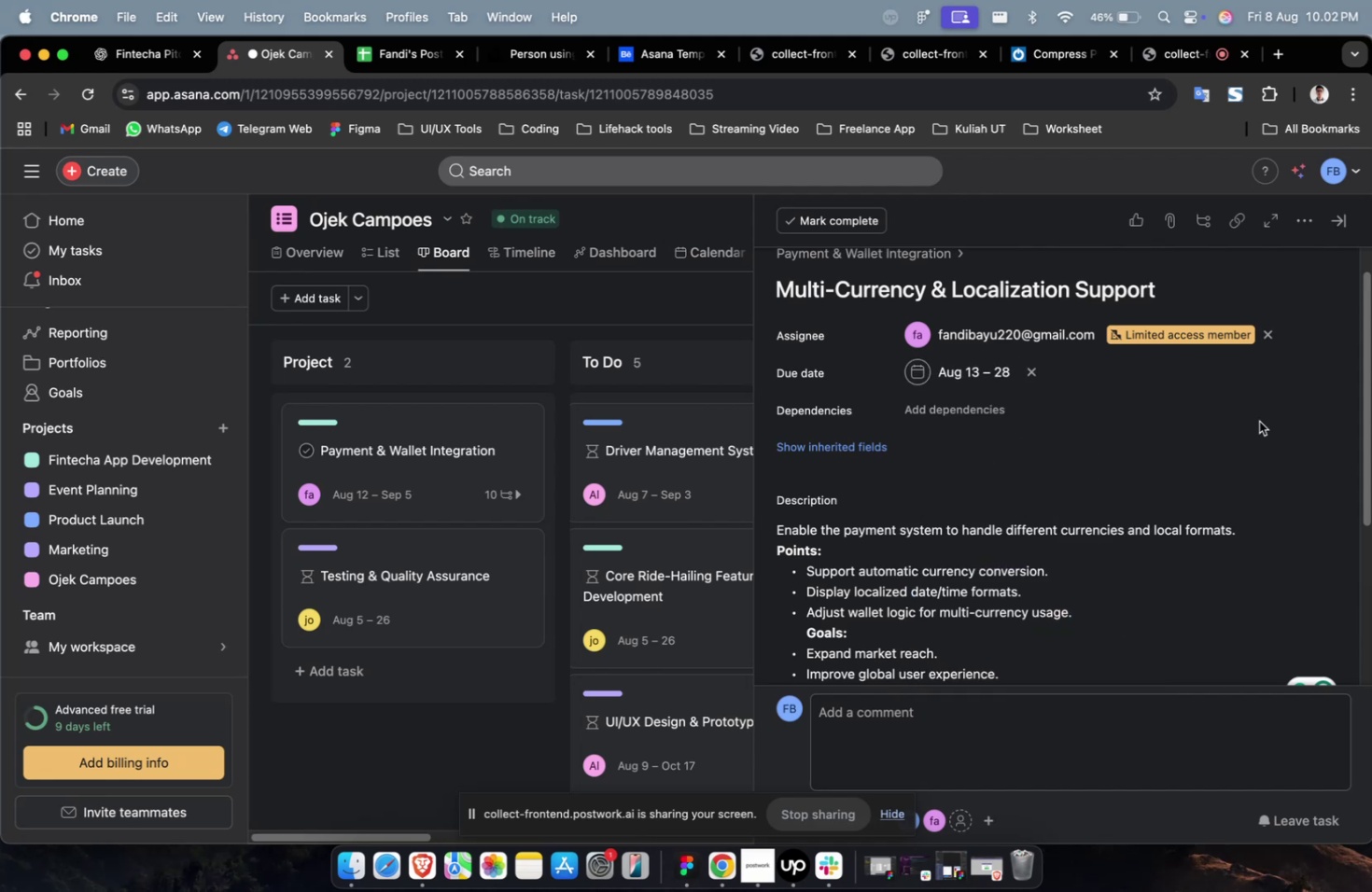 
triple_click([1258, 421])
 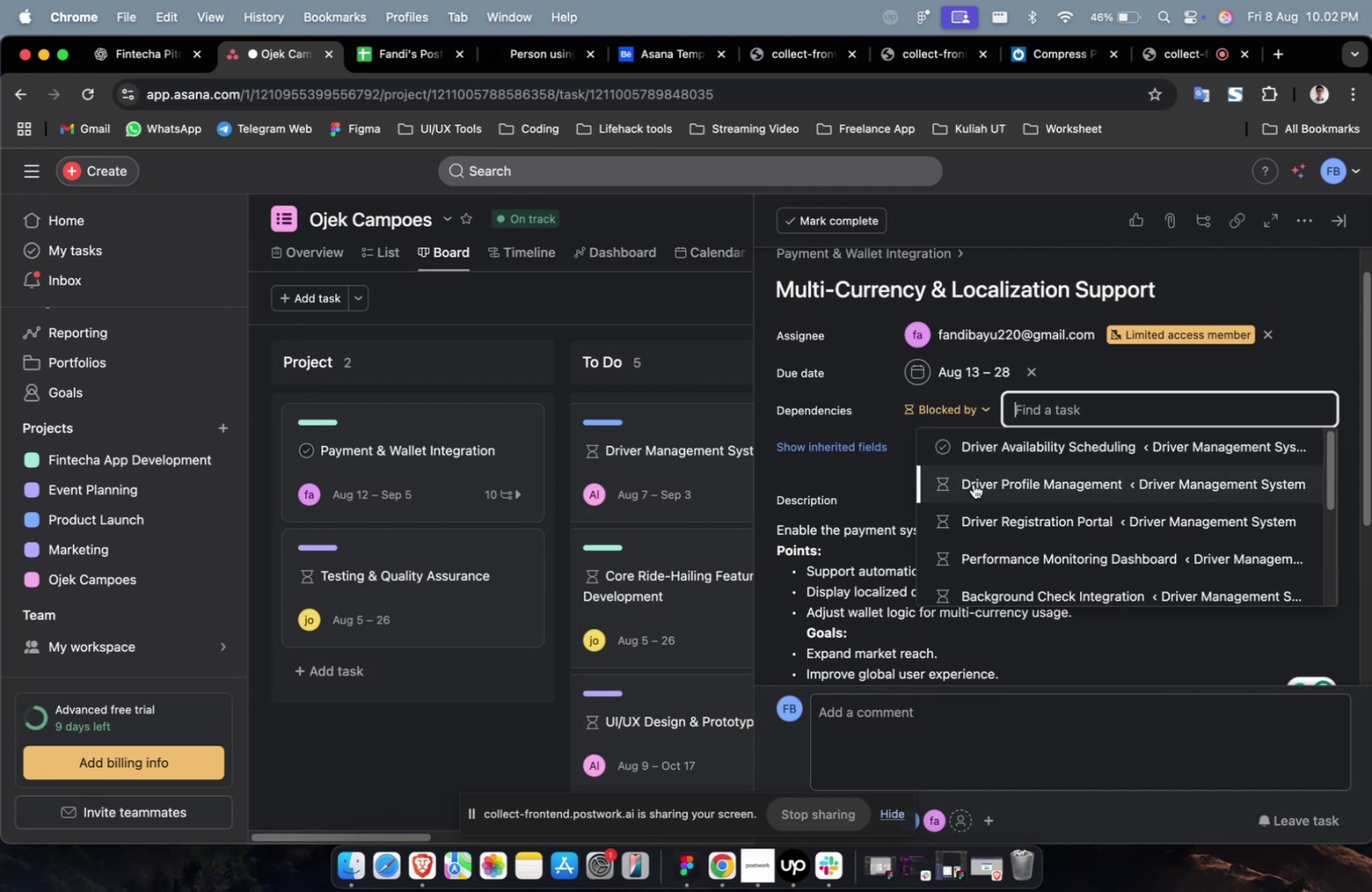 
triple_click([973, 485])
 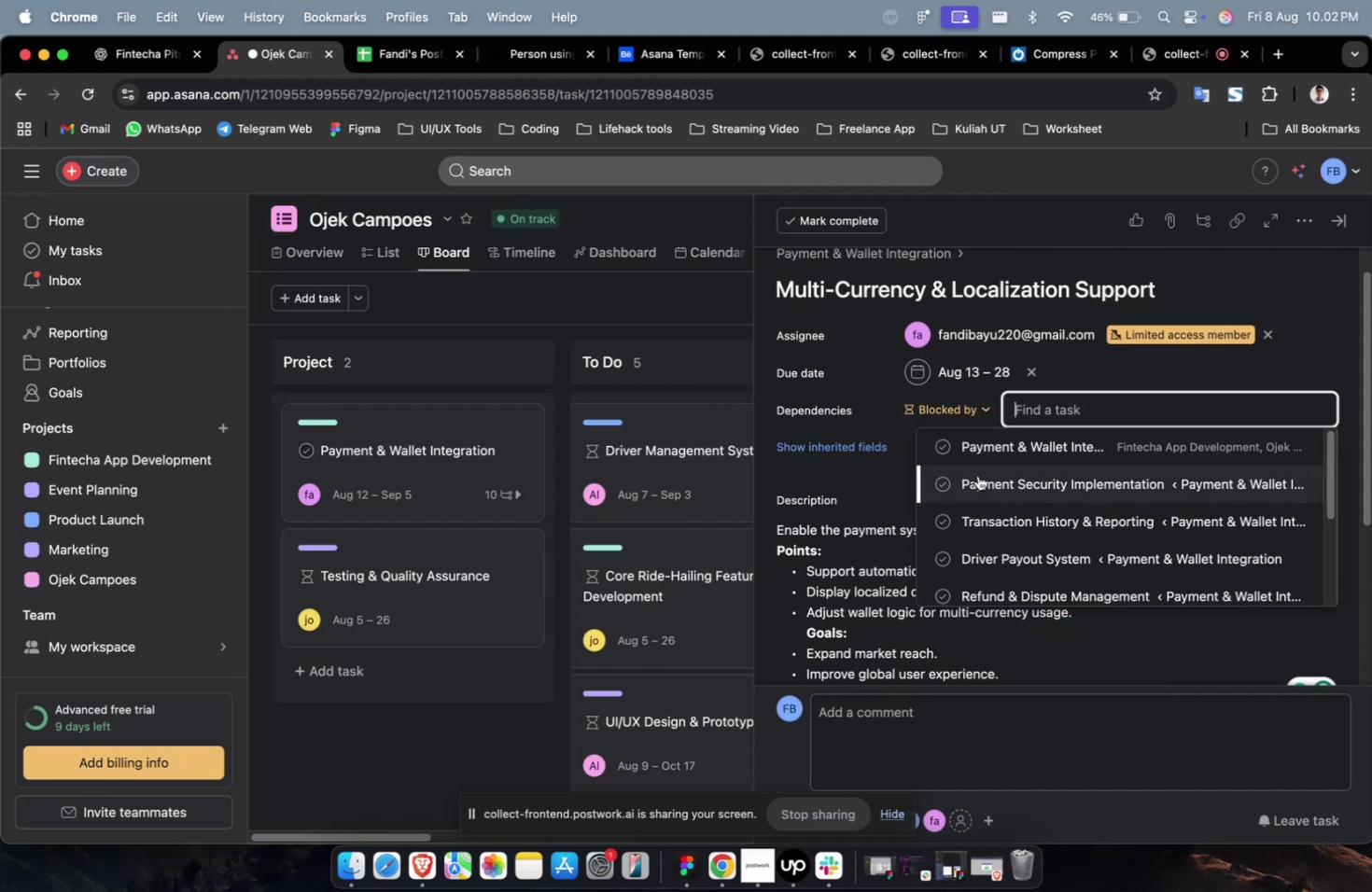 
triple_click([977, 475])
 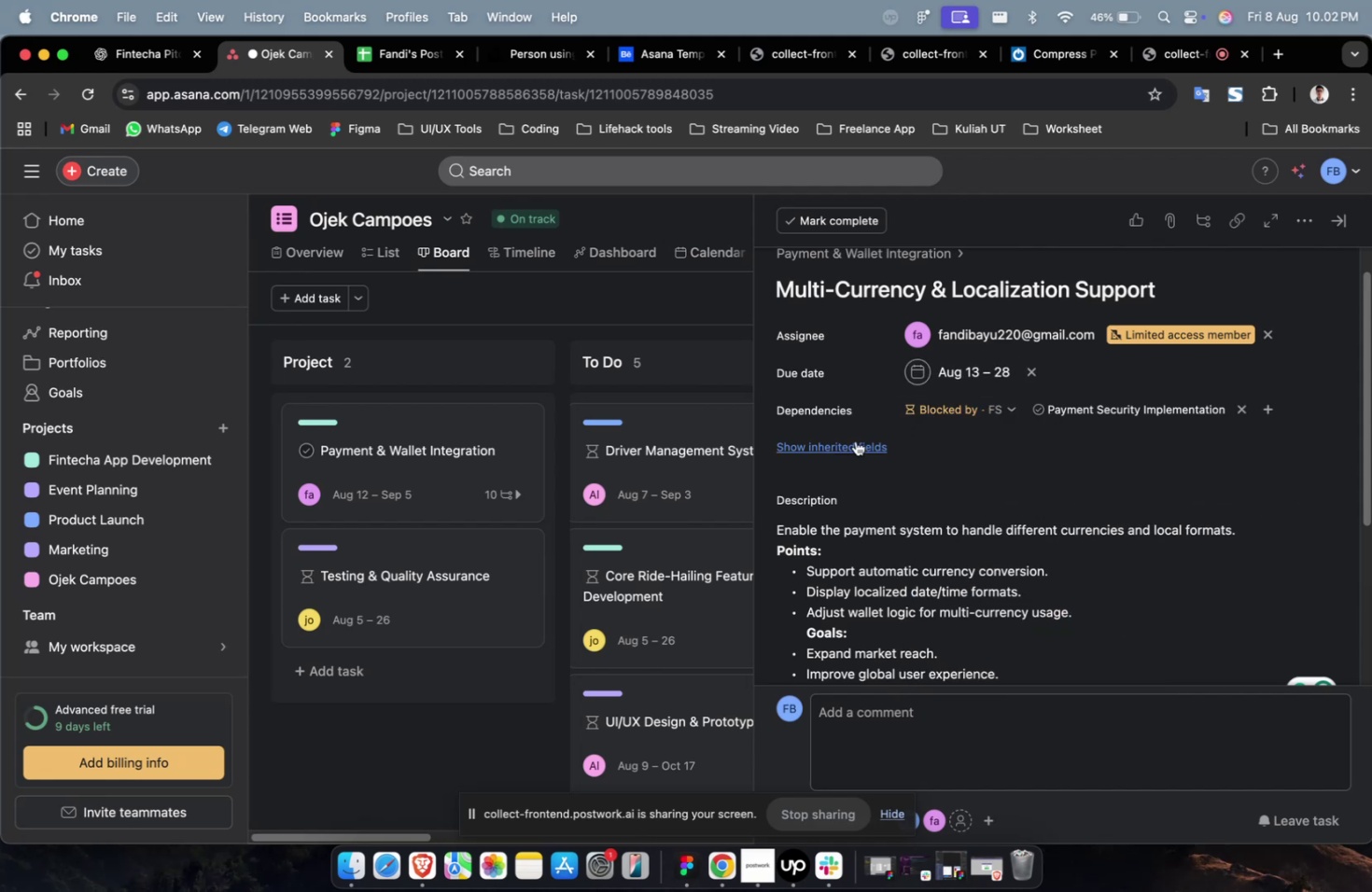 
triple_click([855, 440])
 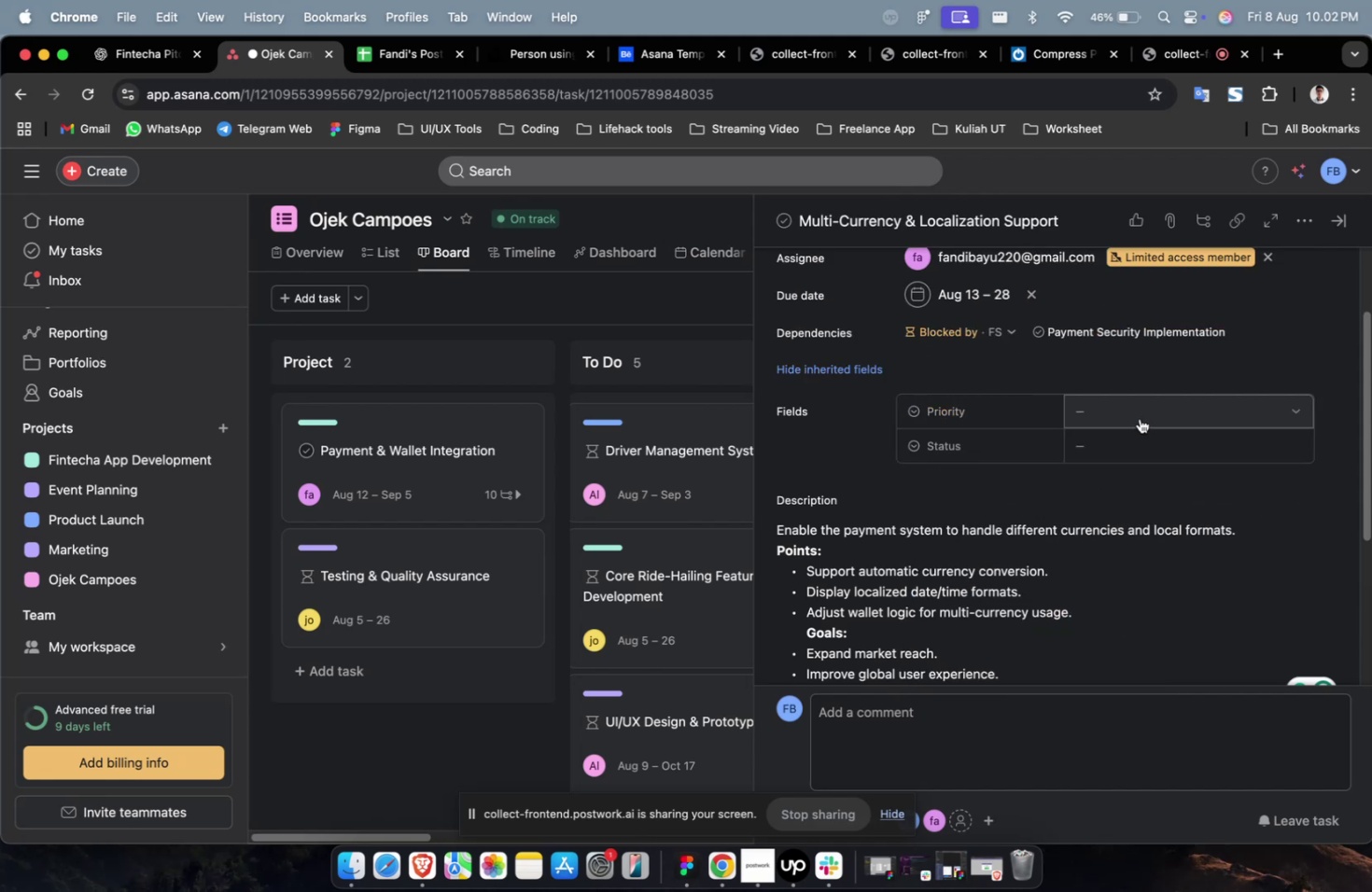 
triple_click([1139, 418])
 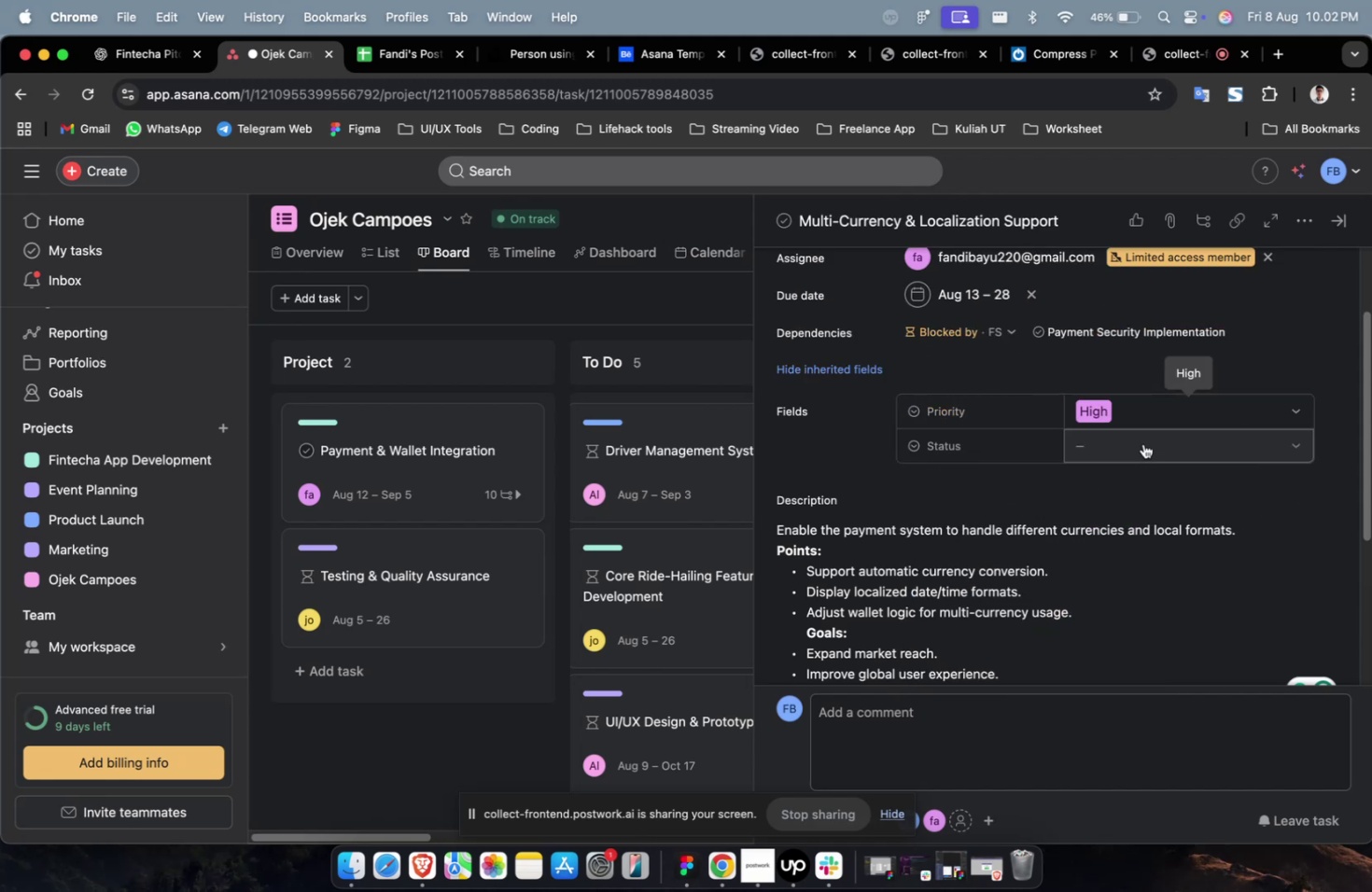 
triple_click([1142, 440])
 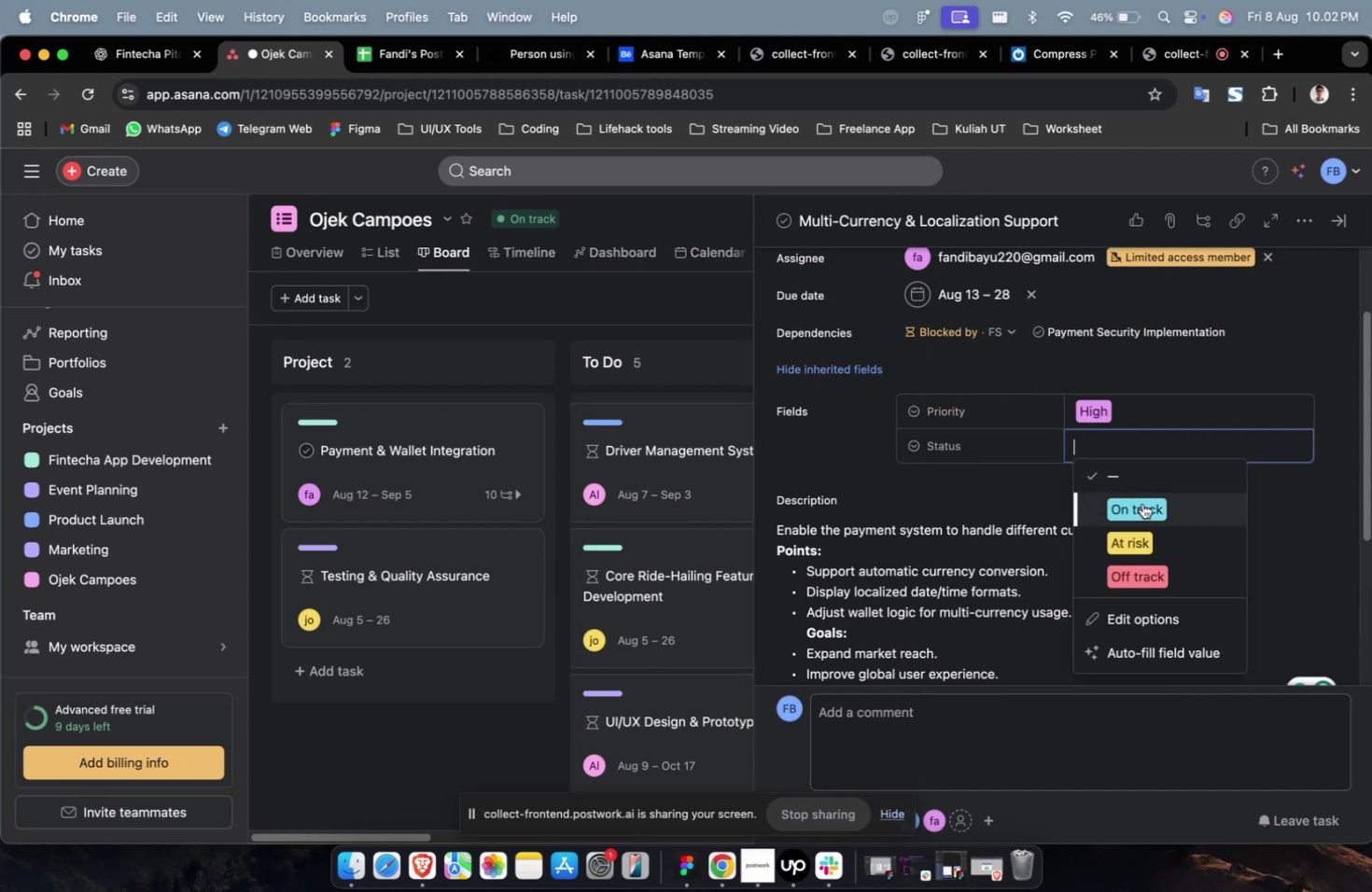 
triple_click([1141, 503])
 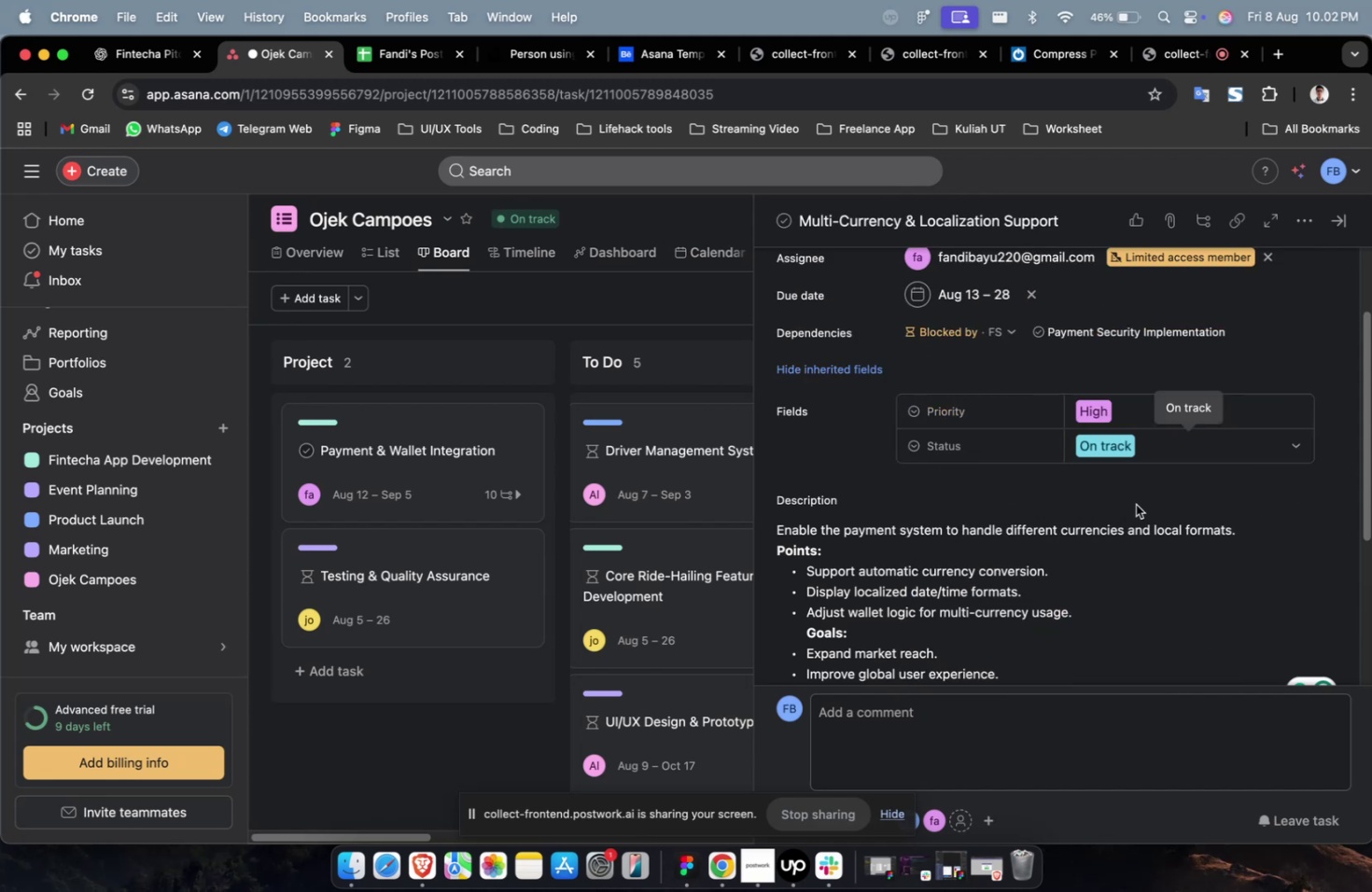 
scroll: coordinate [1135, 504], scroll_direction: down, amount: 19.0
 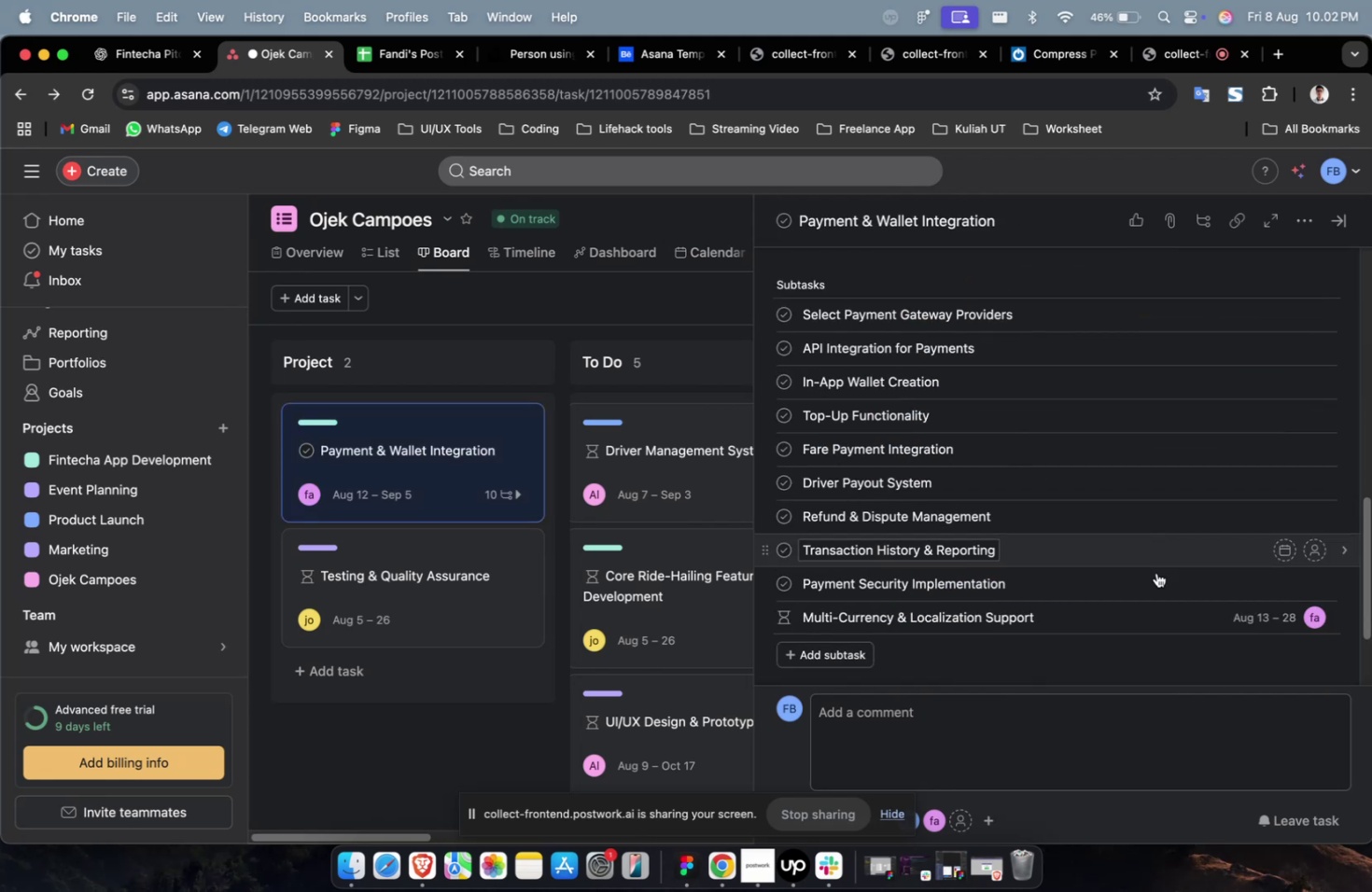 
left_click([1150, 581])
 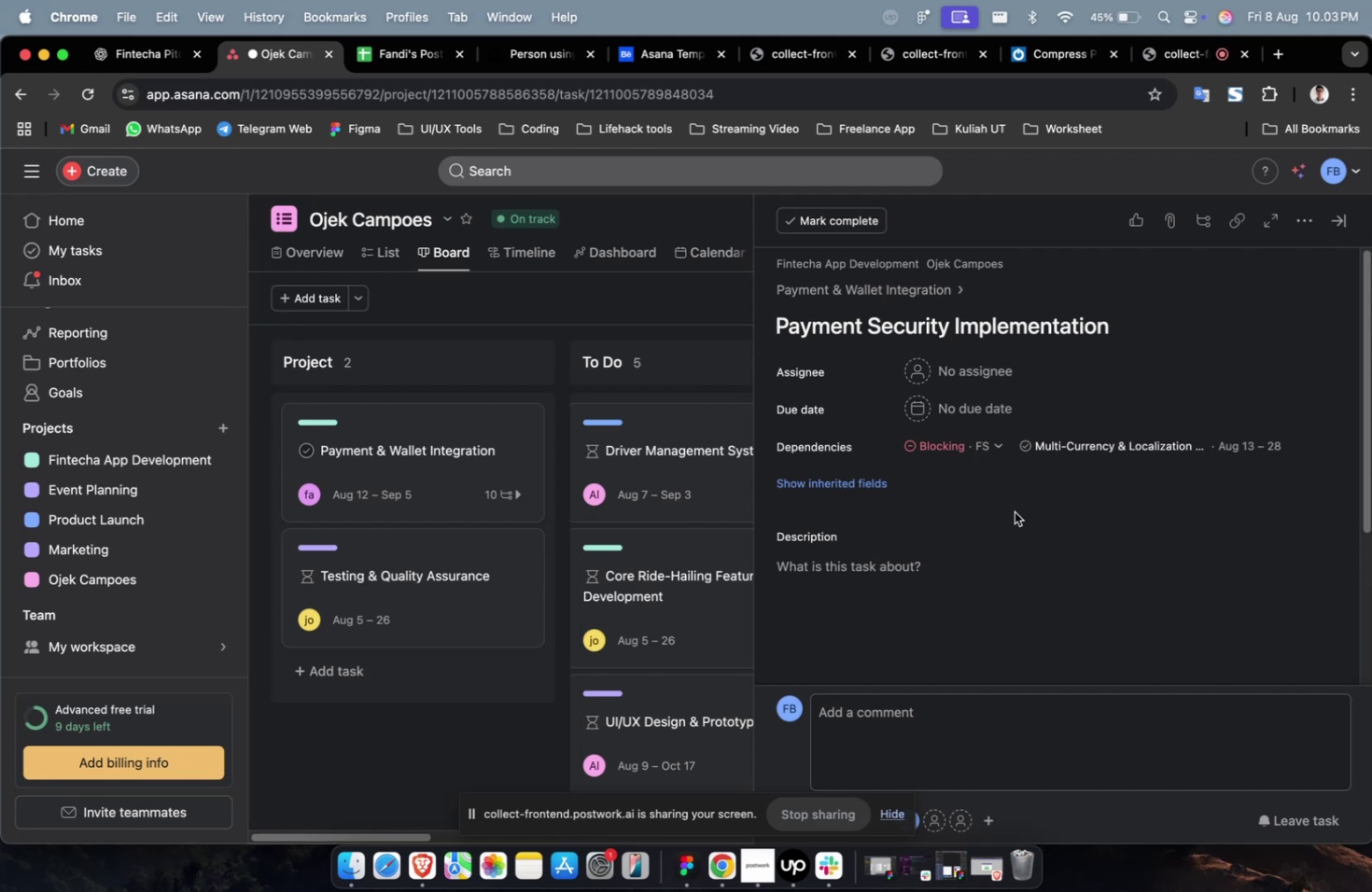 
wait(66.48)
 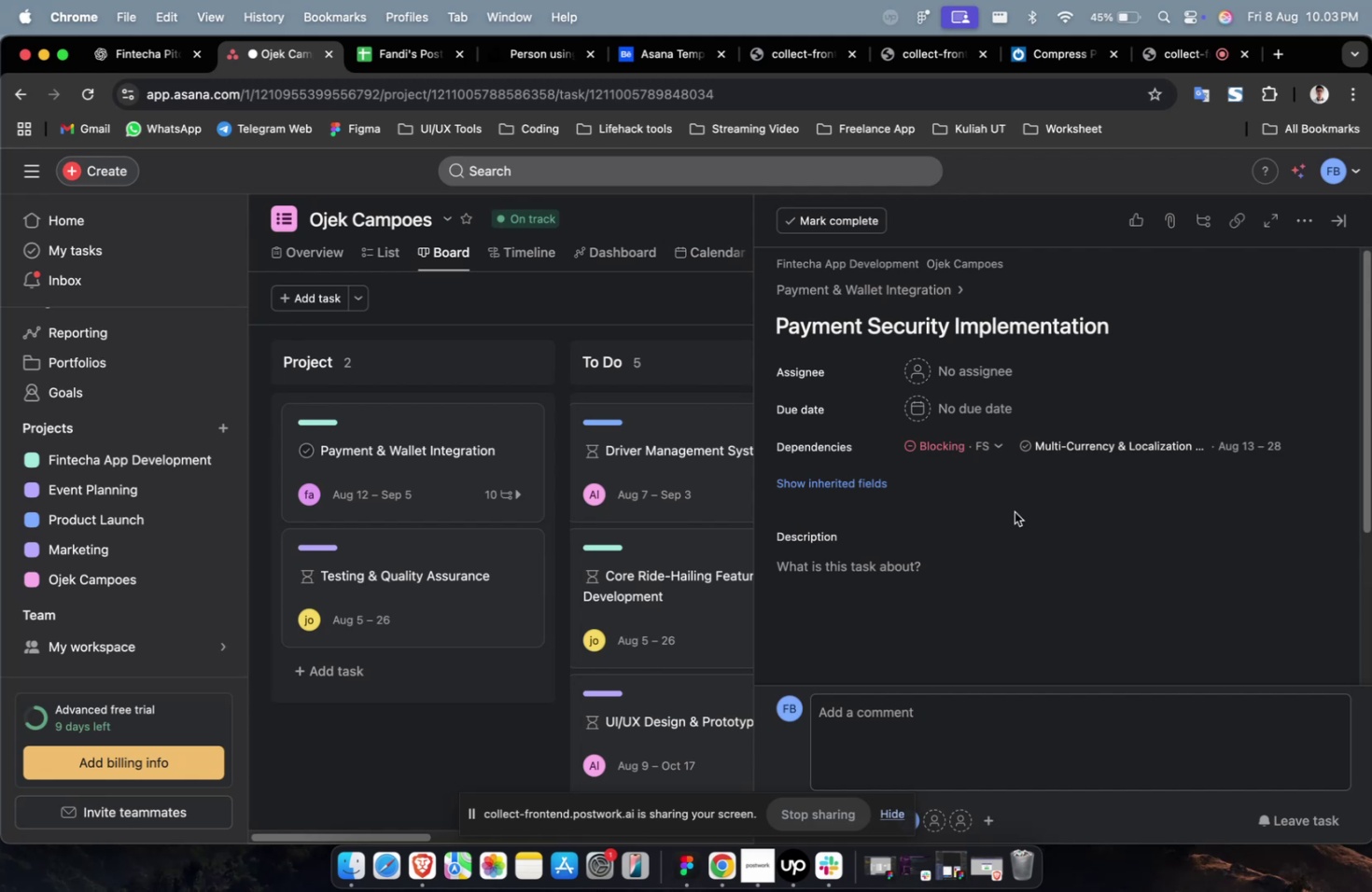 
scroll: coordinate [1014, 511], scroll_direction: down, amount: 3.0
 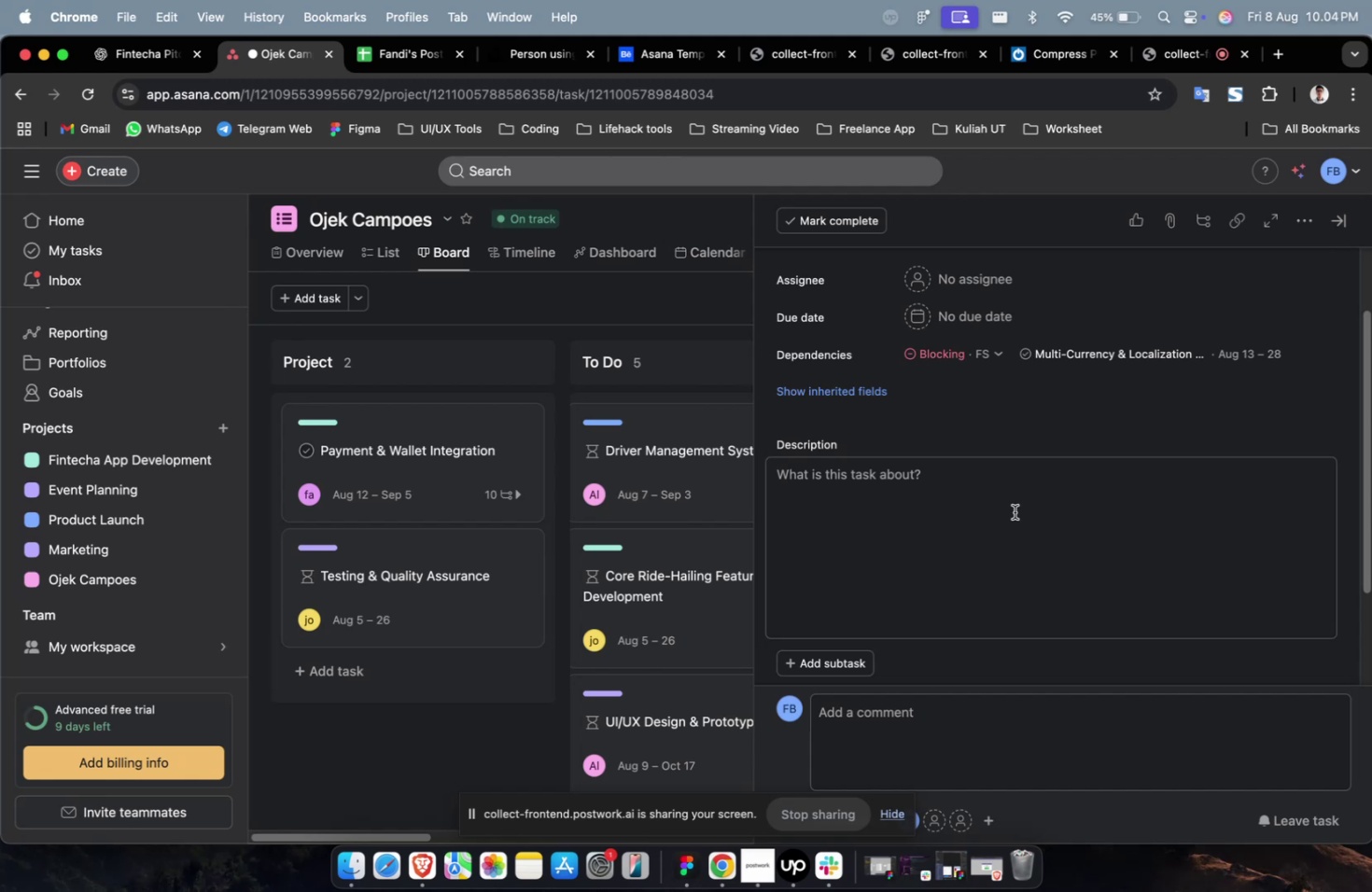 
wait(5.82)
 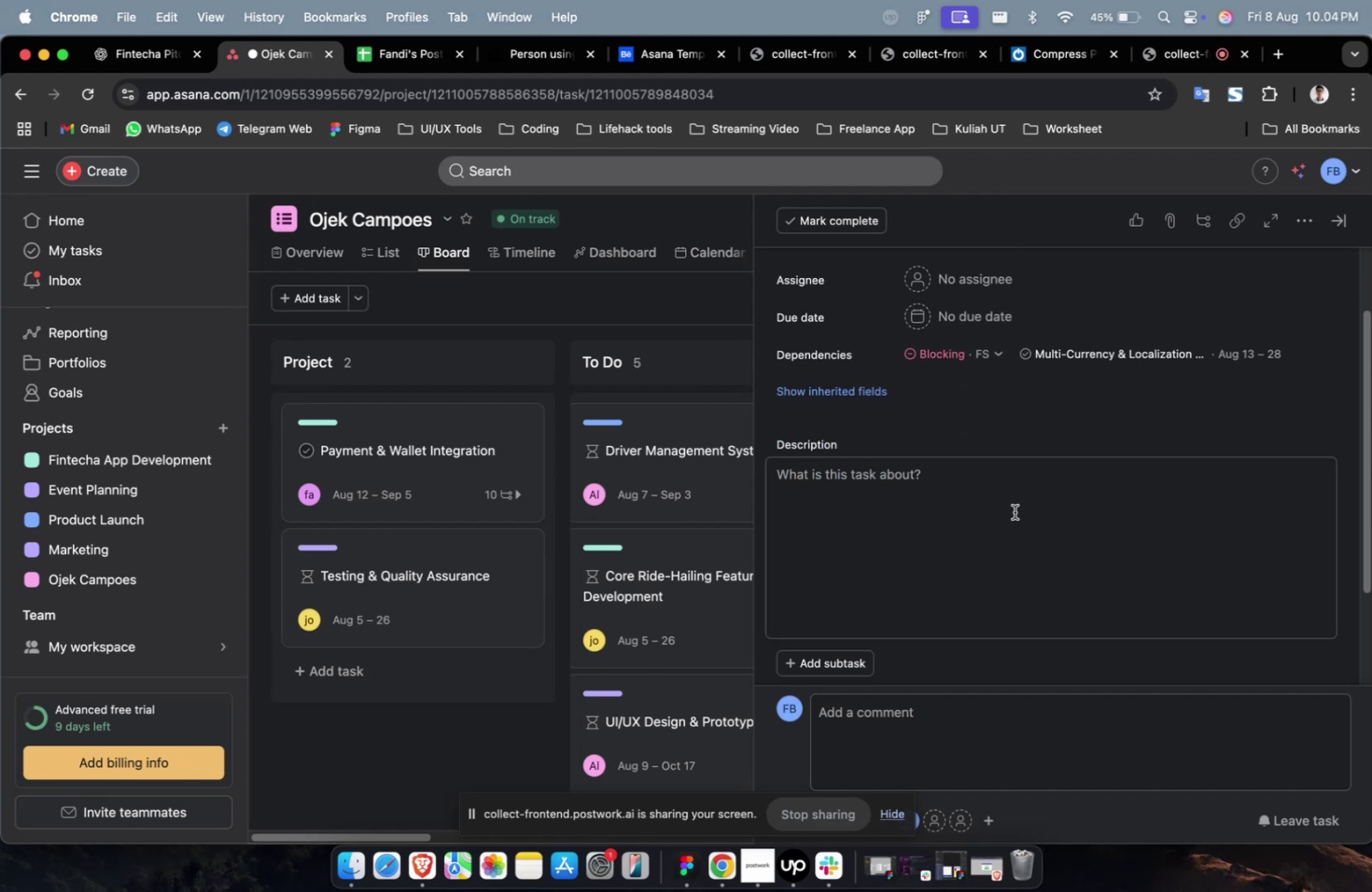 
scroll: coordinate [1014, 511], scroll_direction: down, amount: 2.0
 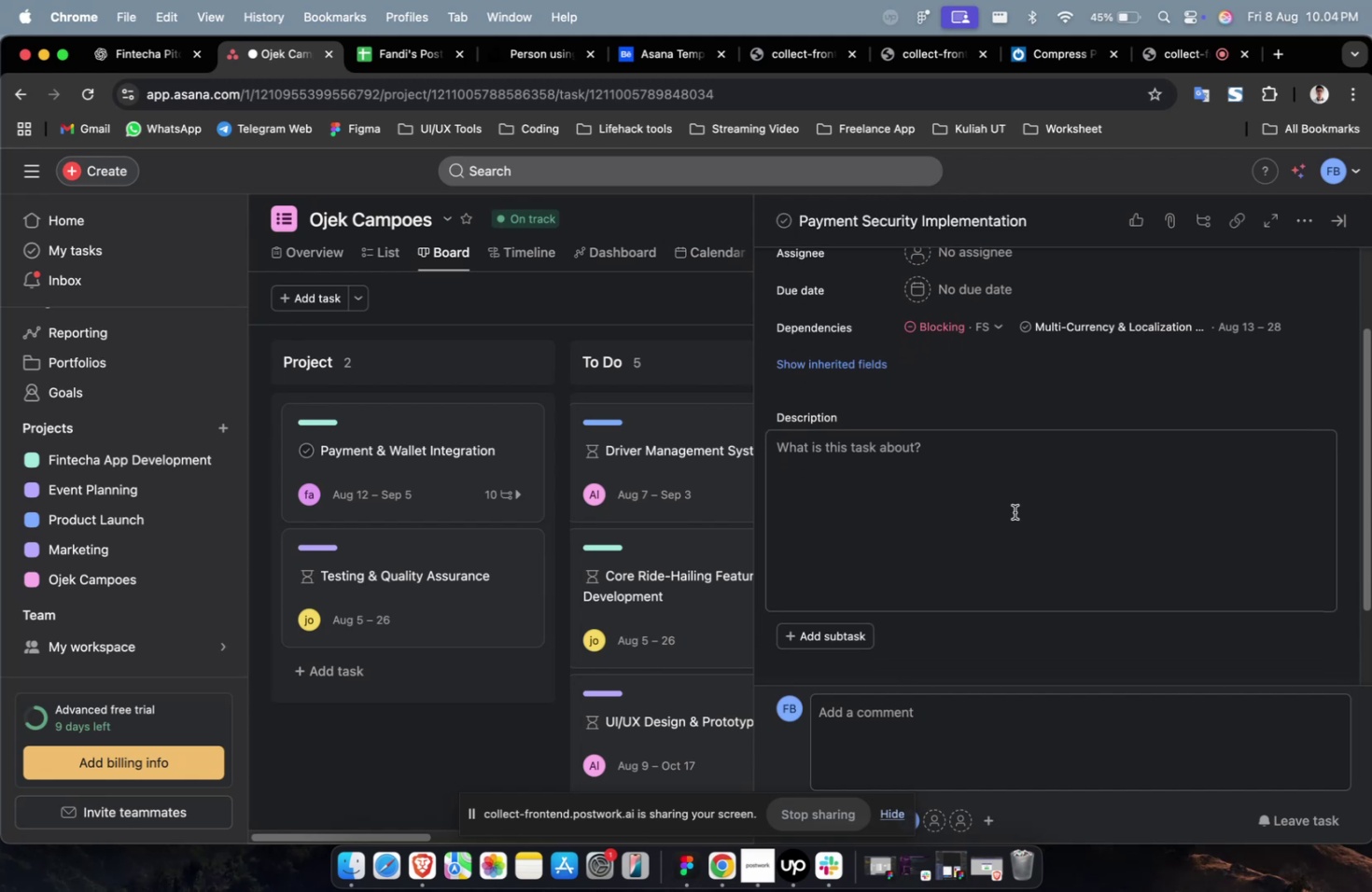 
key(Meta+CommandLeft)
 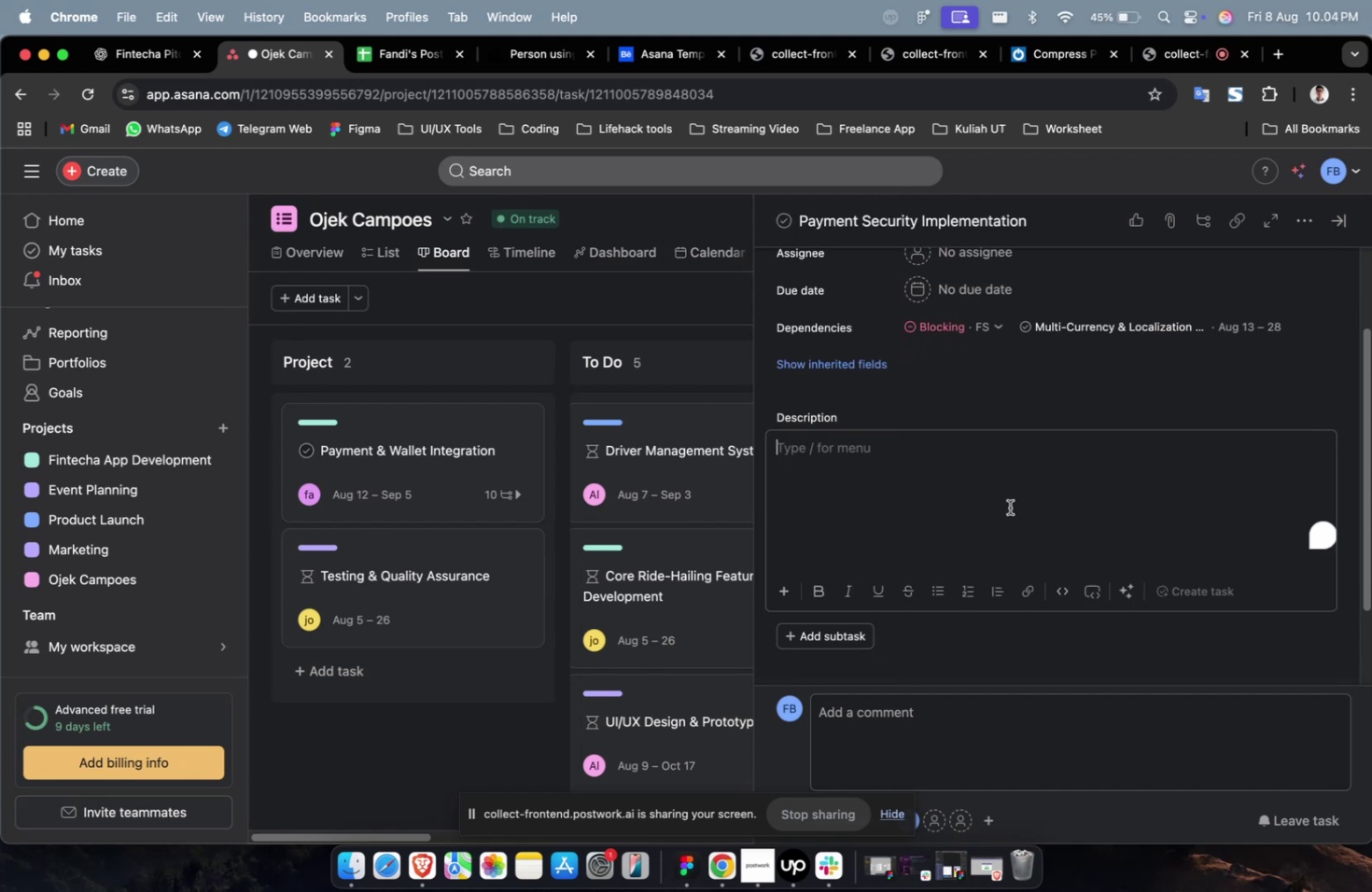 
left_click([1009, 507])
 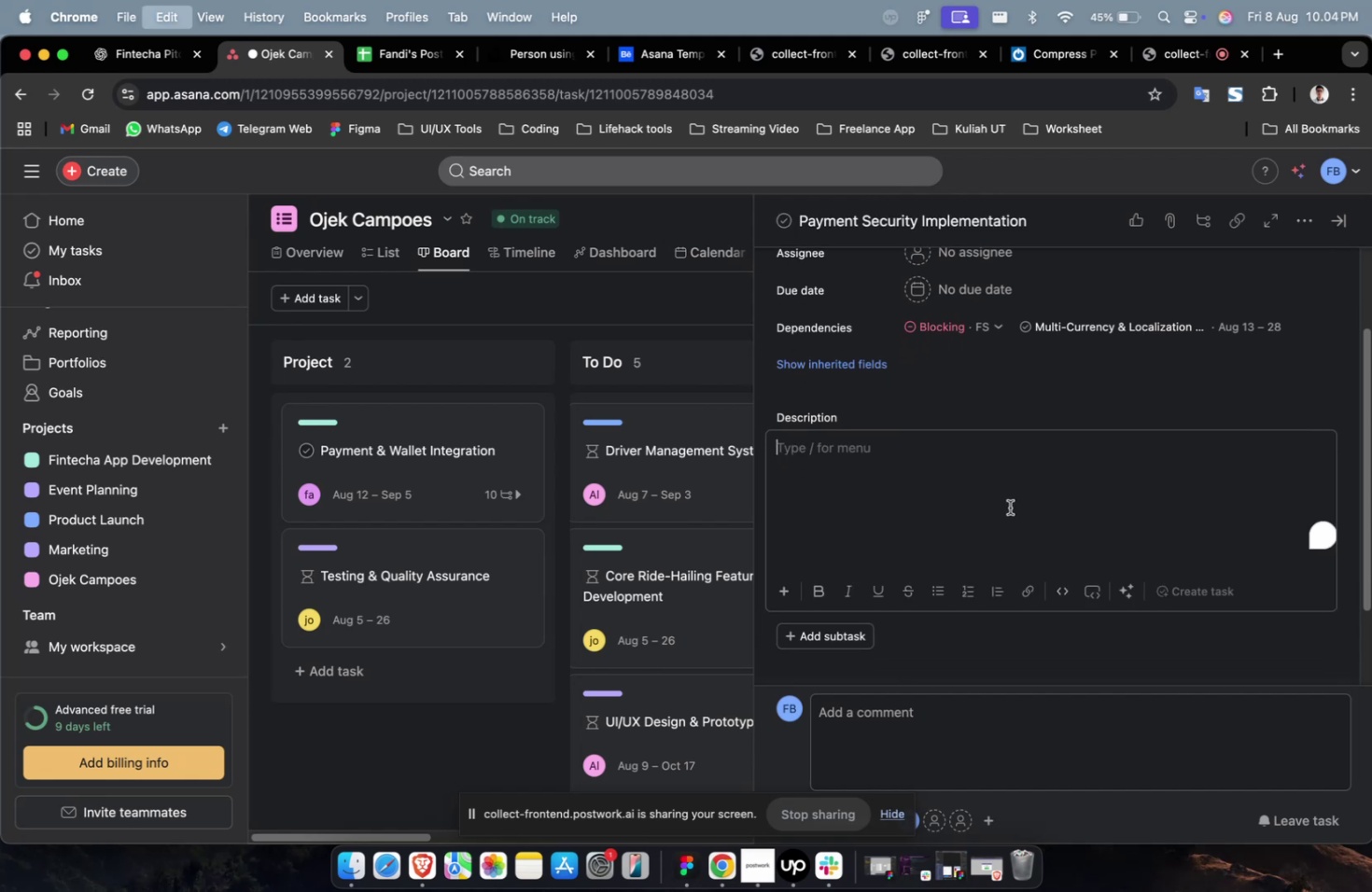 
key(Meta+V)
 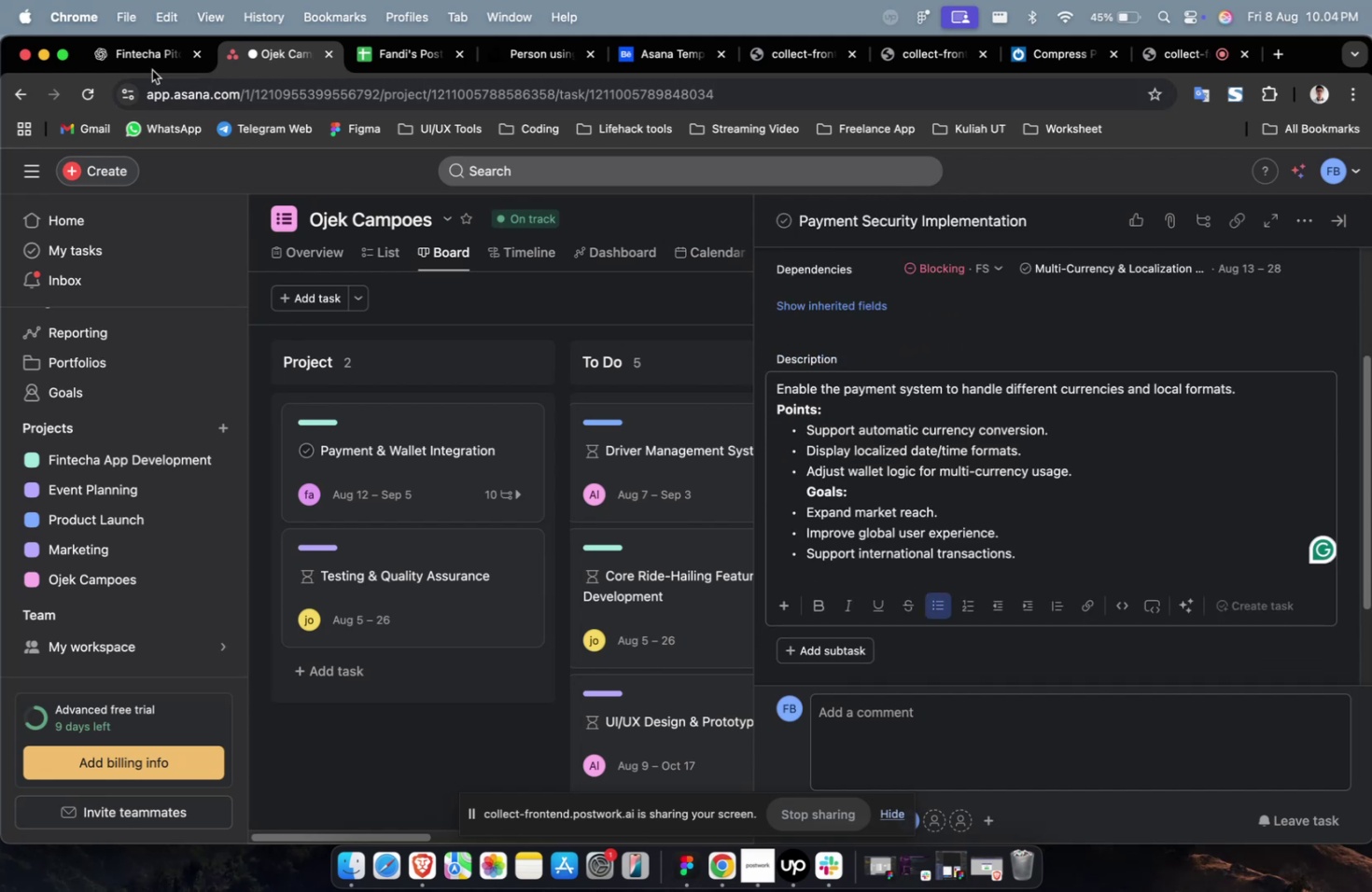 
left_click([140, 58])
 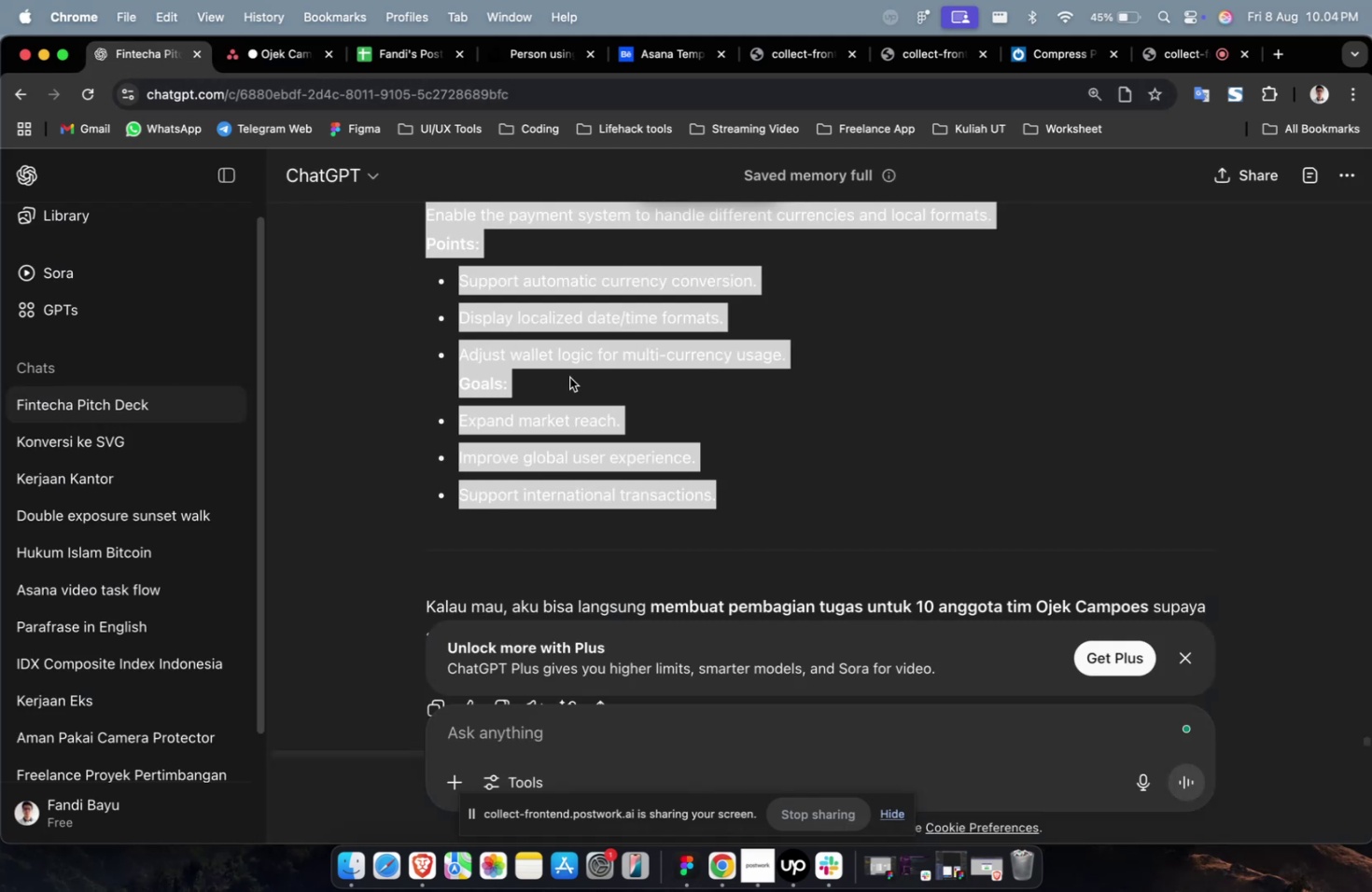 
scroll: coordinate [597, 393], scroll_direction: up, amount: 11.0
 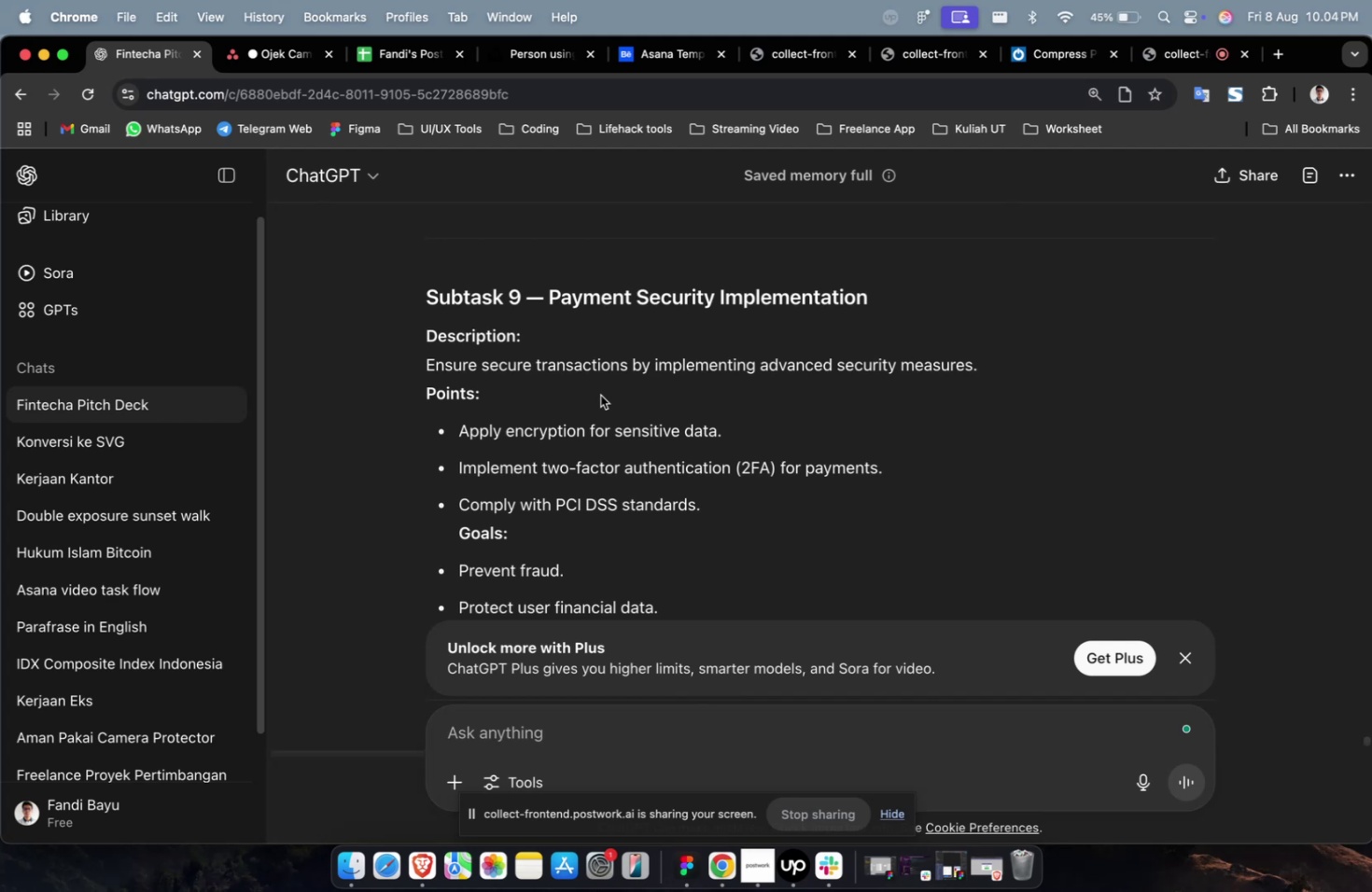 
wait(25.24)
 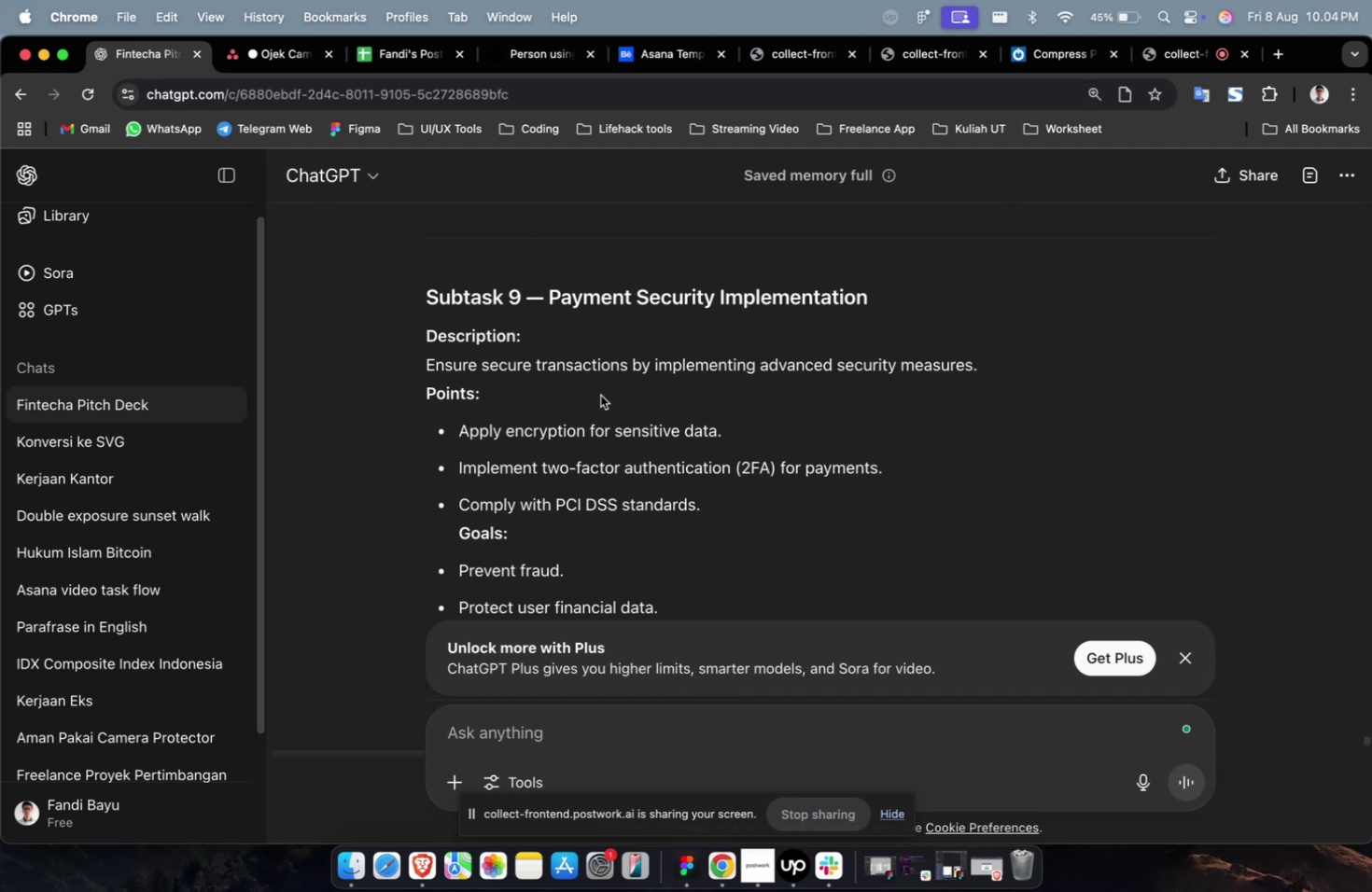 
scroll: coordinate [695, 454], scroll_direction: down, amount: 5.0
 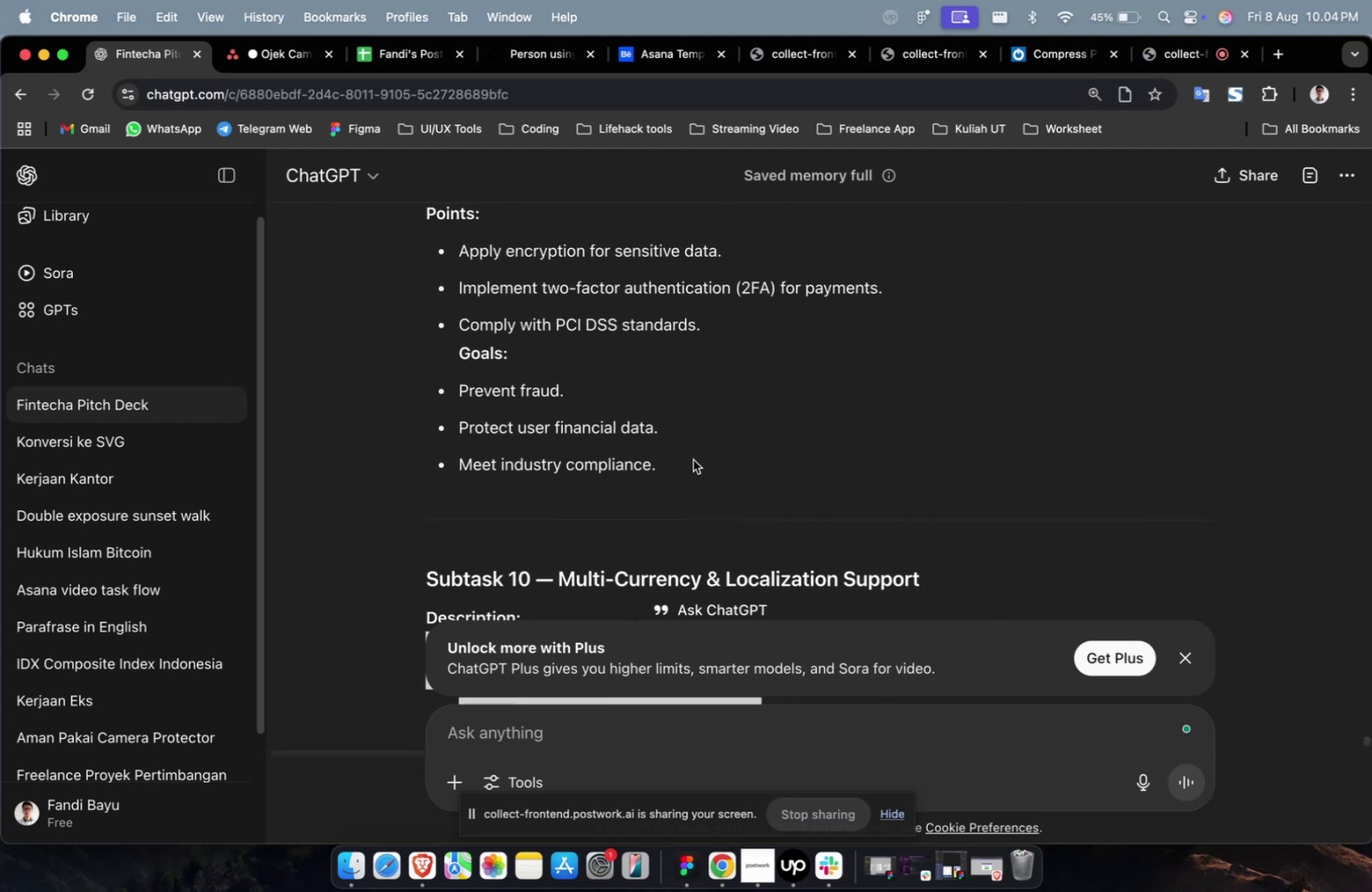 
left_click_drag(start_coordinate=[689, 464], to_coordinate=[399, 246])
 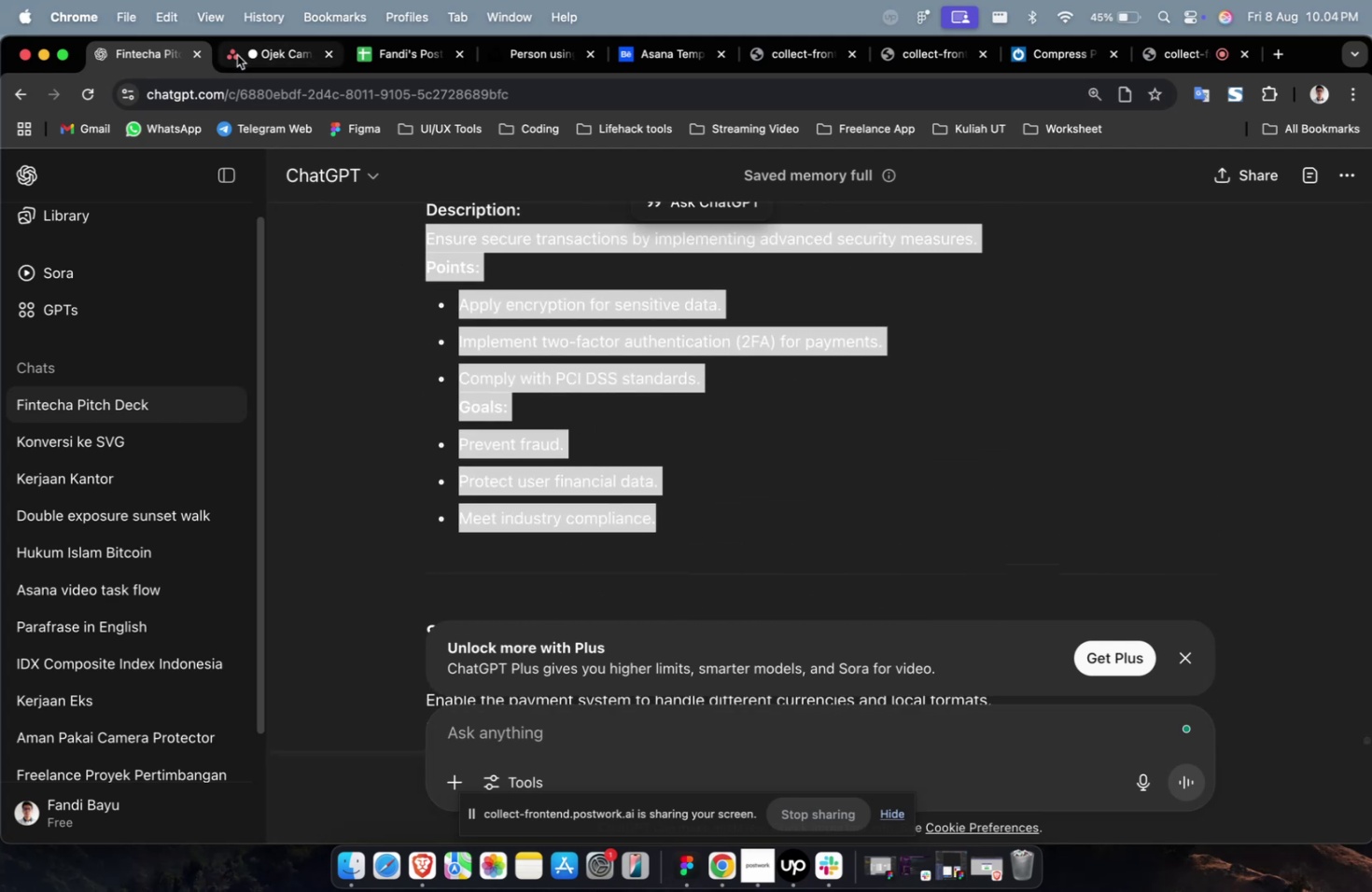 
scroll: coordinate [349, 270], scroll_direction: up, amount: 4.0
 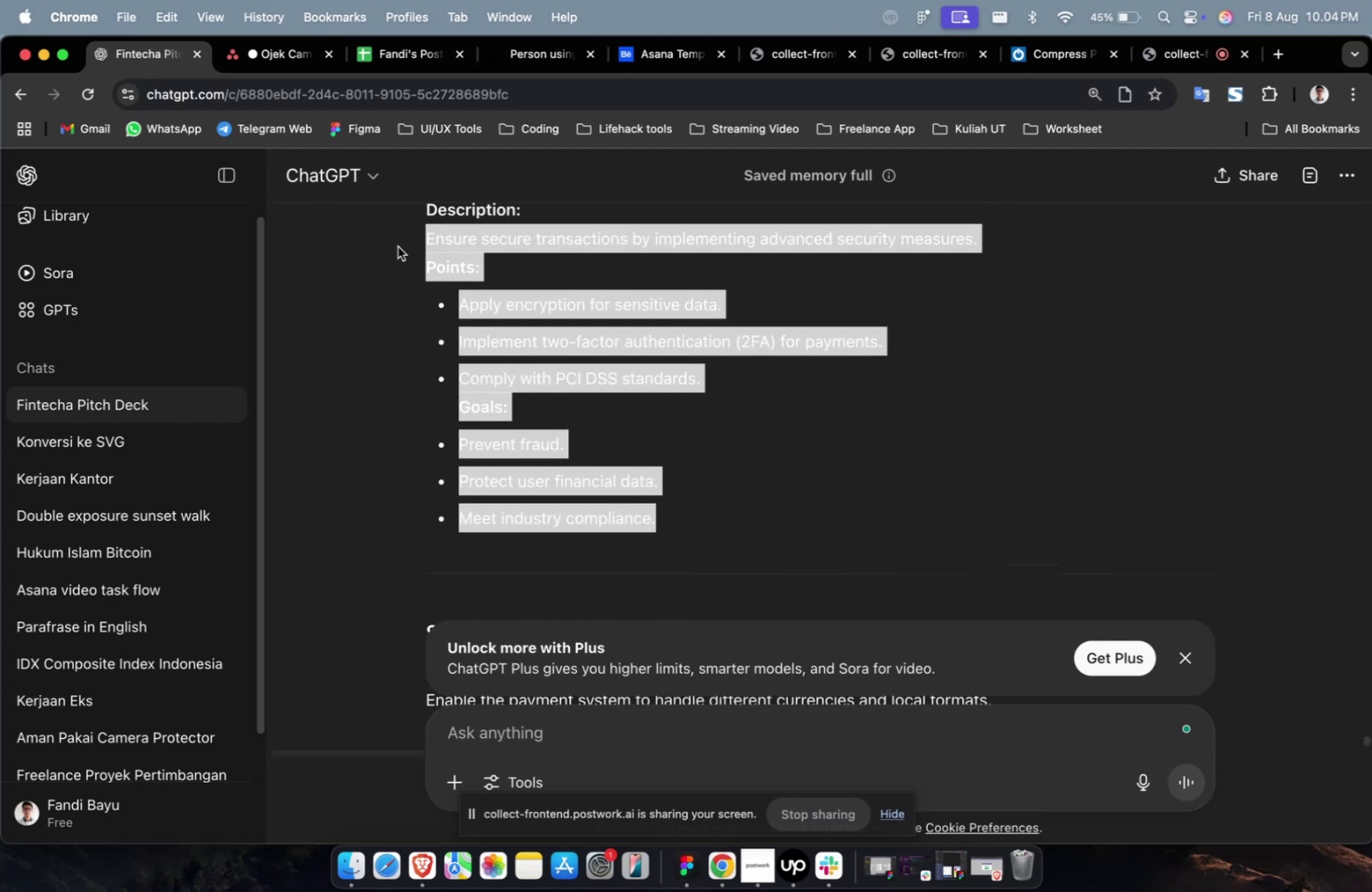 
key(Meta+CommandLeft)
 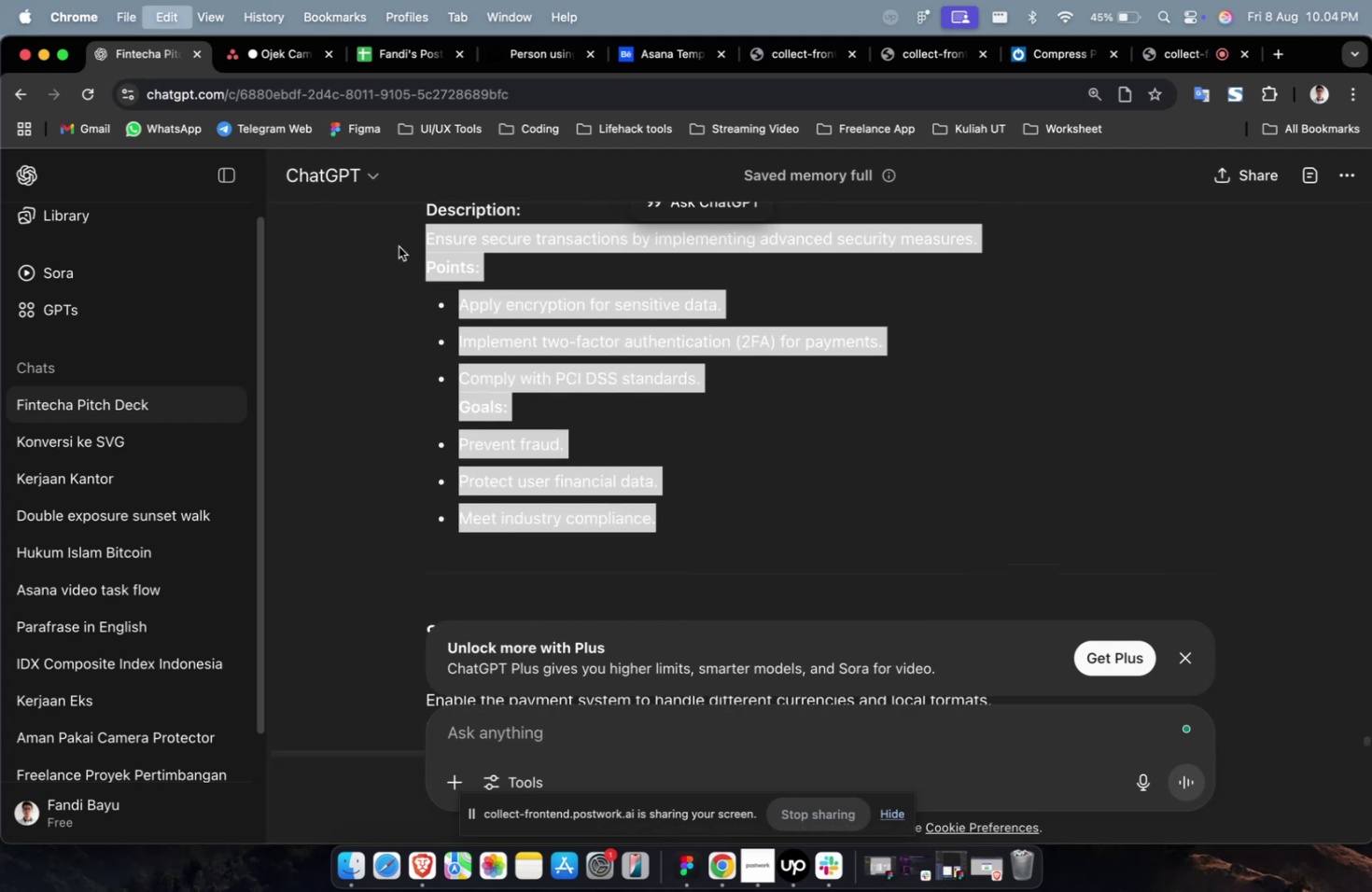 
key(Meta+C)
 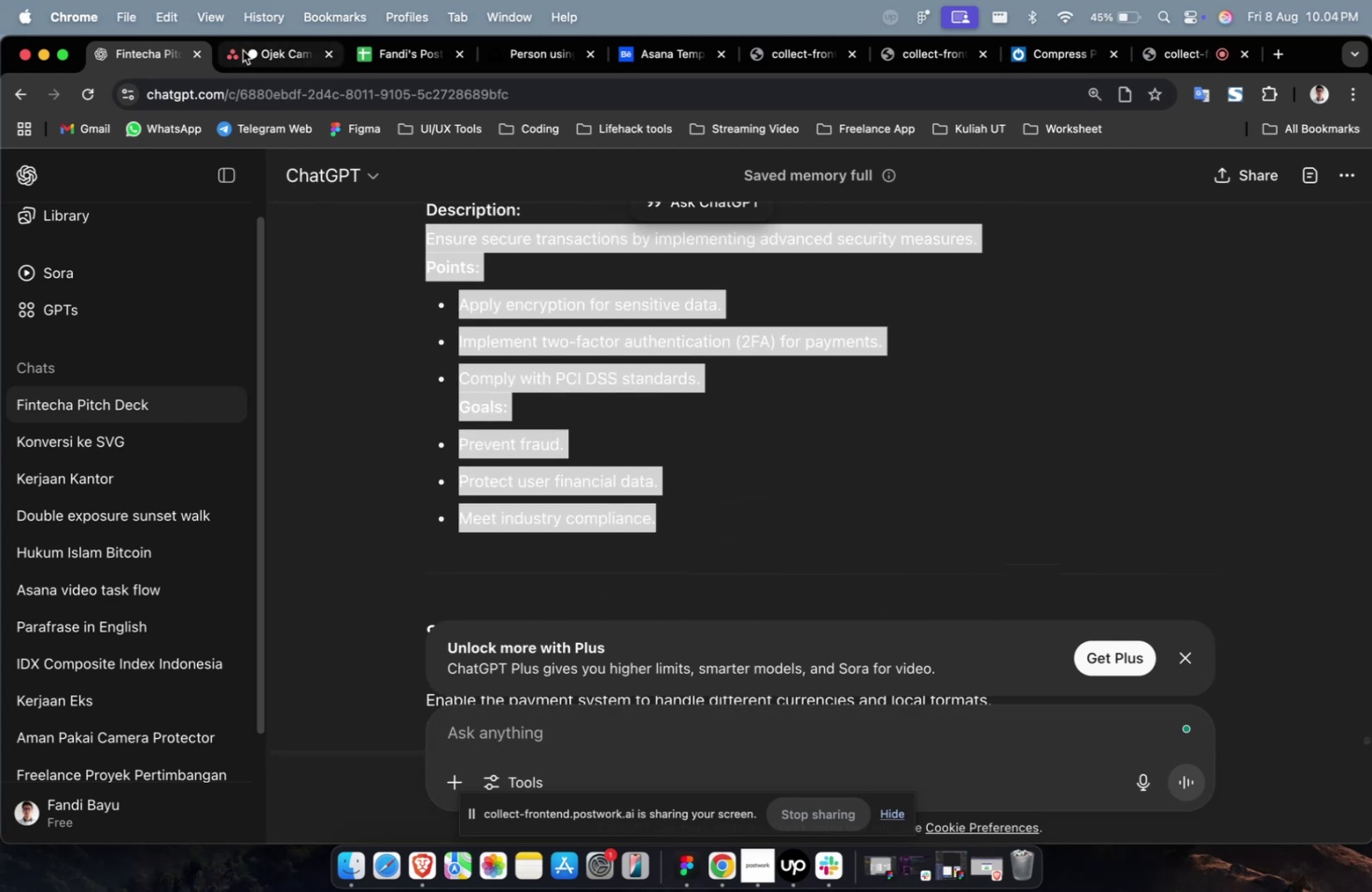 
left_click([243, 50])
 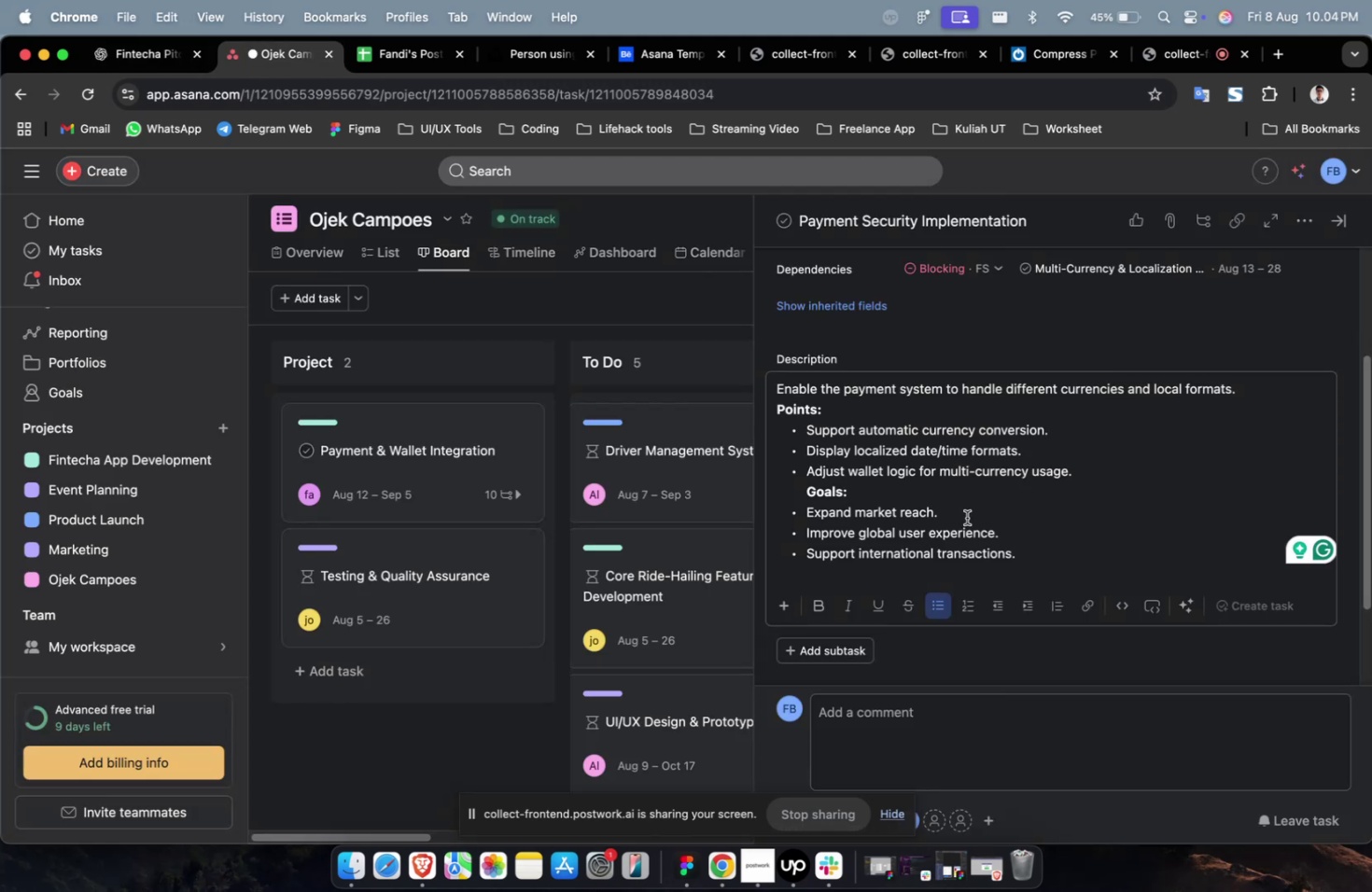 
scroll: coordinate [966, 517], scroll_direction: up, amount: 1.0
 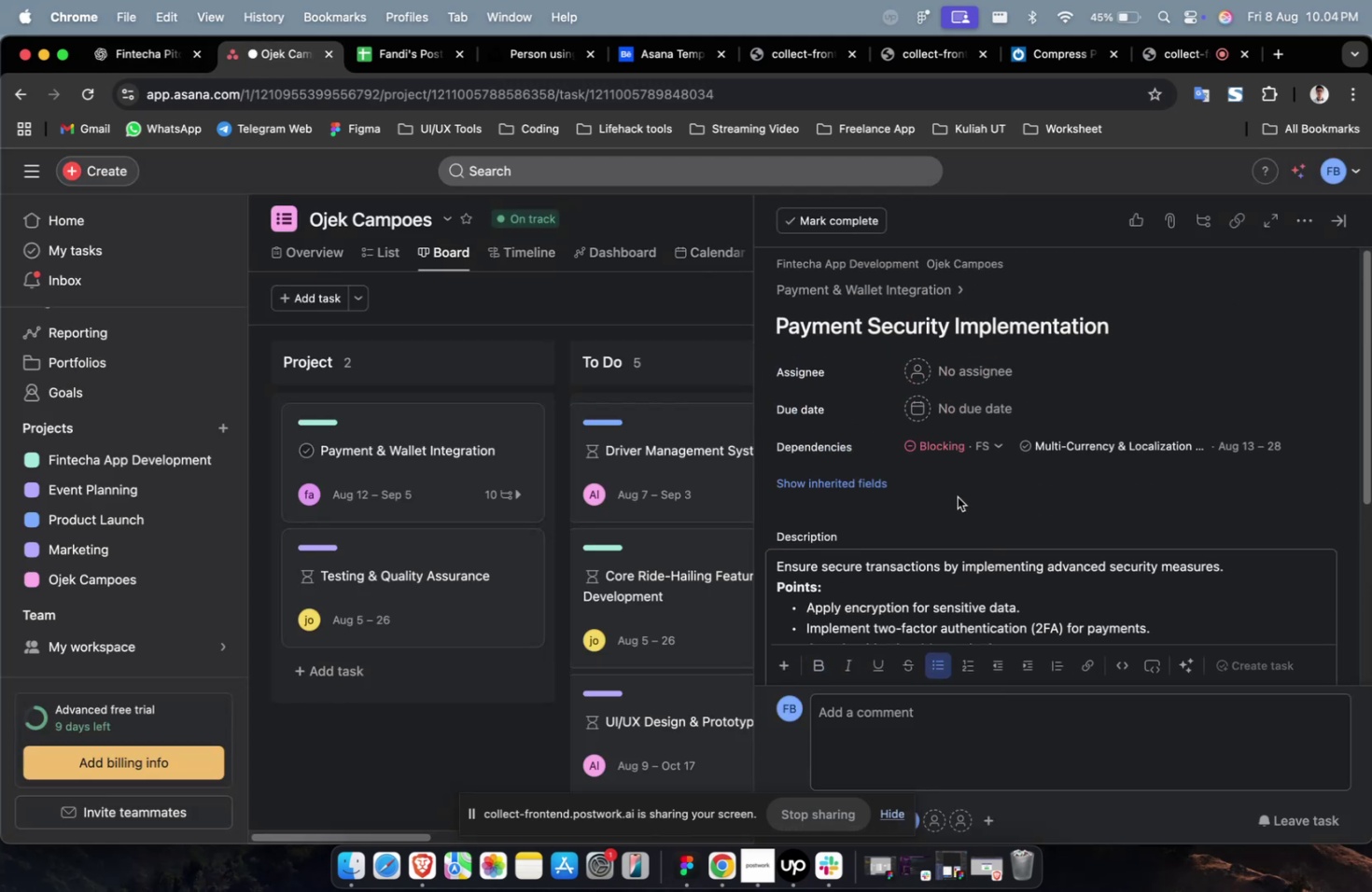 
left_click([966, 517])
 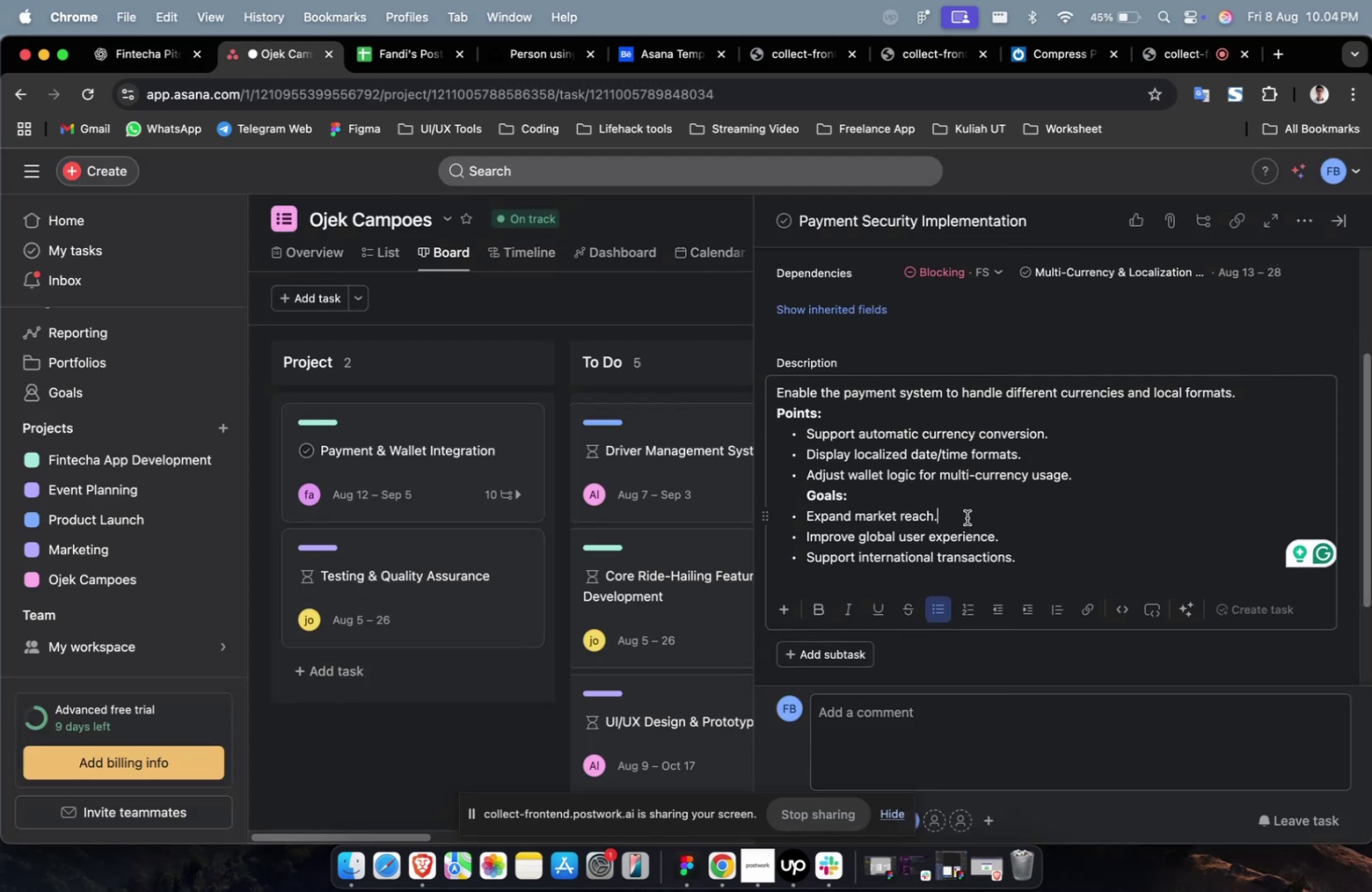 
key(Meta+A)
 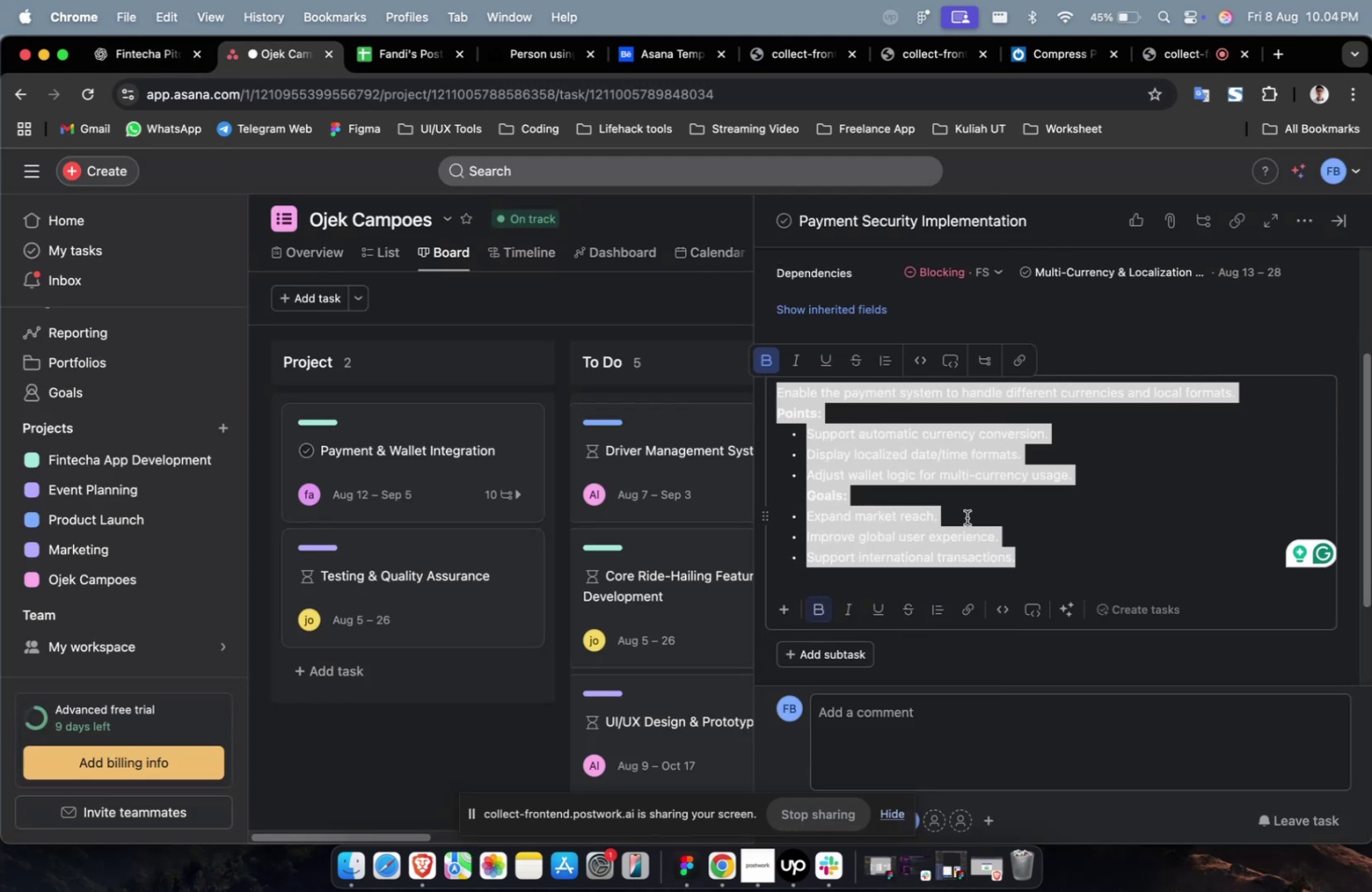 
key(Meta+V)
 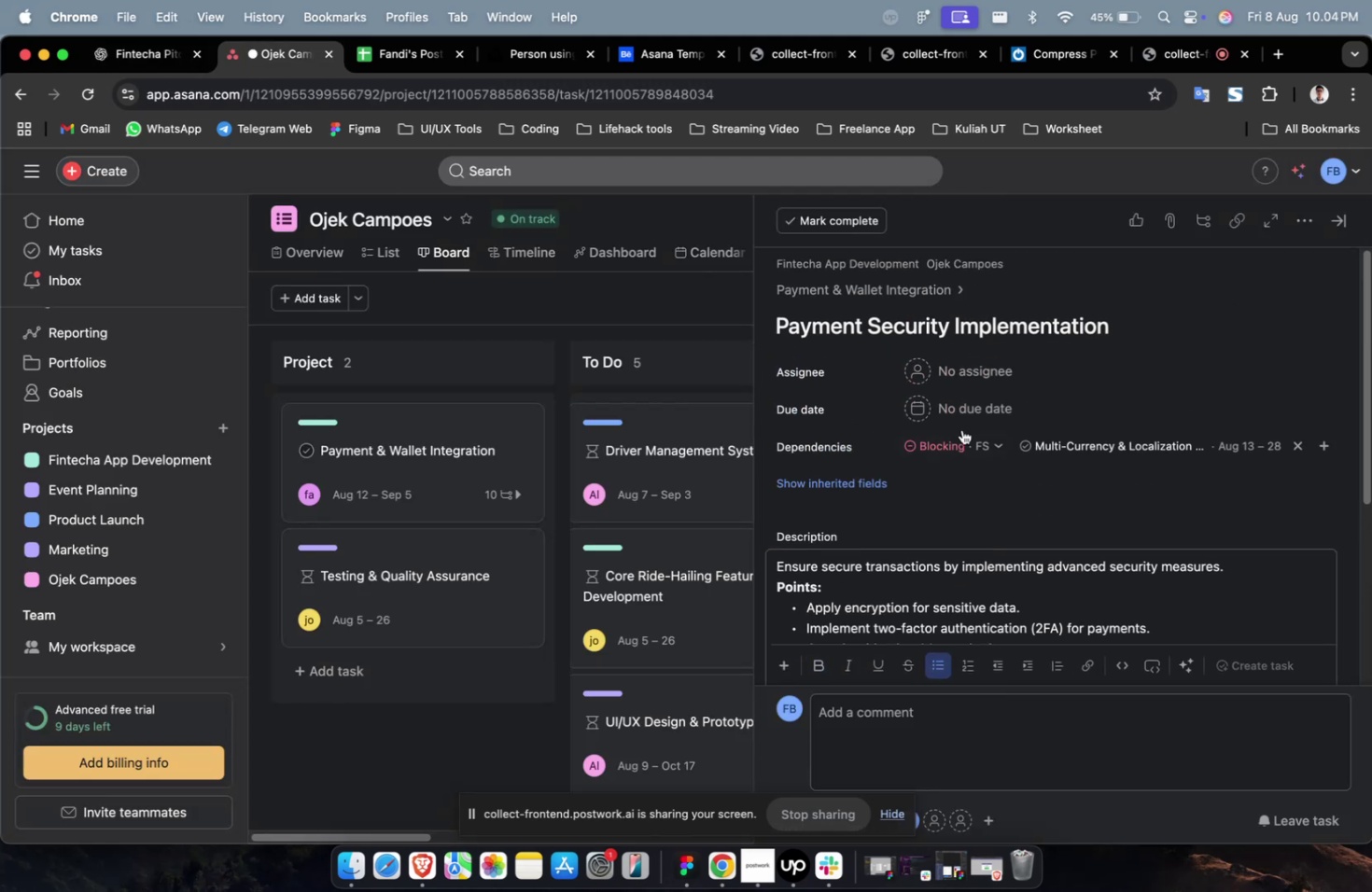 
left_click([979, 381])
 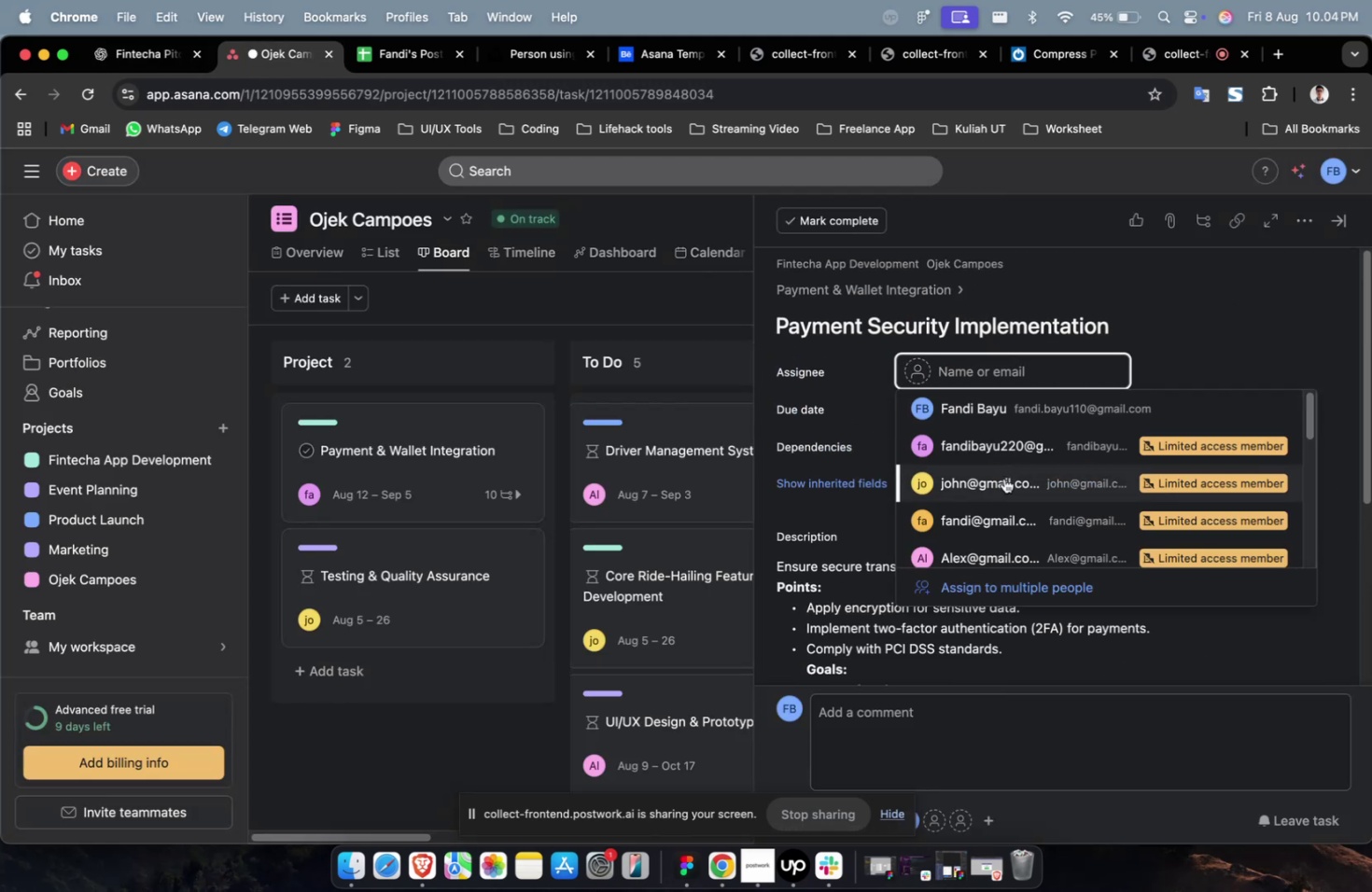 
double_click([1003, 478])
 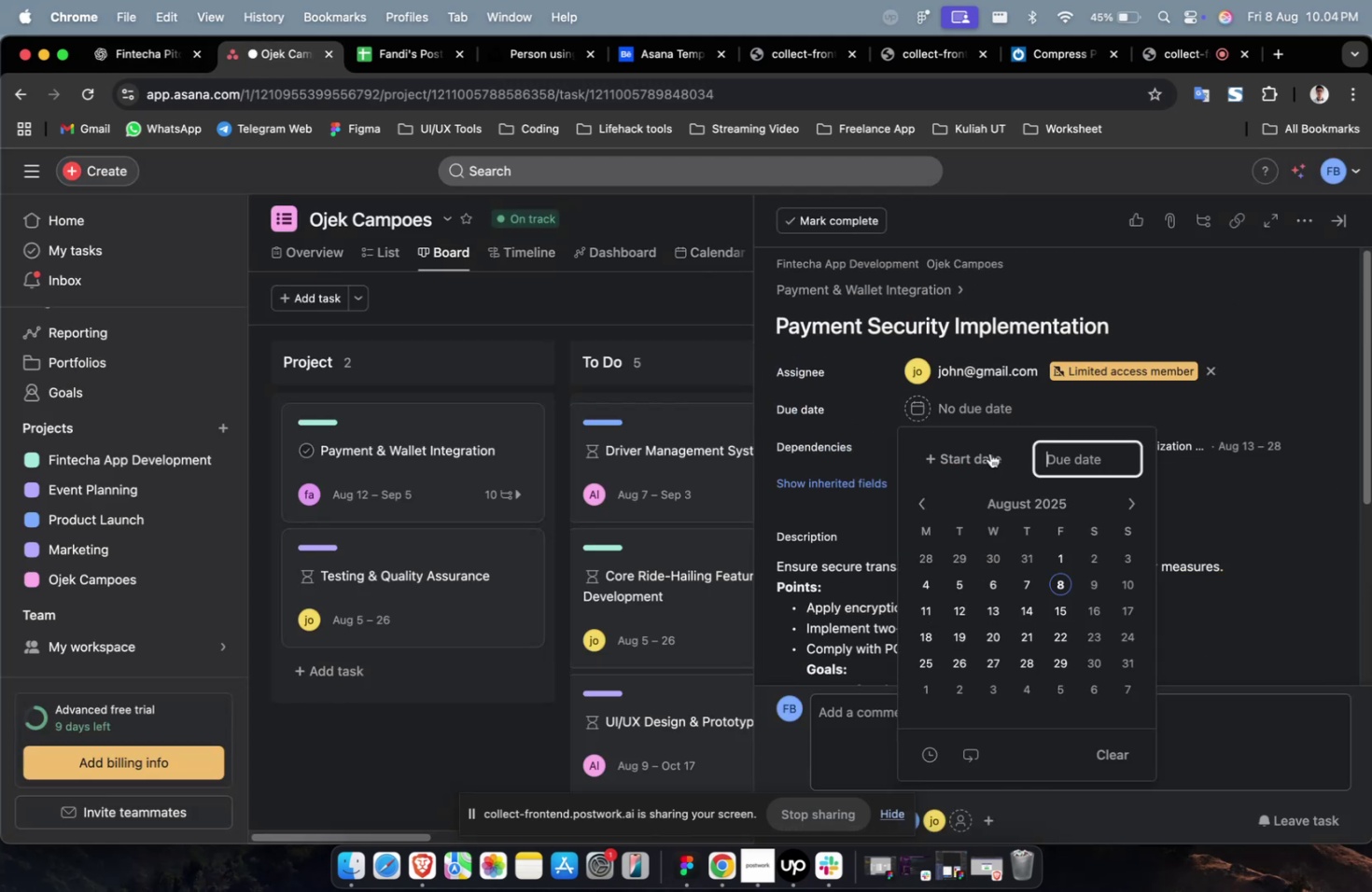 
triple_click([983, 460])
 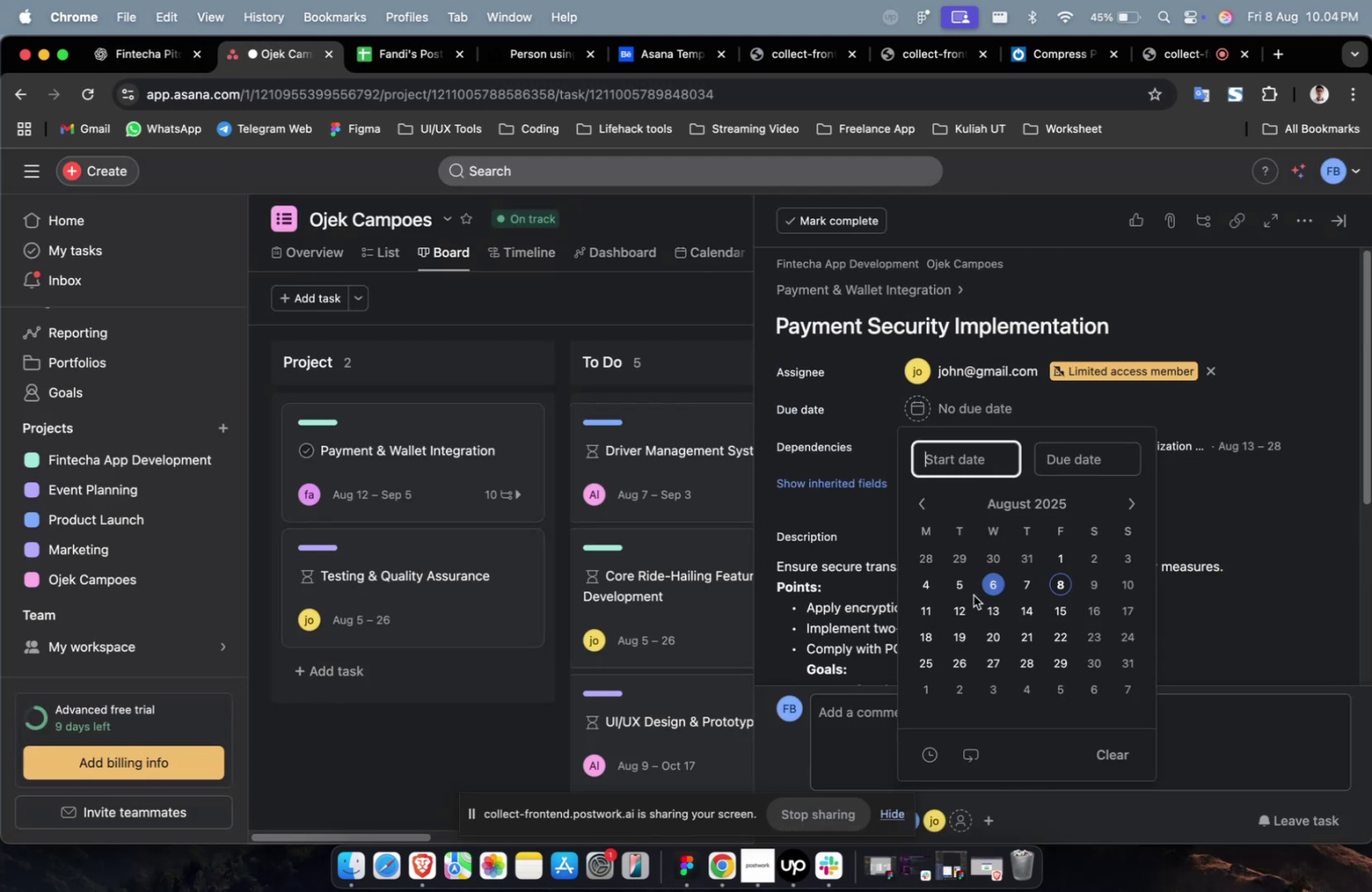 
triple_click([973, 594])
 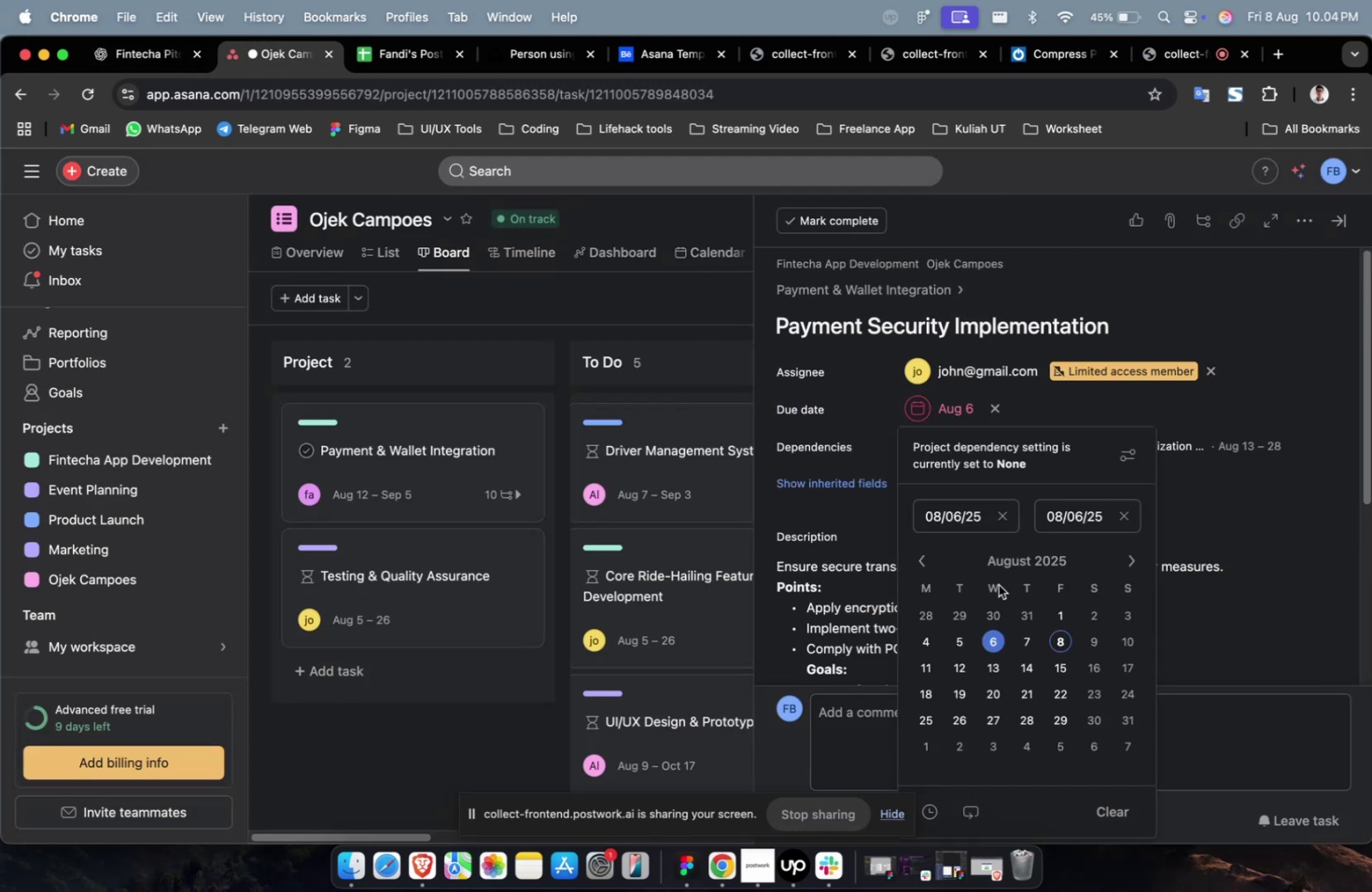 
triple_click([998, 584])
 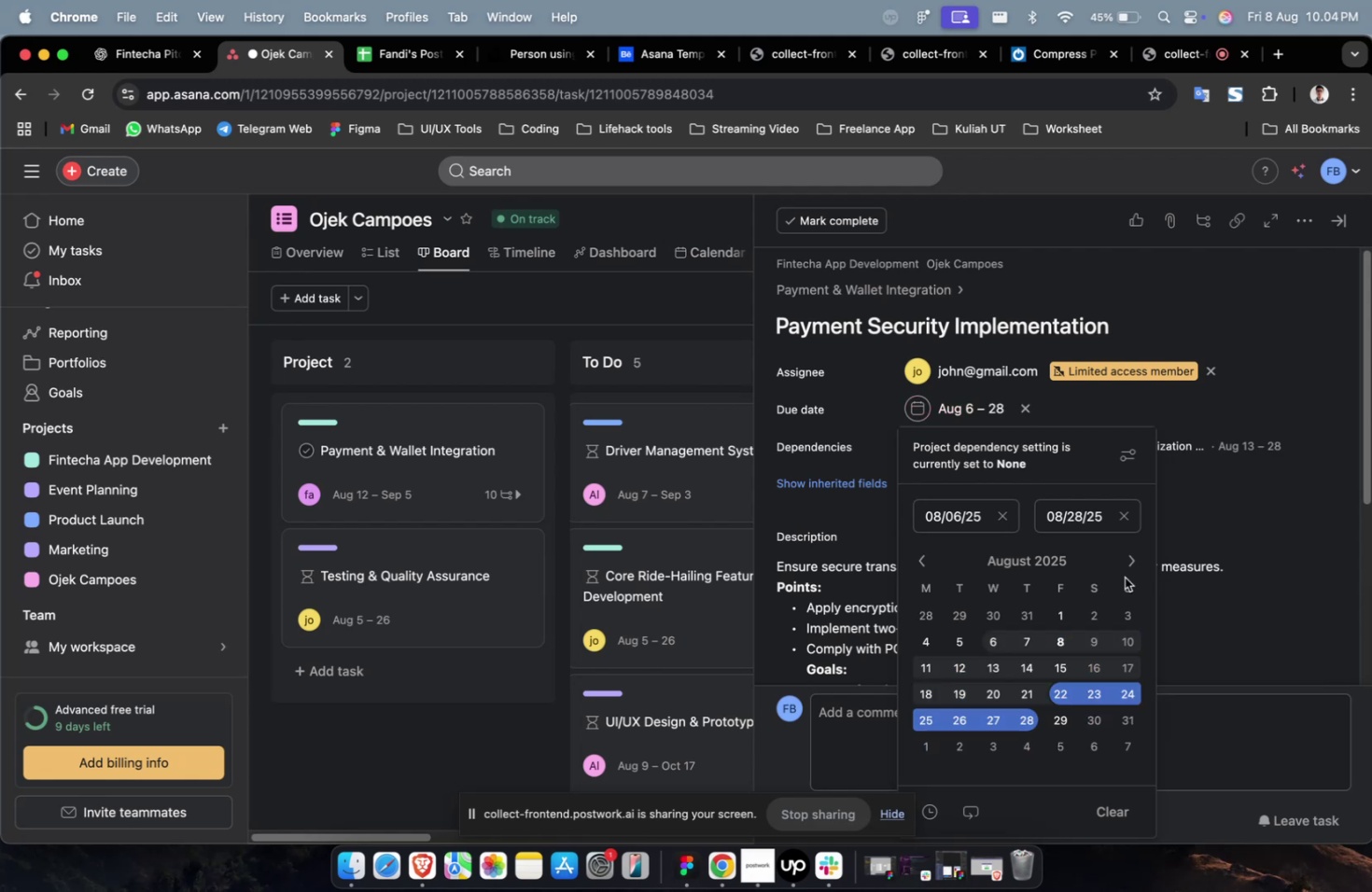 
double_click([1256, 398])
 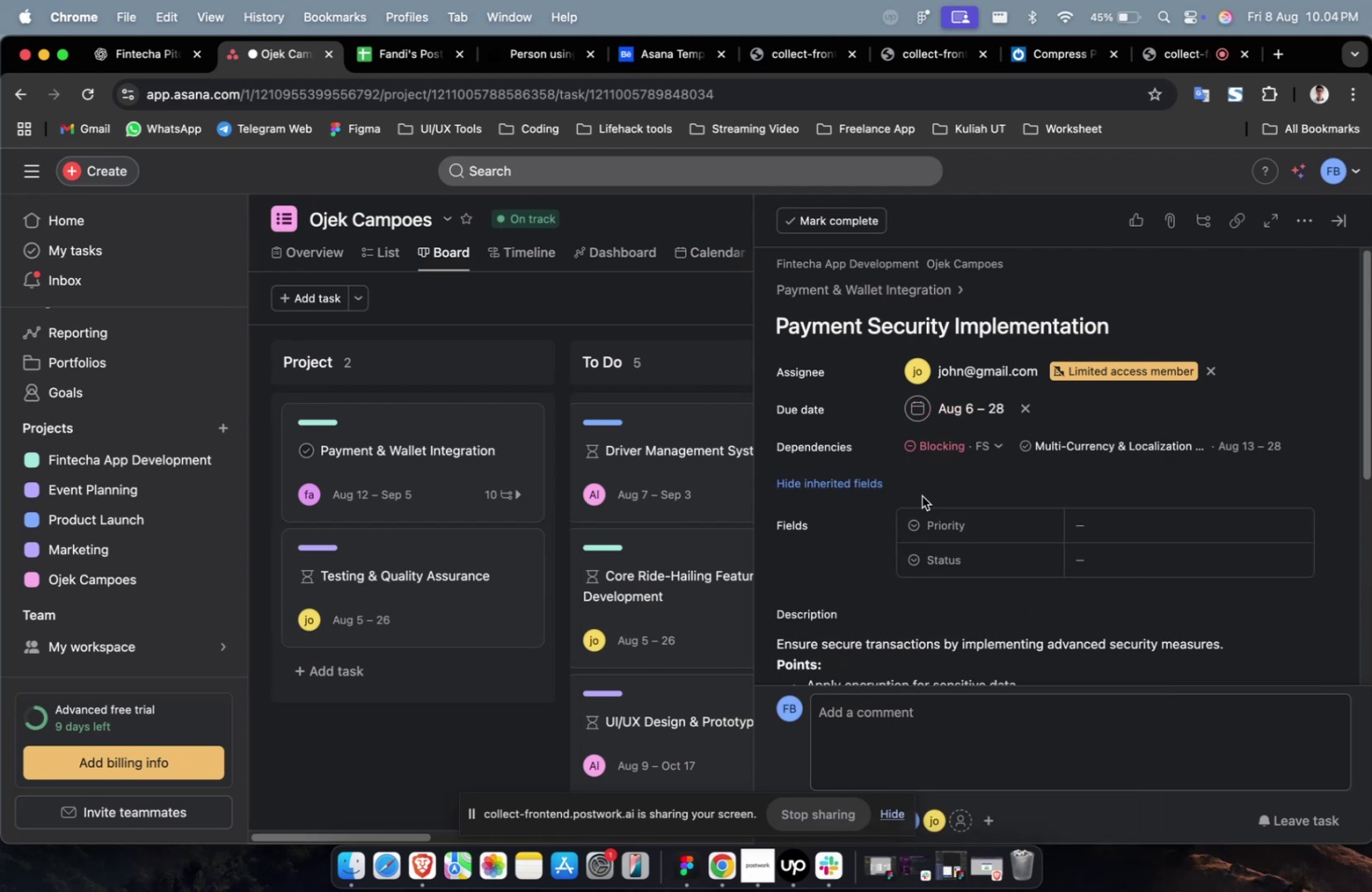 
double_click([1173, 510])
 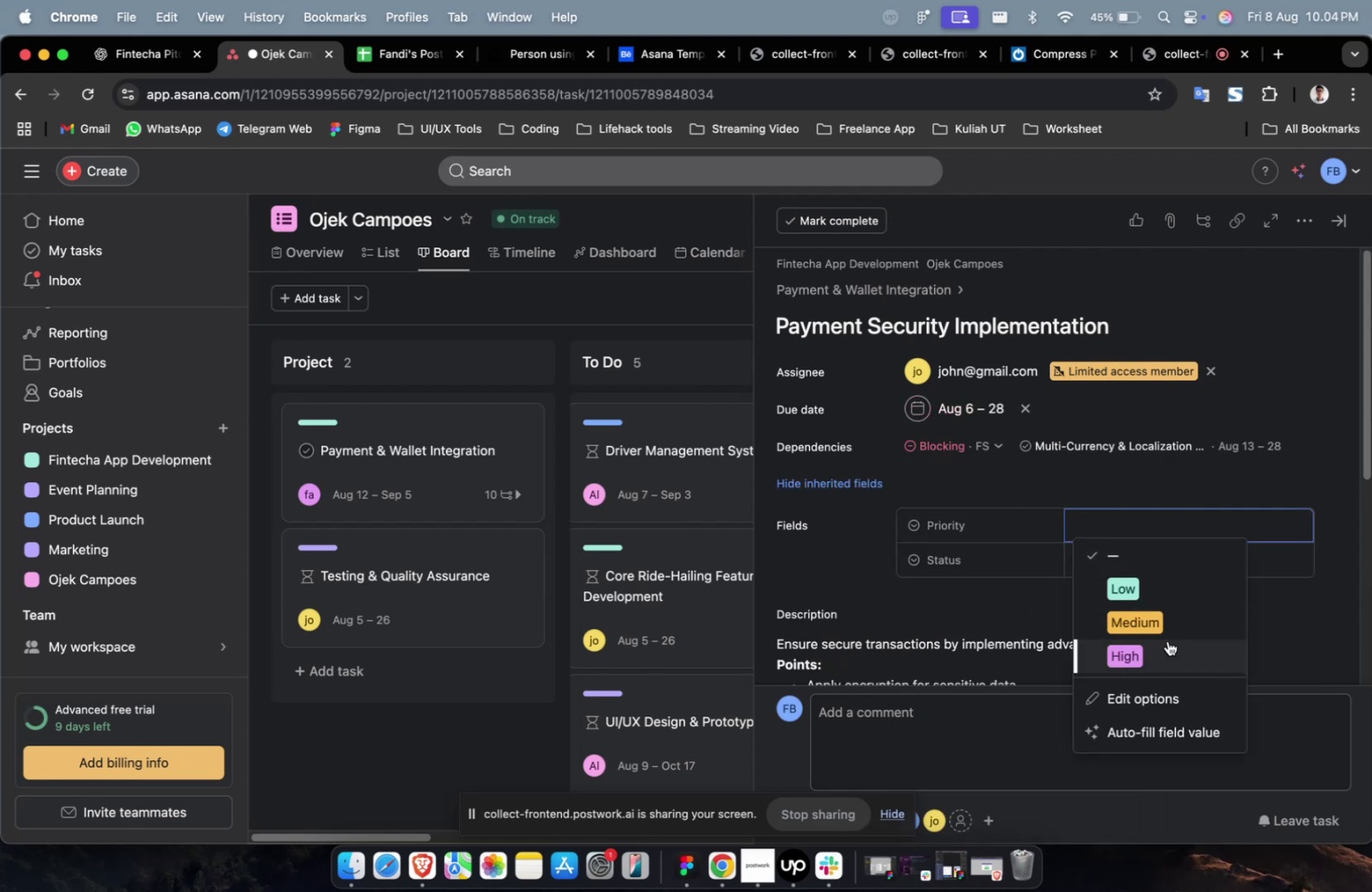 
triple_click([1167, 640])
 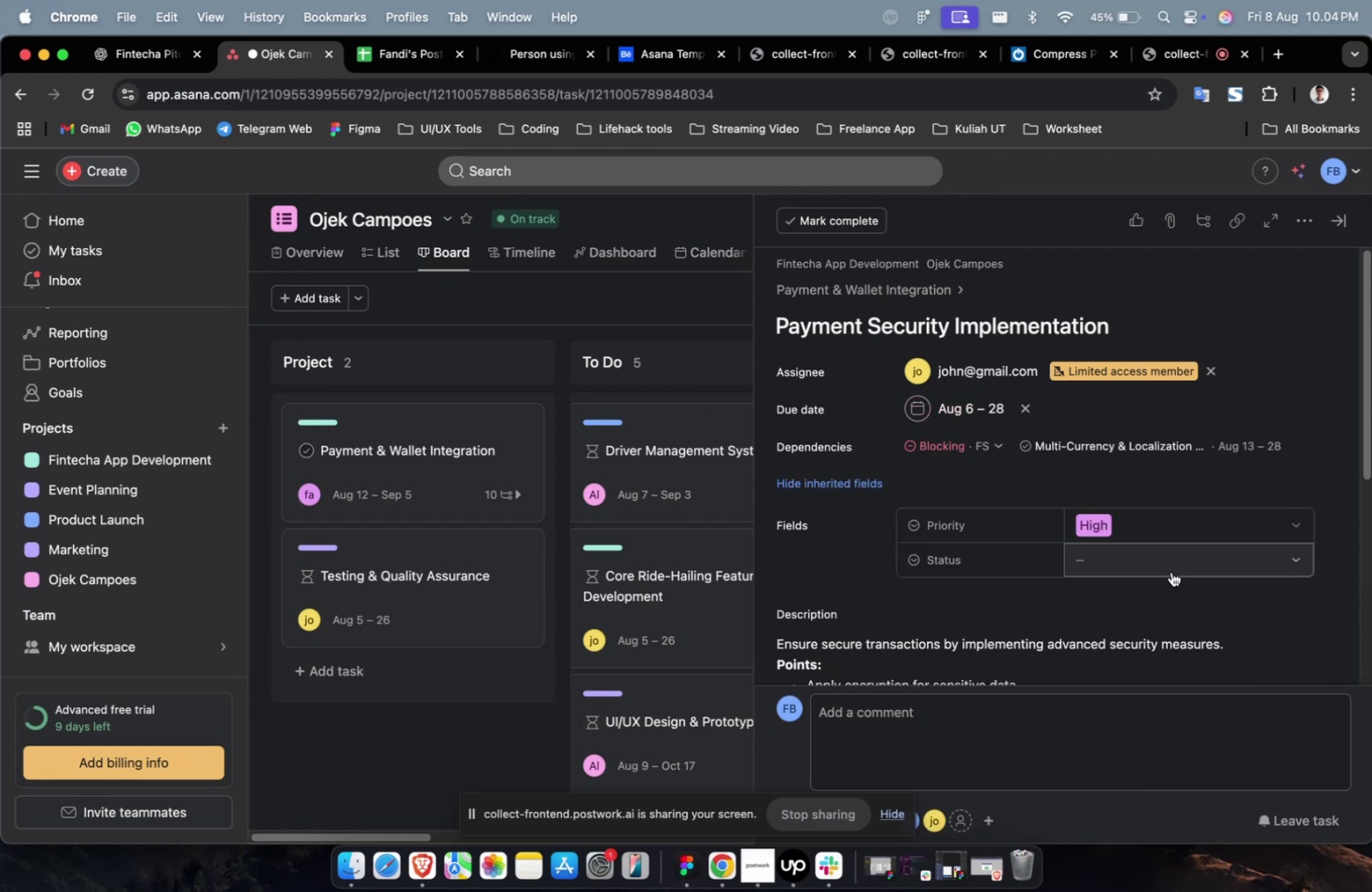 
triple_click([1170, 571])
 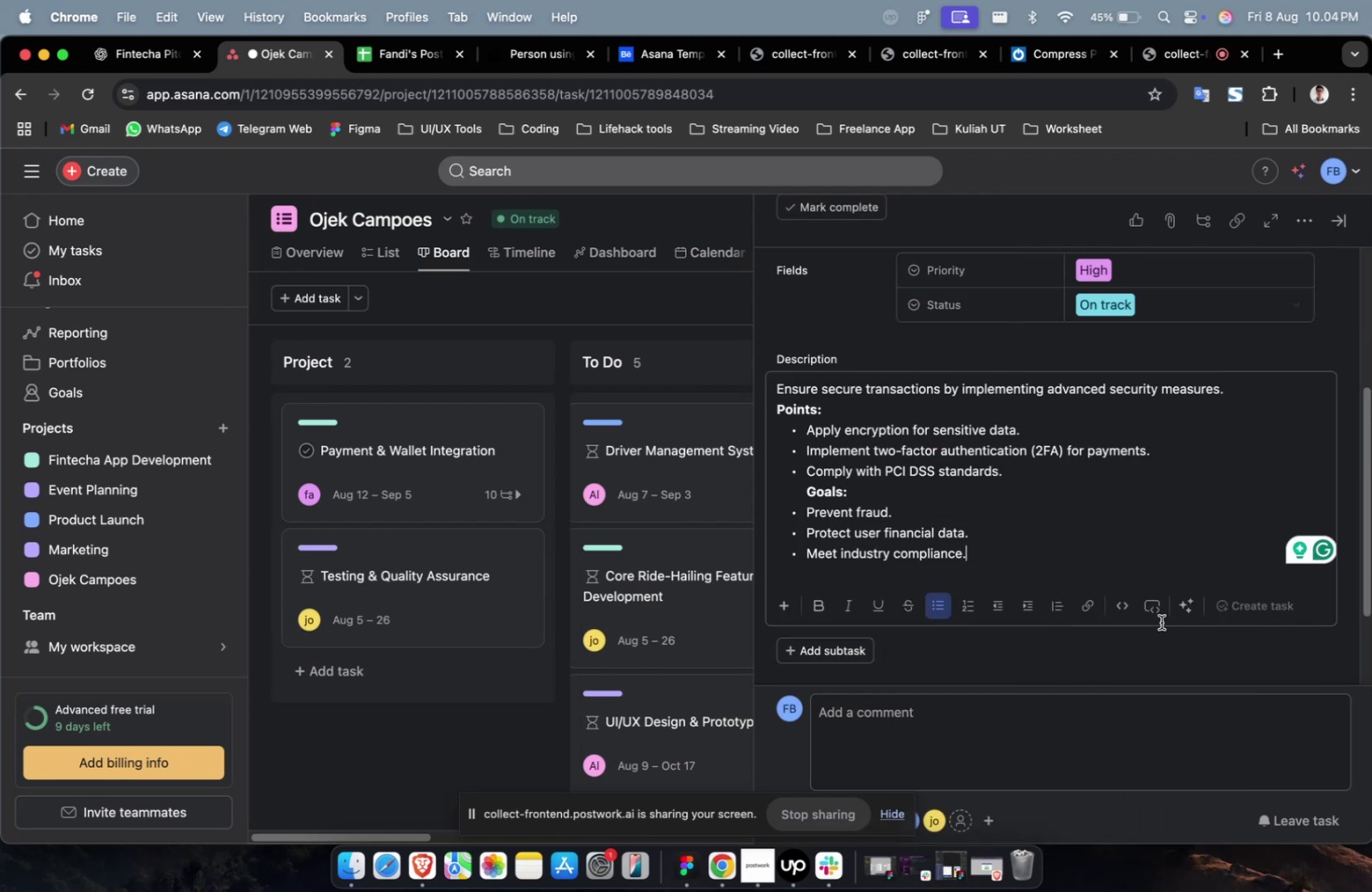 
scroll: coordinate [1160, 621], scroll_direction: down, amount: 25.0
 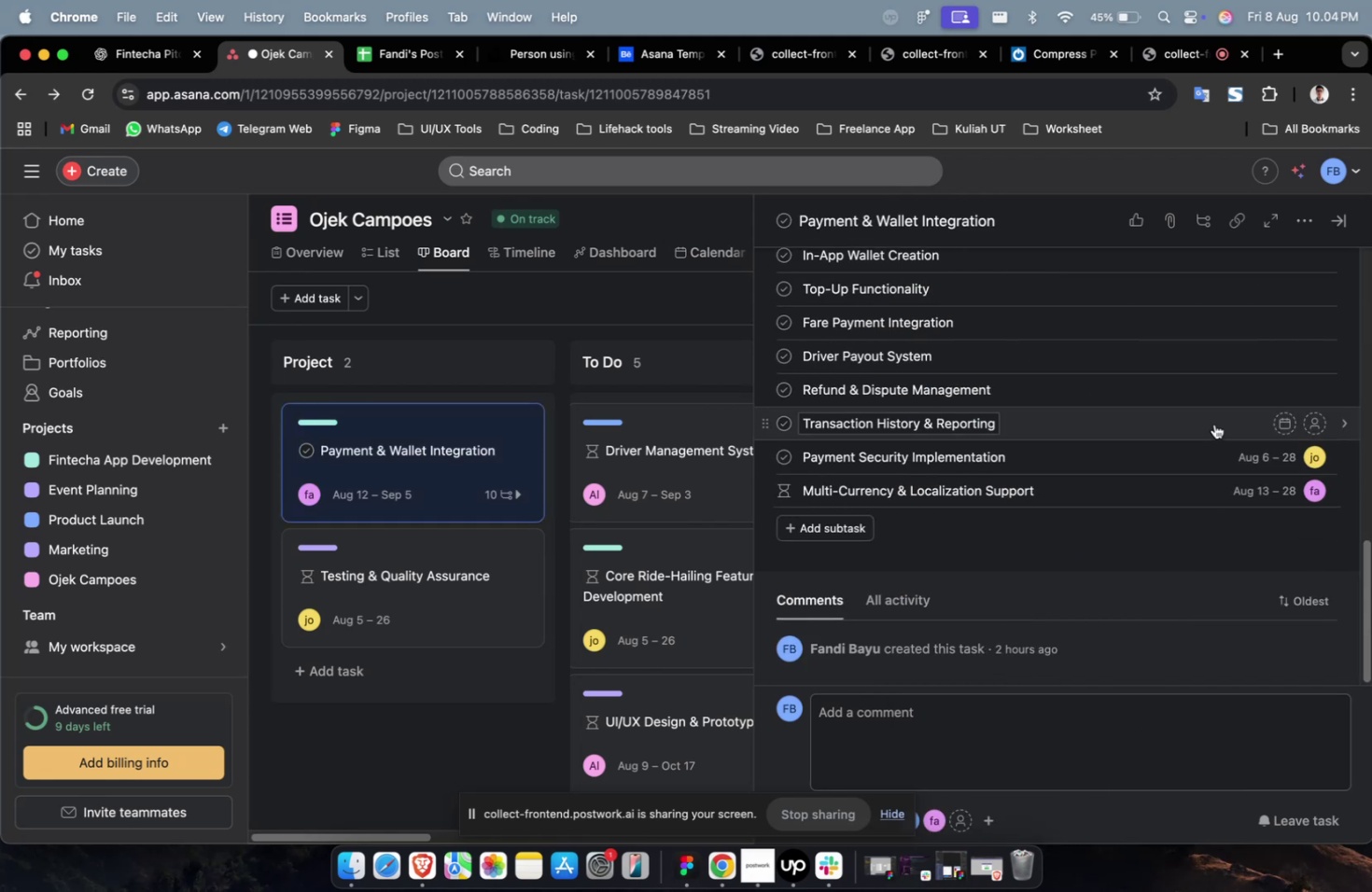 
left_click([1213, 417])
 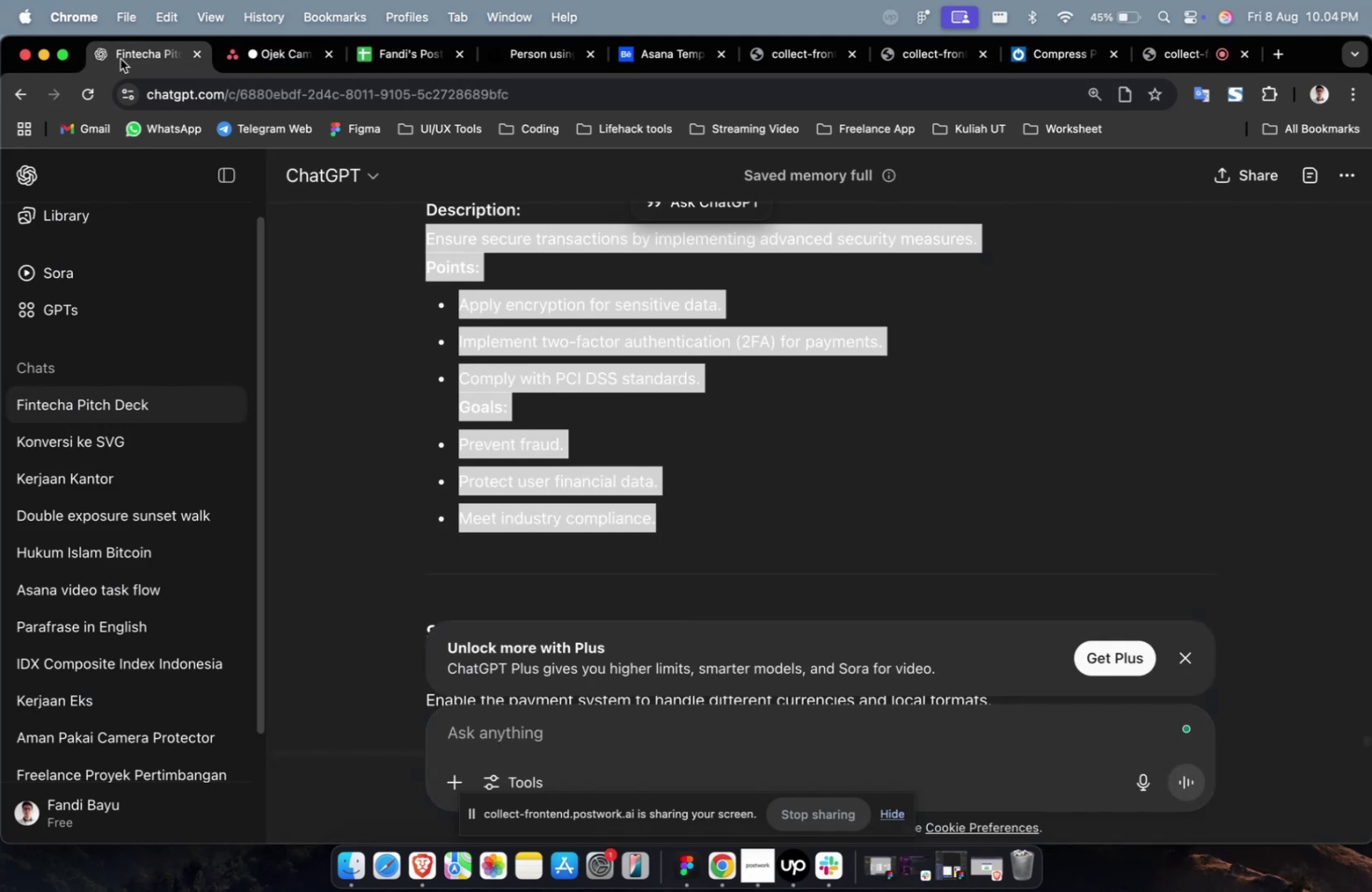 
scroll: coordinate [700, 515], scroll_direction: up, amount: 11.0
 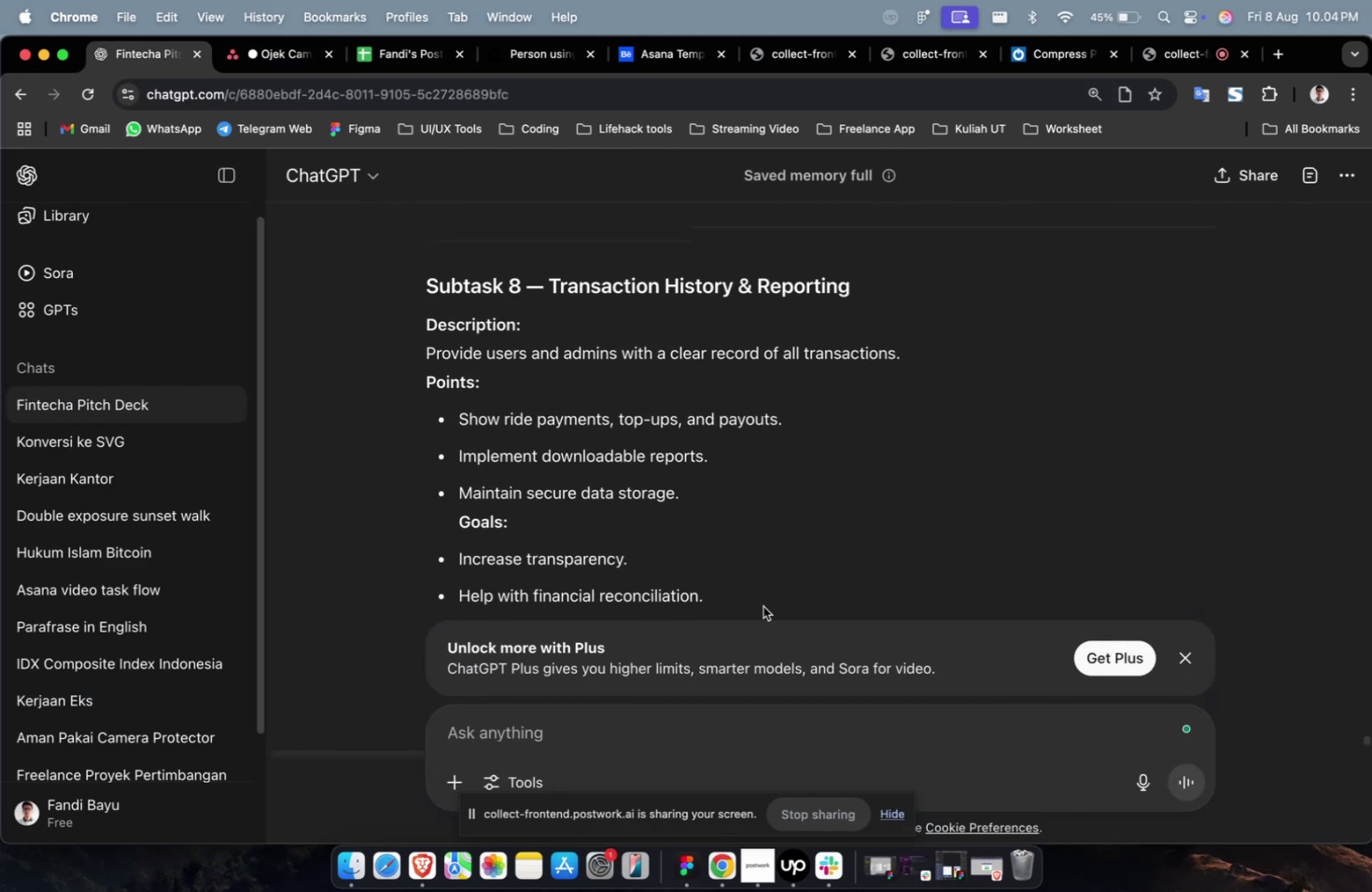 
left_click_drag(start_coordinate=[759, 615], to_coordinate=[405, 357])
 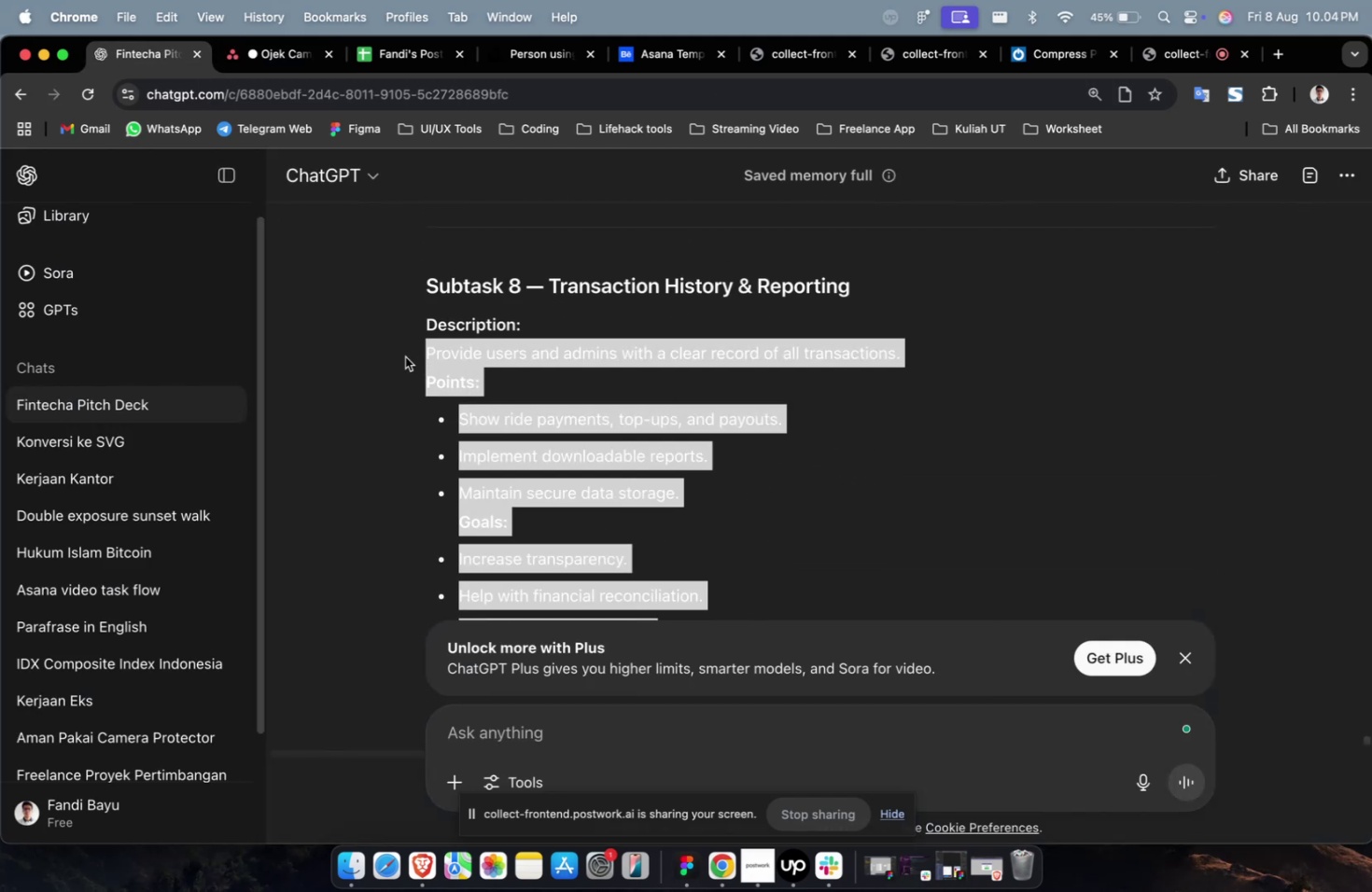 
key(Meta+CommandLeft)
 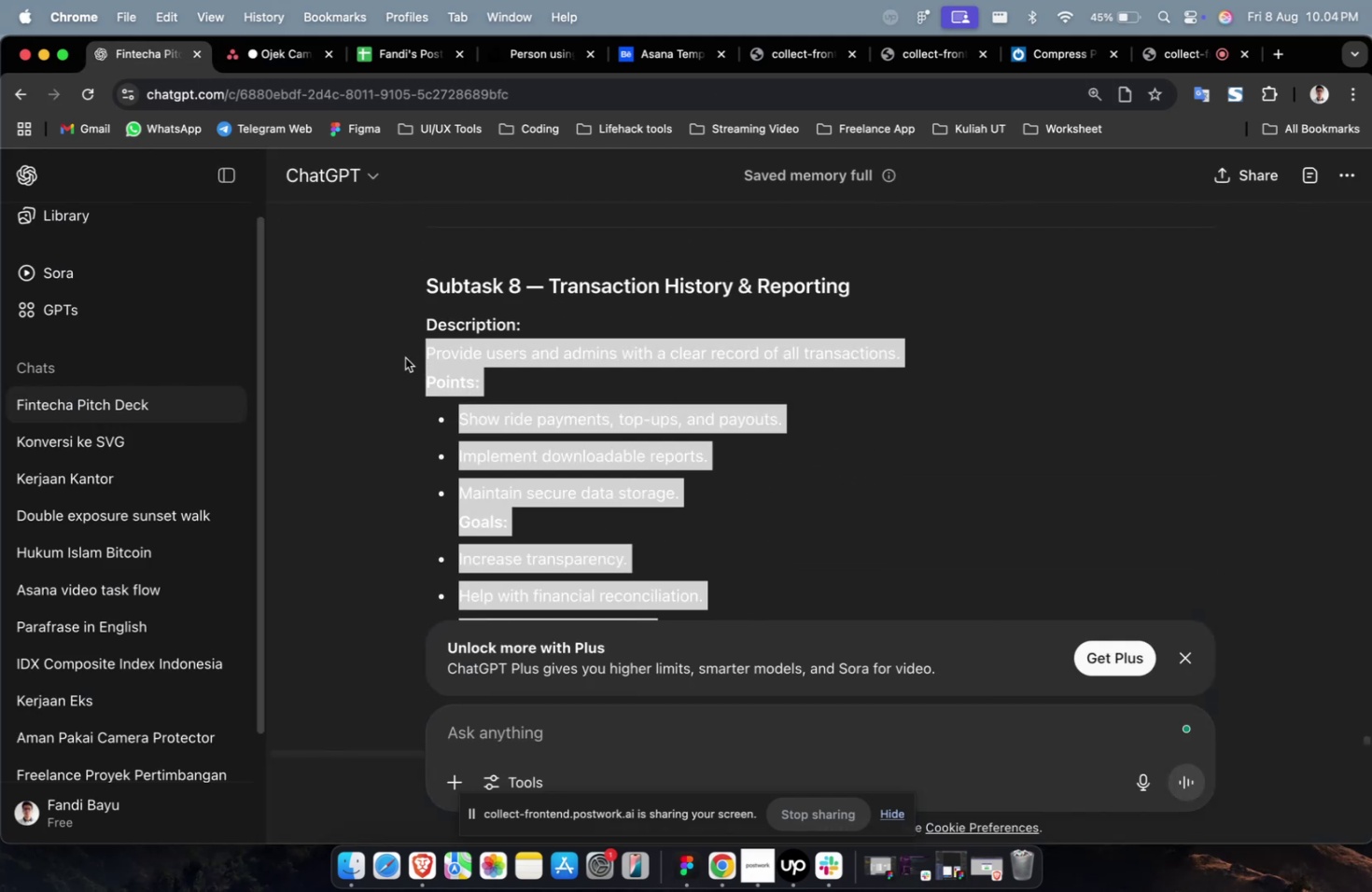 
scroll: coordinate [581, 420], scroll_direction: down, amount: 6.0
 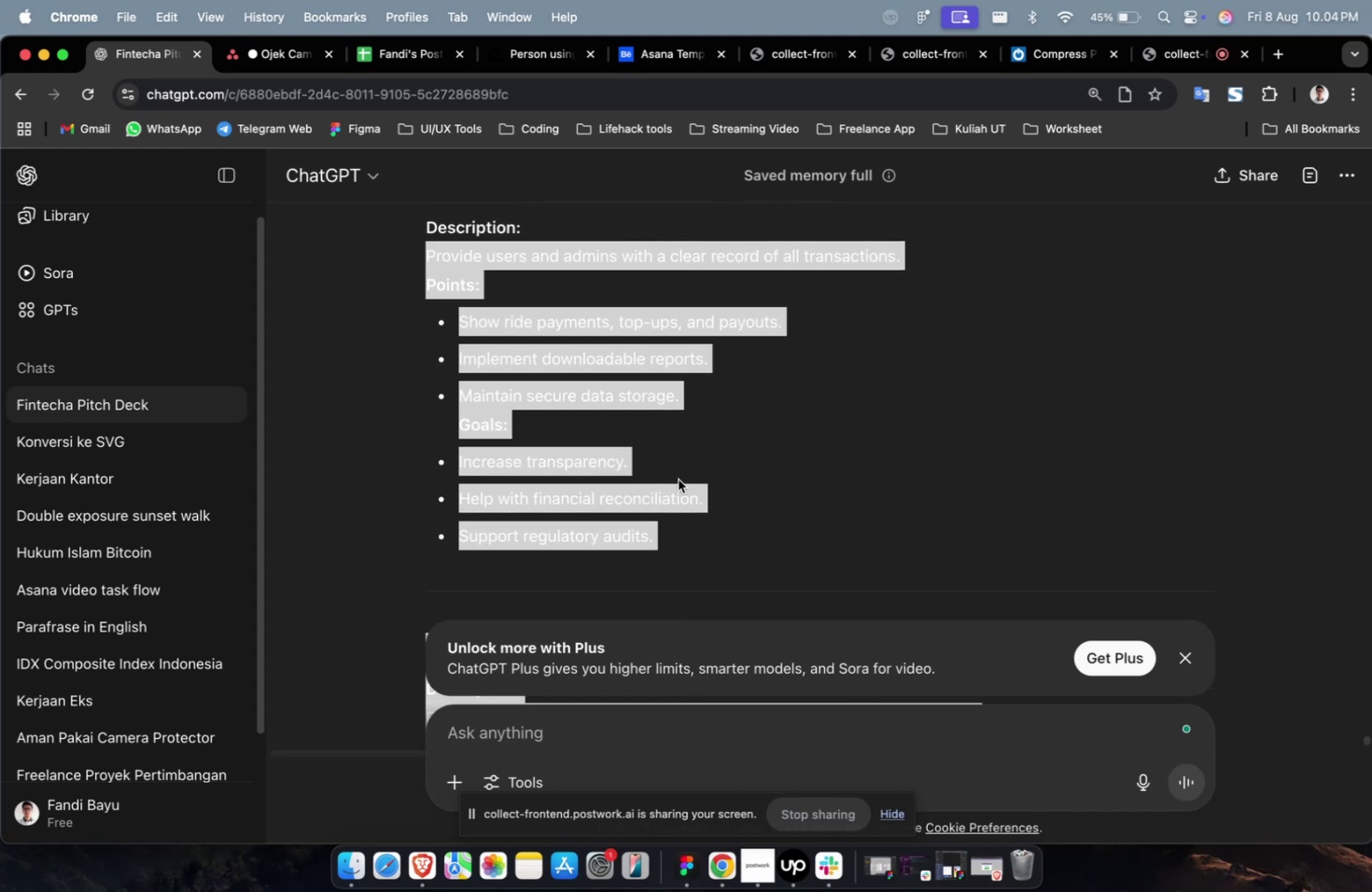 
left_click([678, 479])
 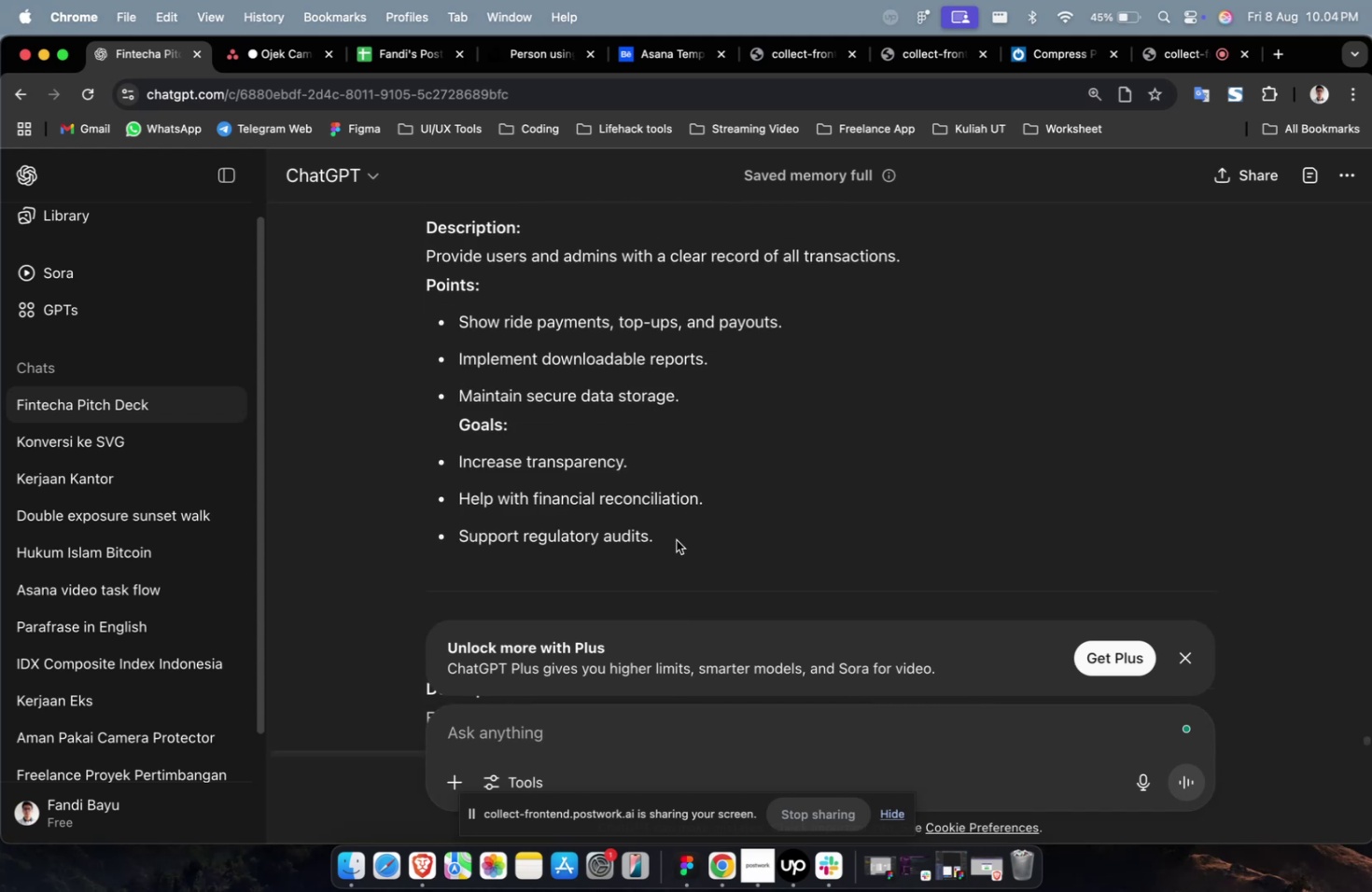 
left_click_drag(start_coordinate=[676, 538], to_coordinate=[383, 245])
 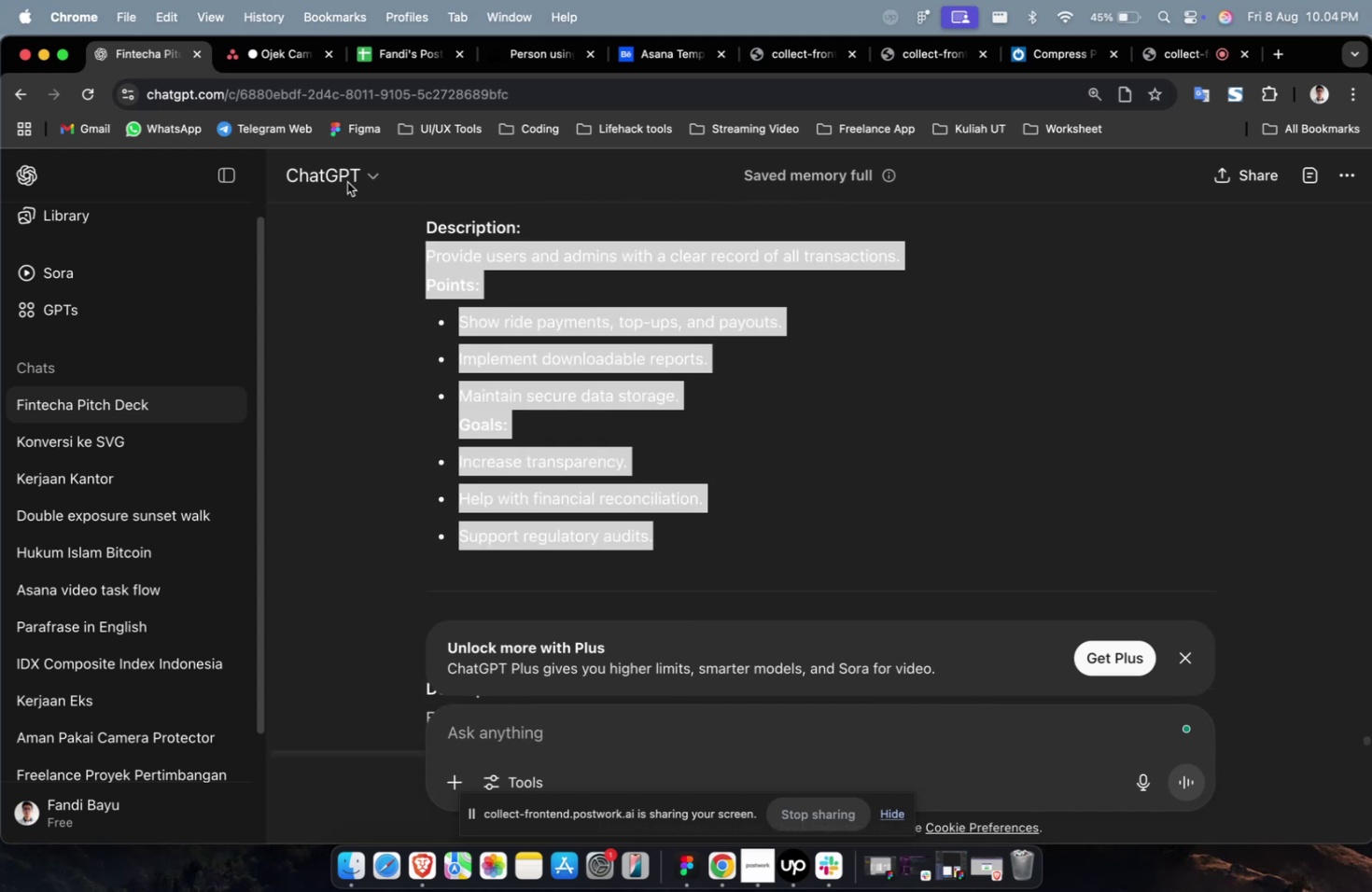 
key(Meta+CommandLeft)
 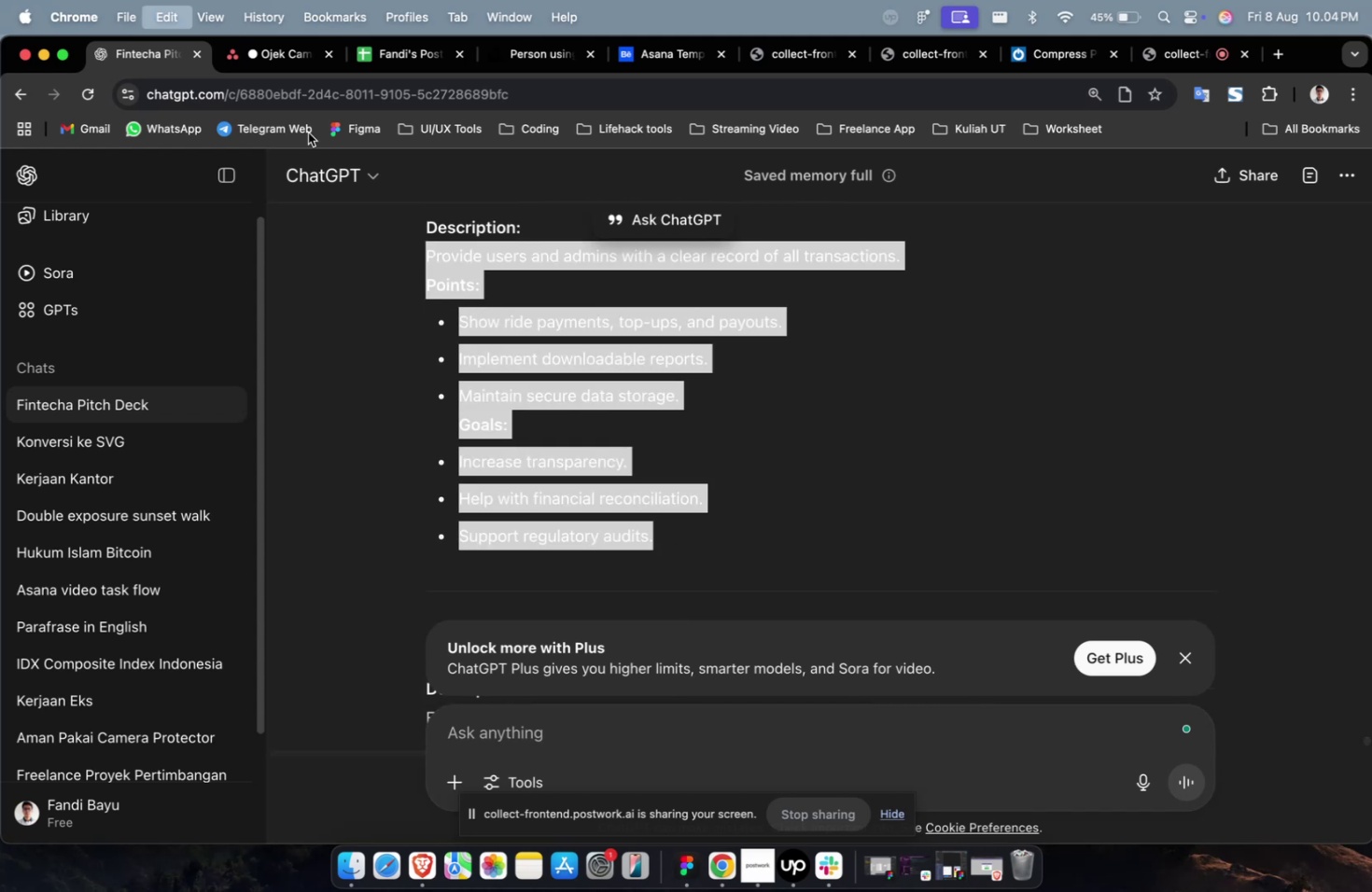 
key(Meta+C)
 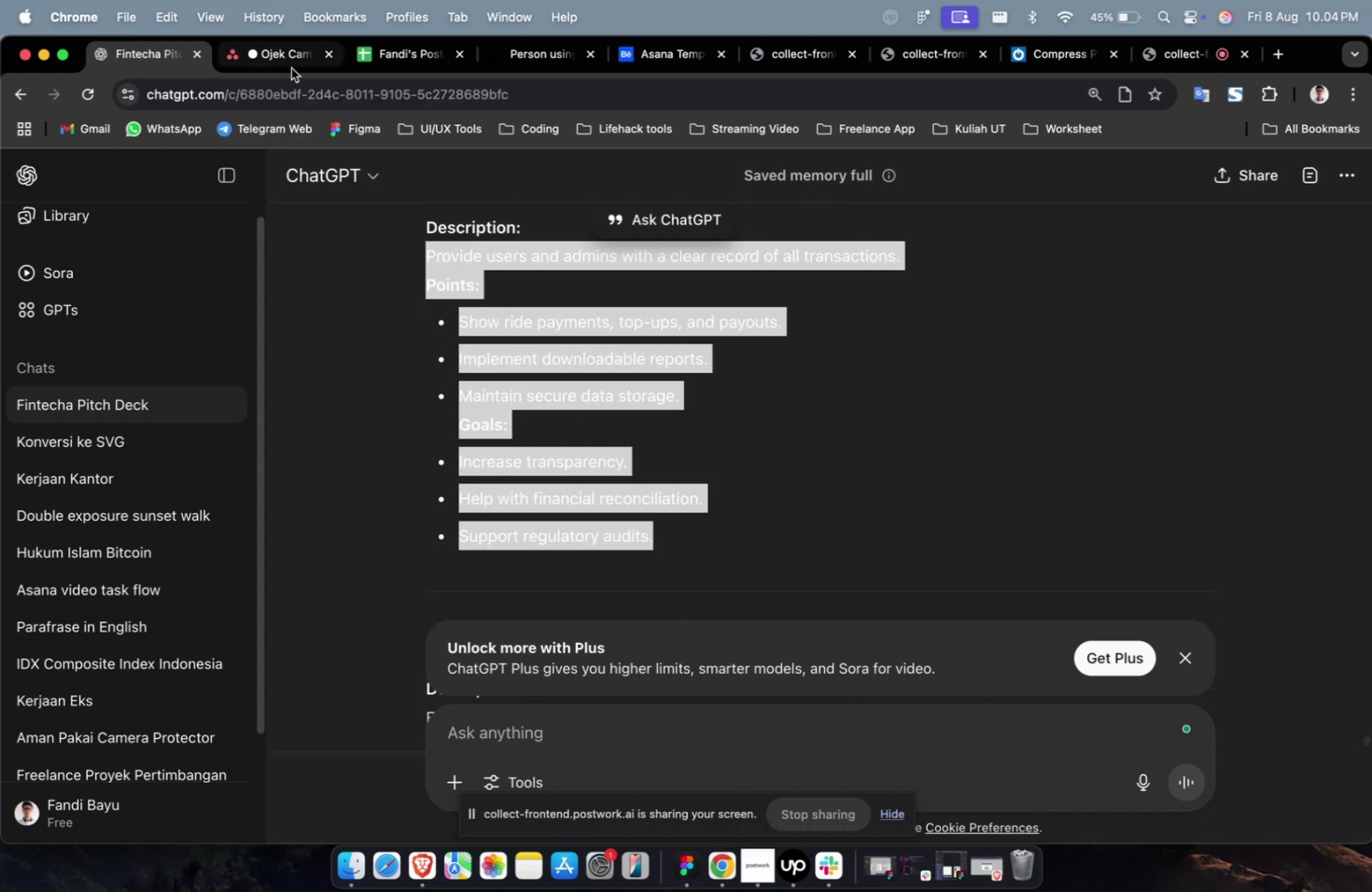 
left_click([291, 68])
 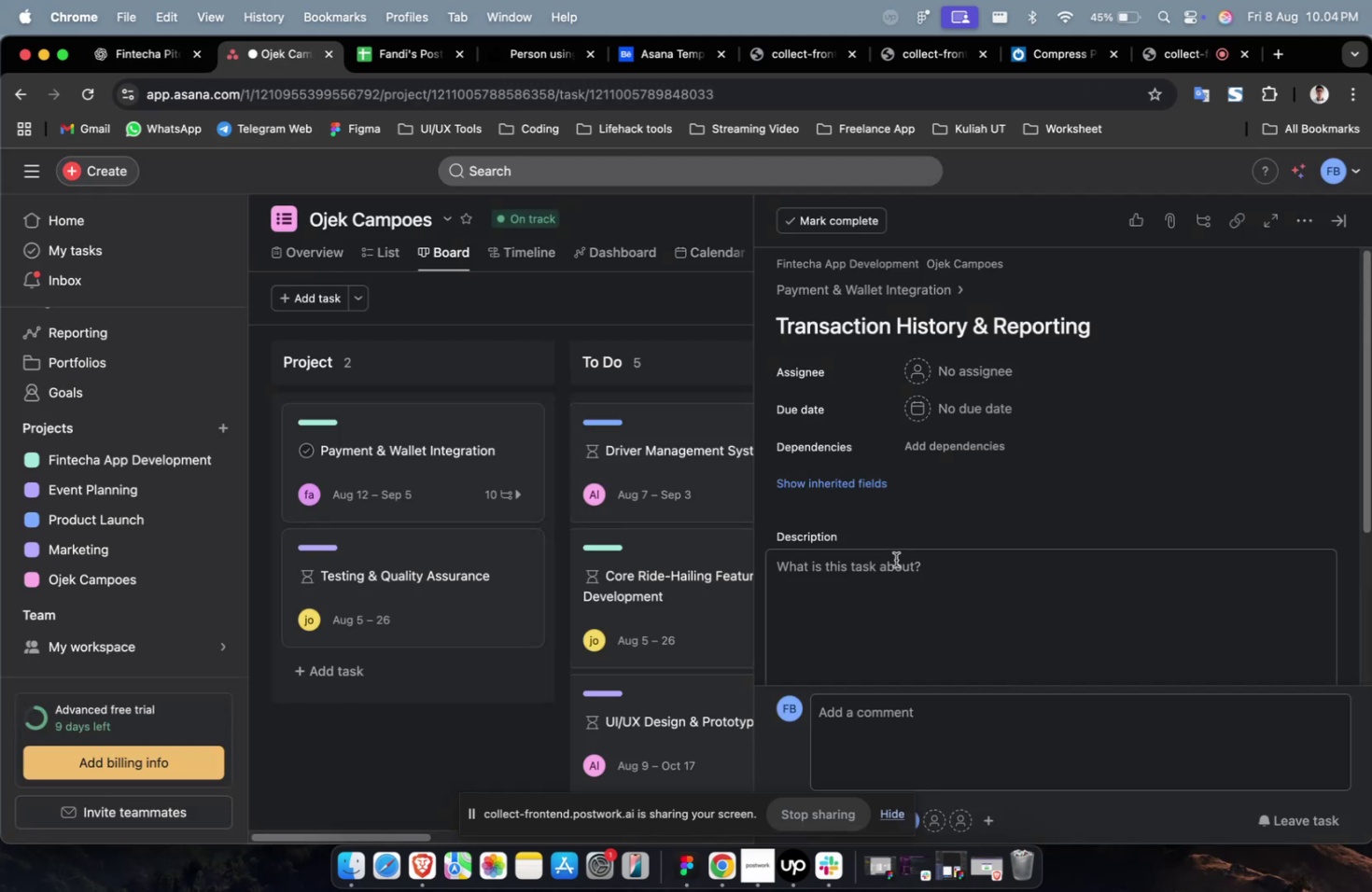 
key(Meta+V)
 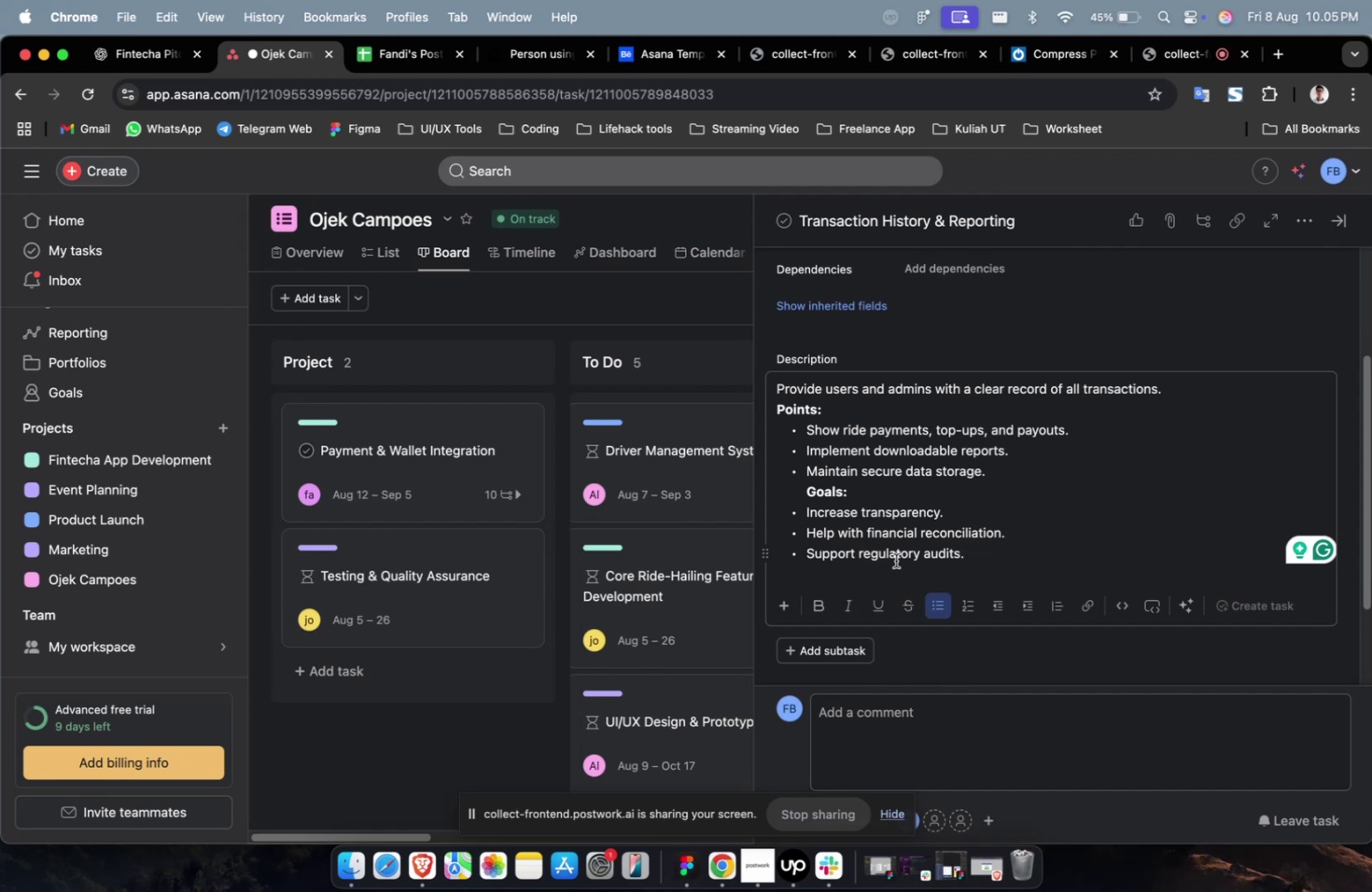 
wait(57.53)
 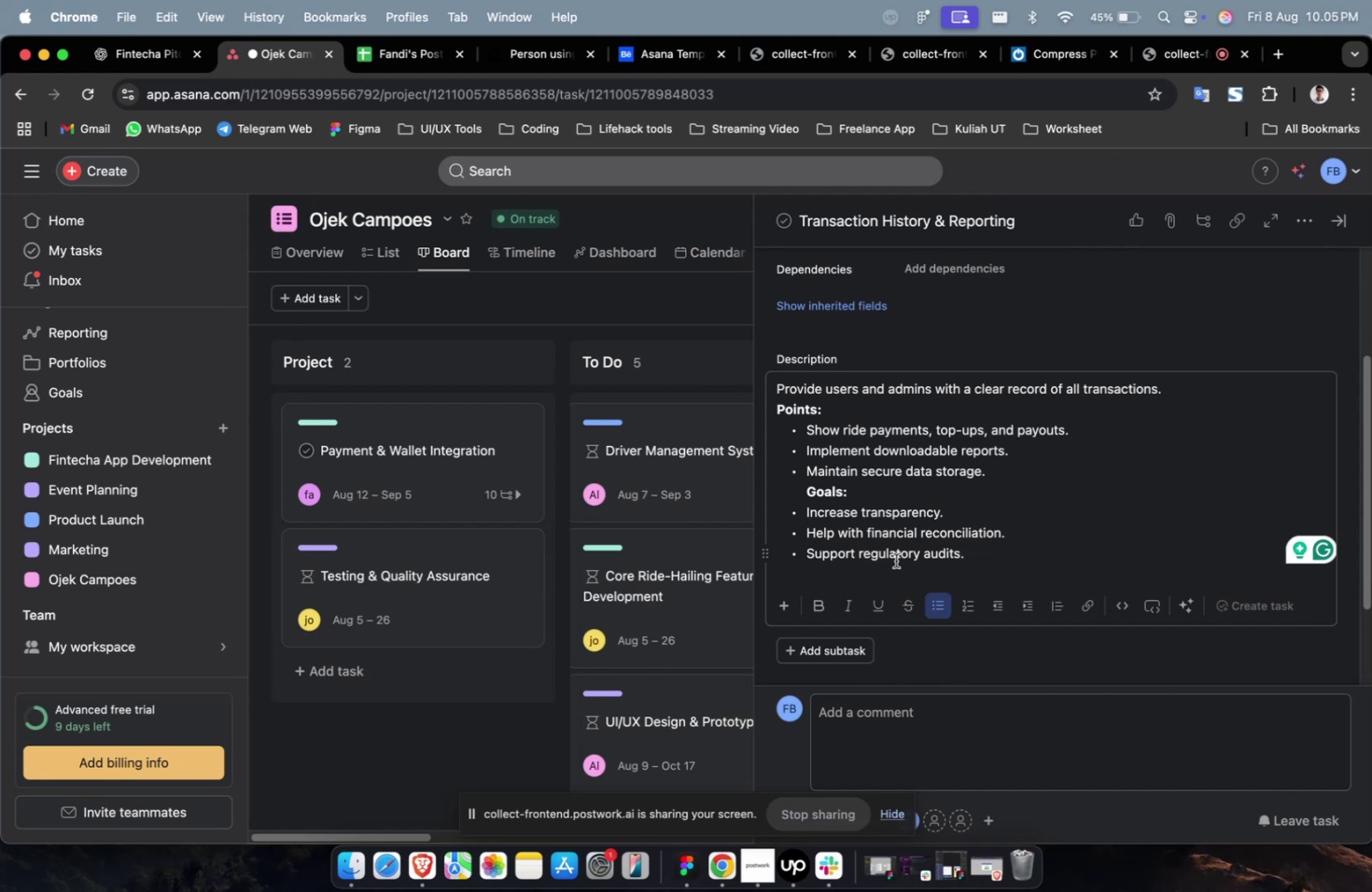 
scroll: coordinate [892, 542], scroll_direction: down, amount: 4.0
 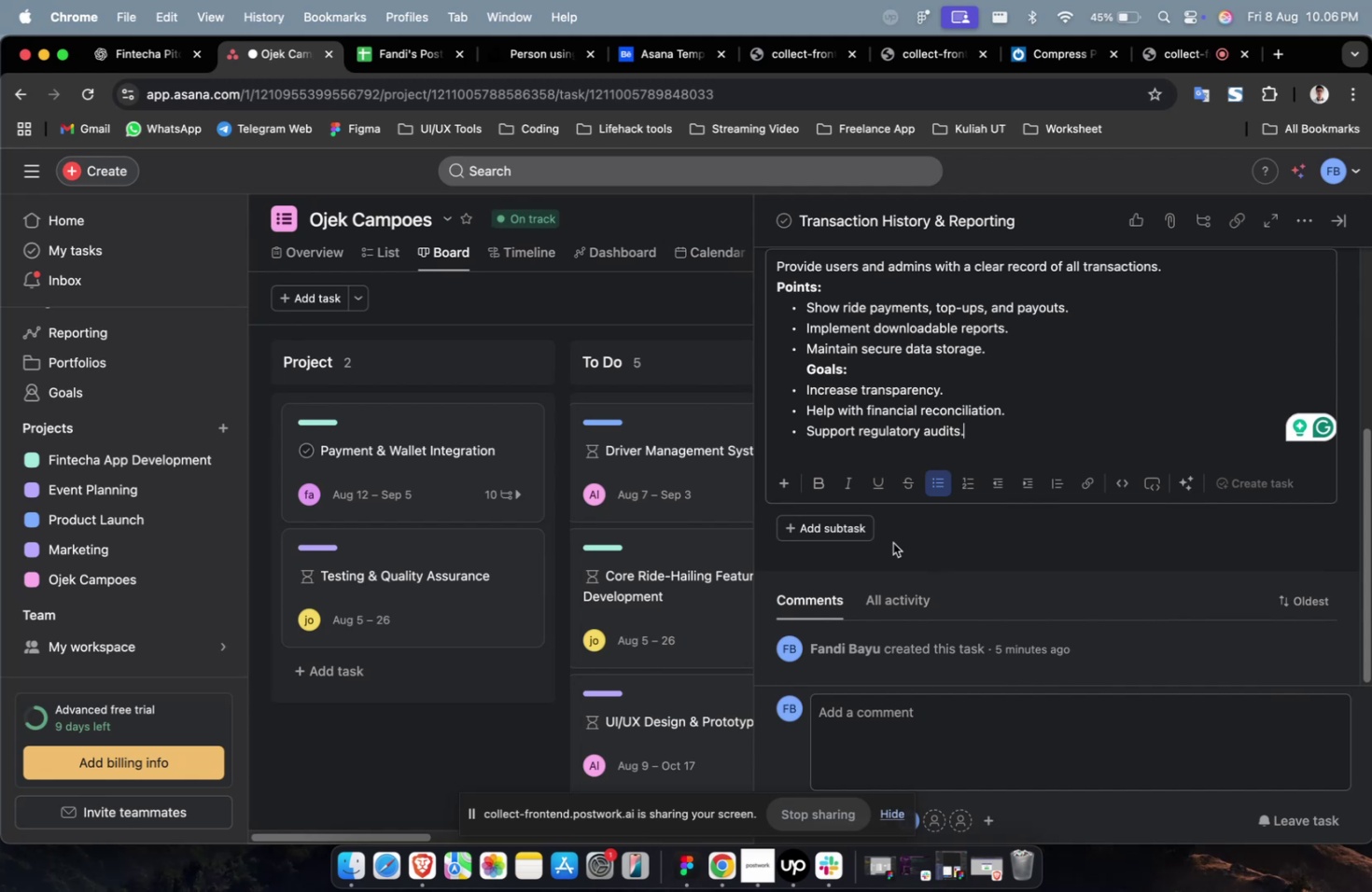 
wait(23.78)
 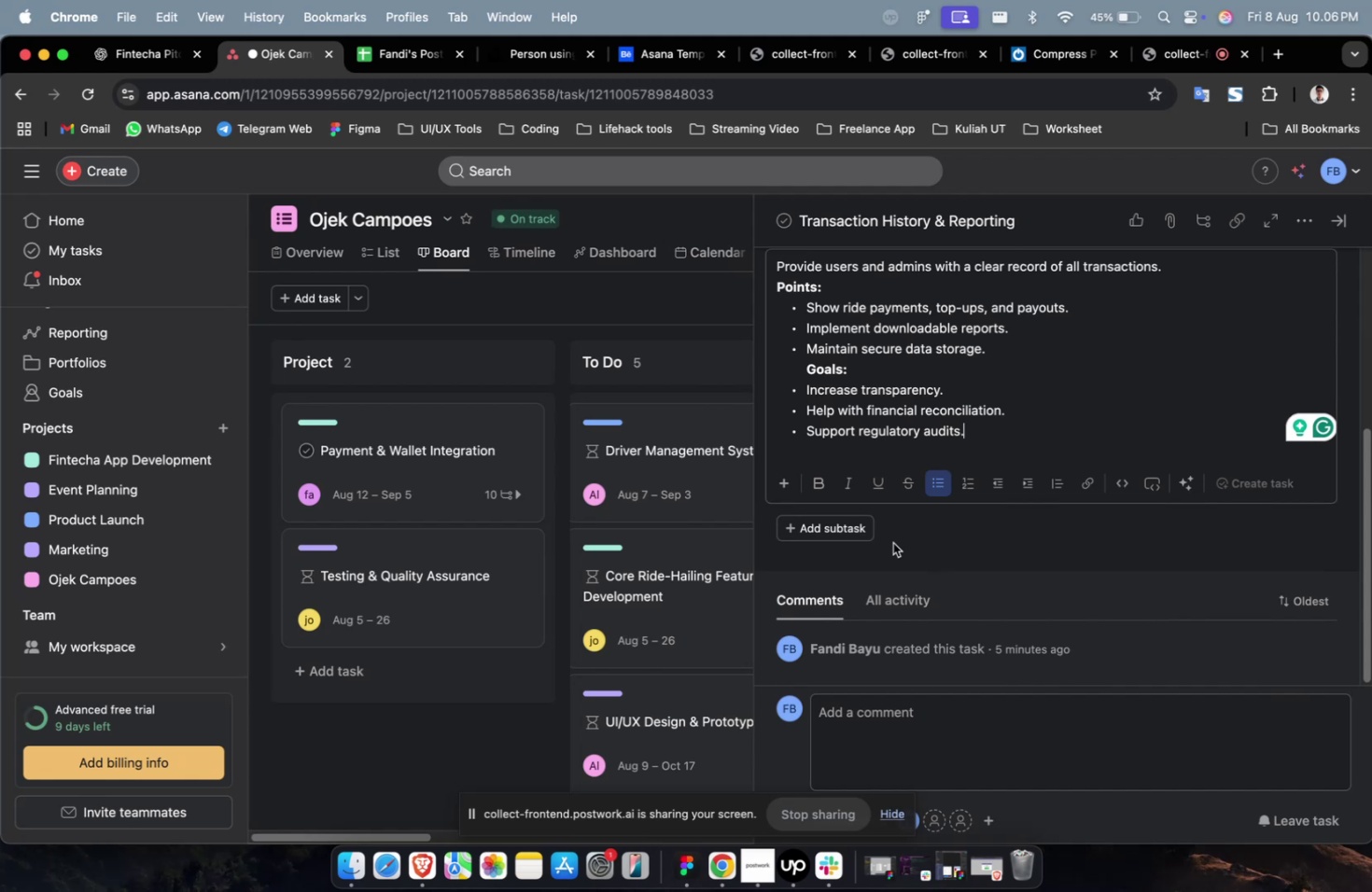 
scroll: coordinate [892, 542], scroll_direction: down, amount: 6.0
 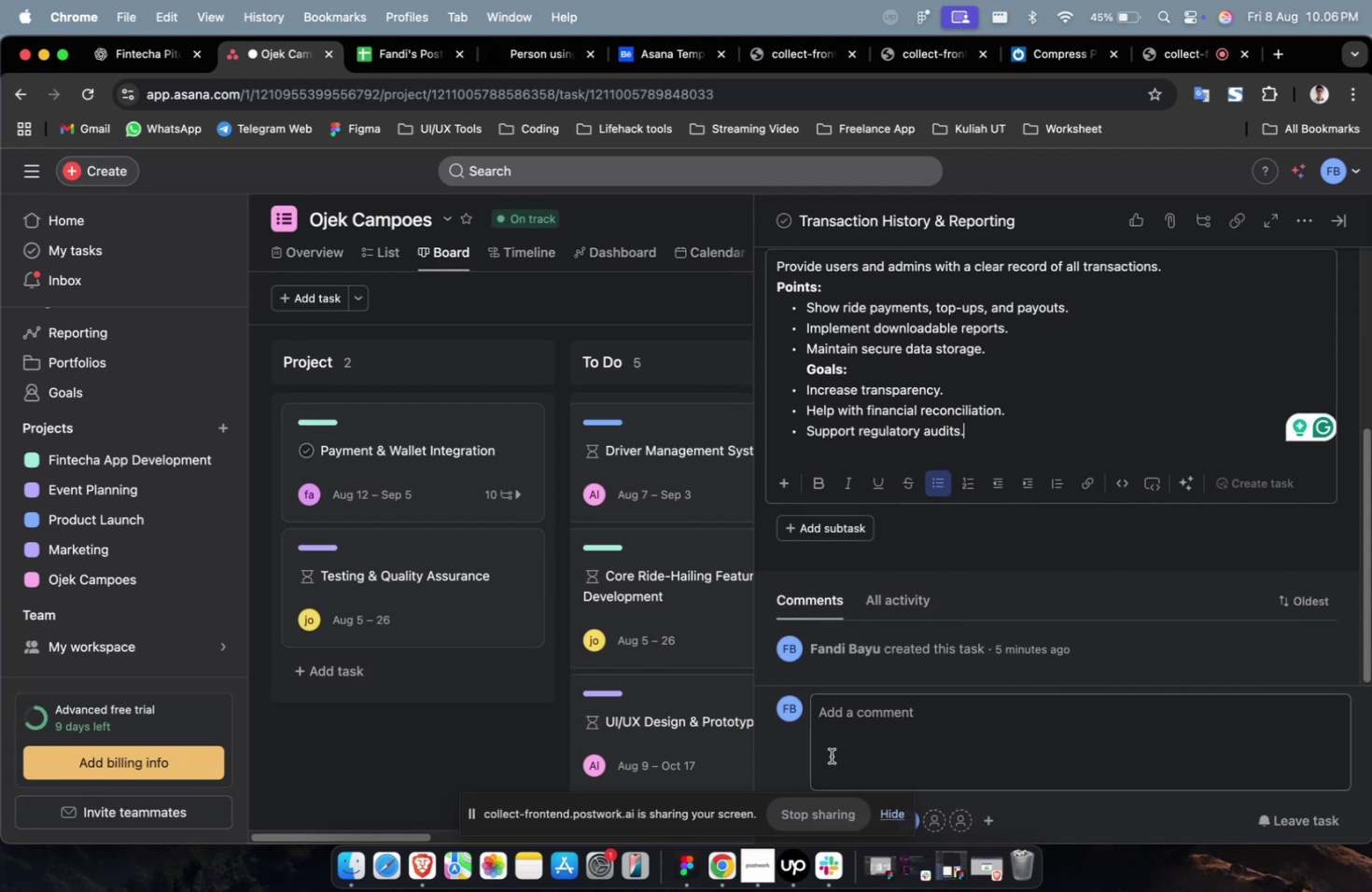 
scroll: coordinate [1020, 612], scroll_direction: up, amount: 3.0
 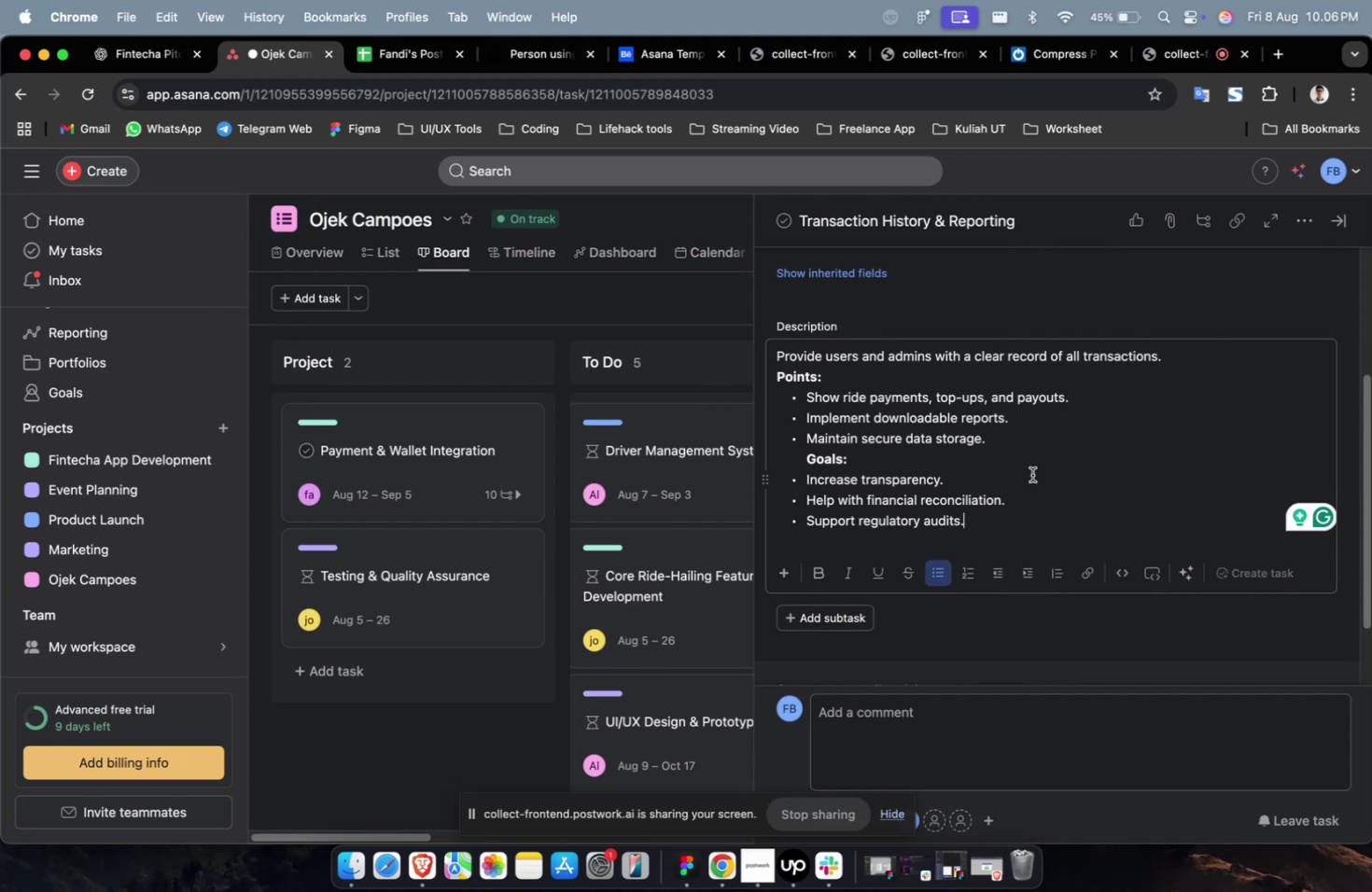 
wait(9.47)
 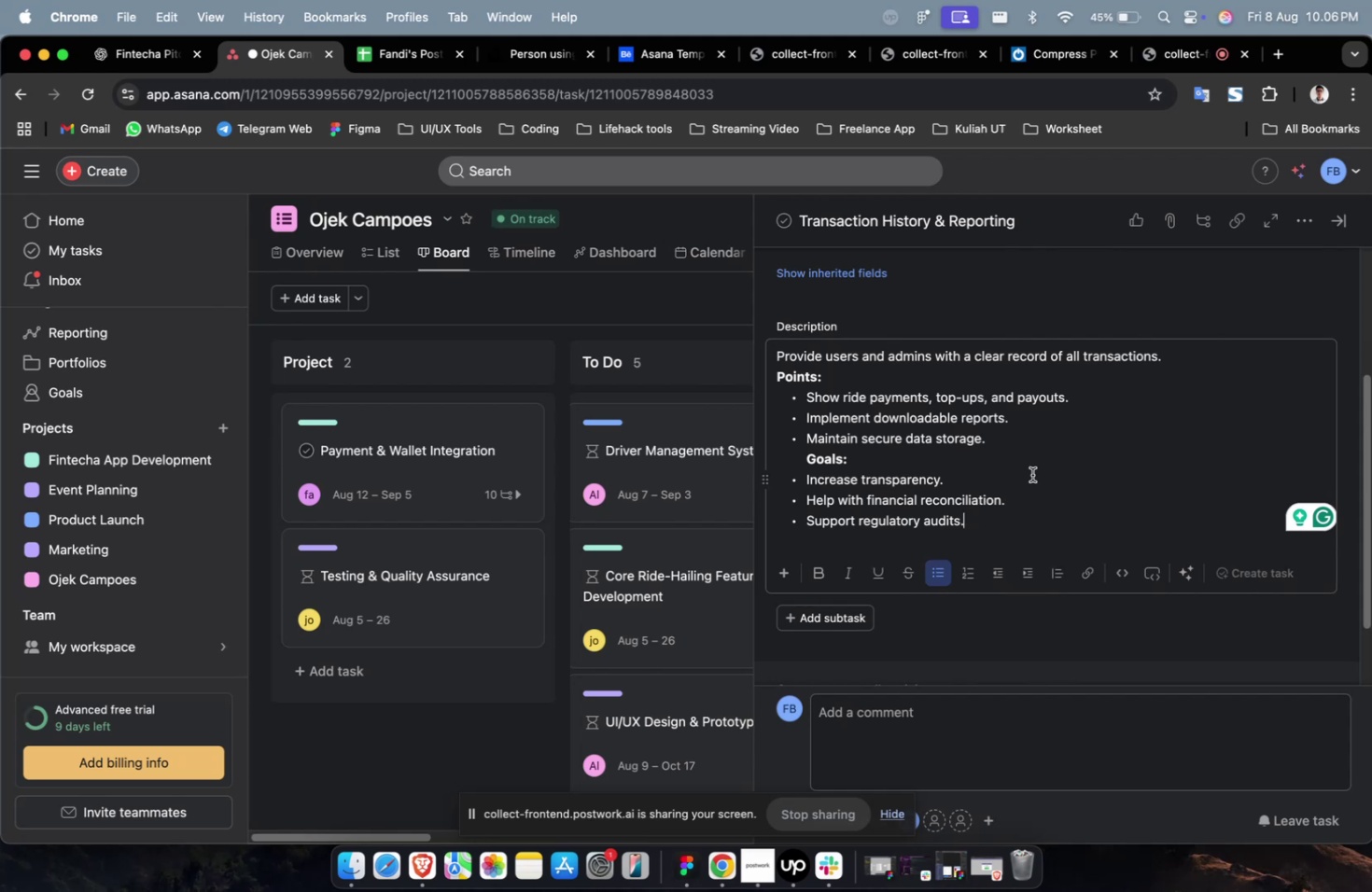 
scroll: coordinate [1031, 474], scroll_direction: up, amount: 9.0
 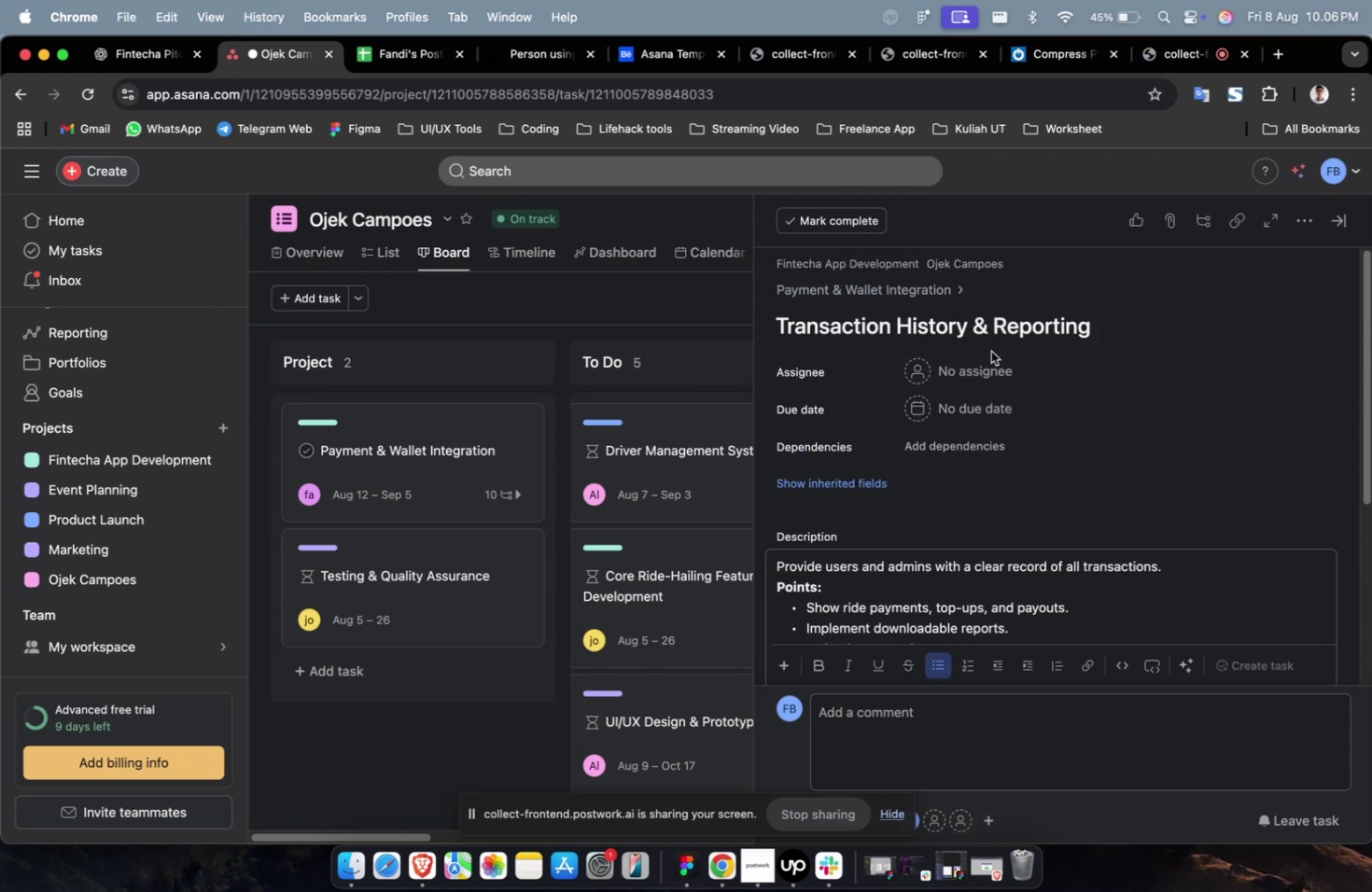 
left_click([992, 366])
 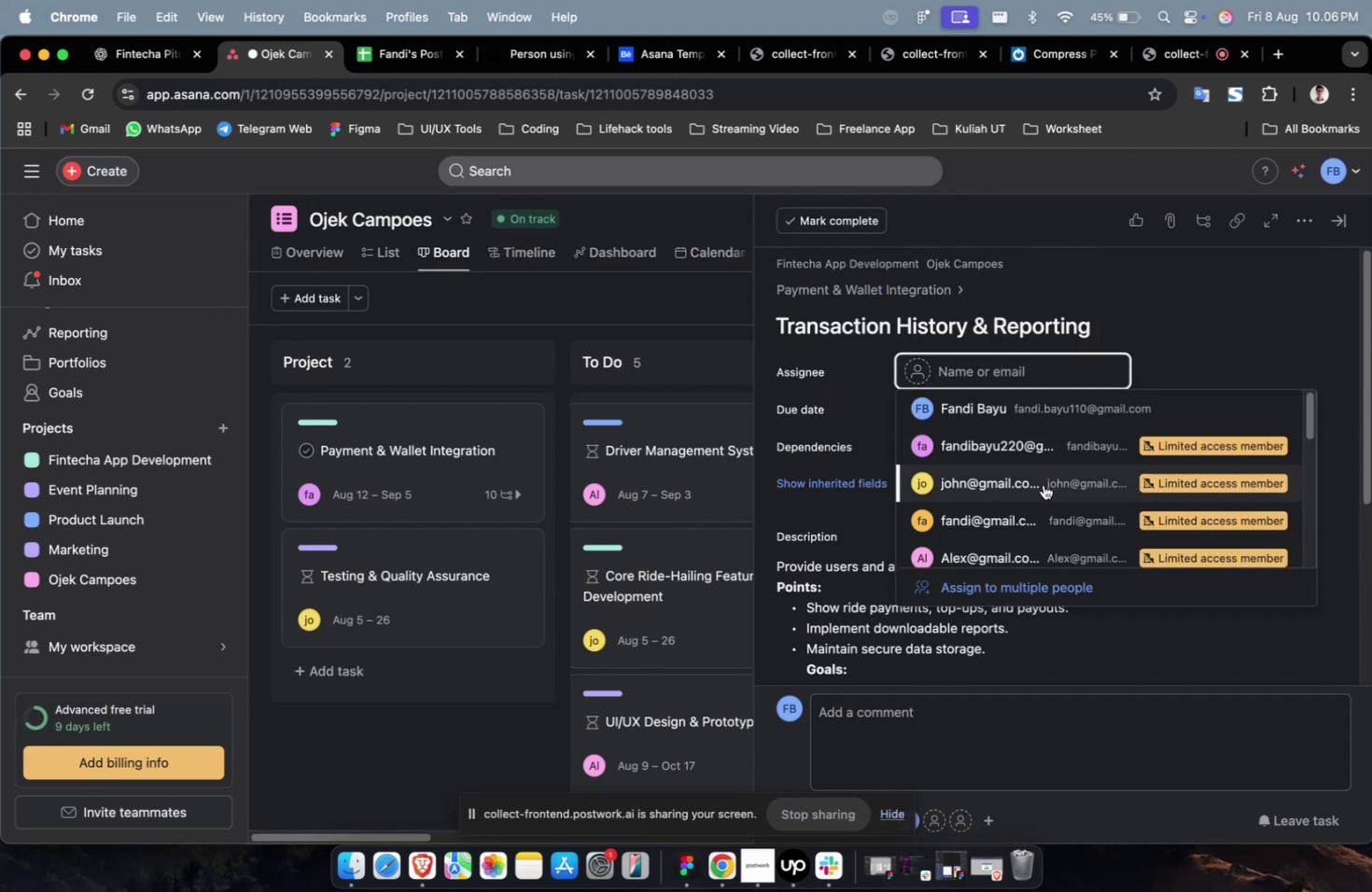 
left_click([1043, 485])
 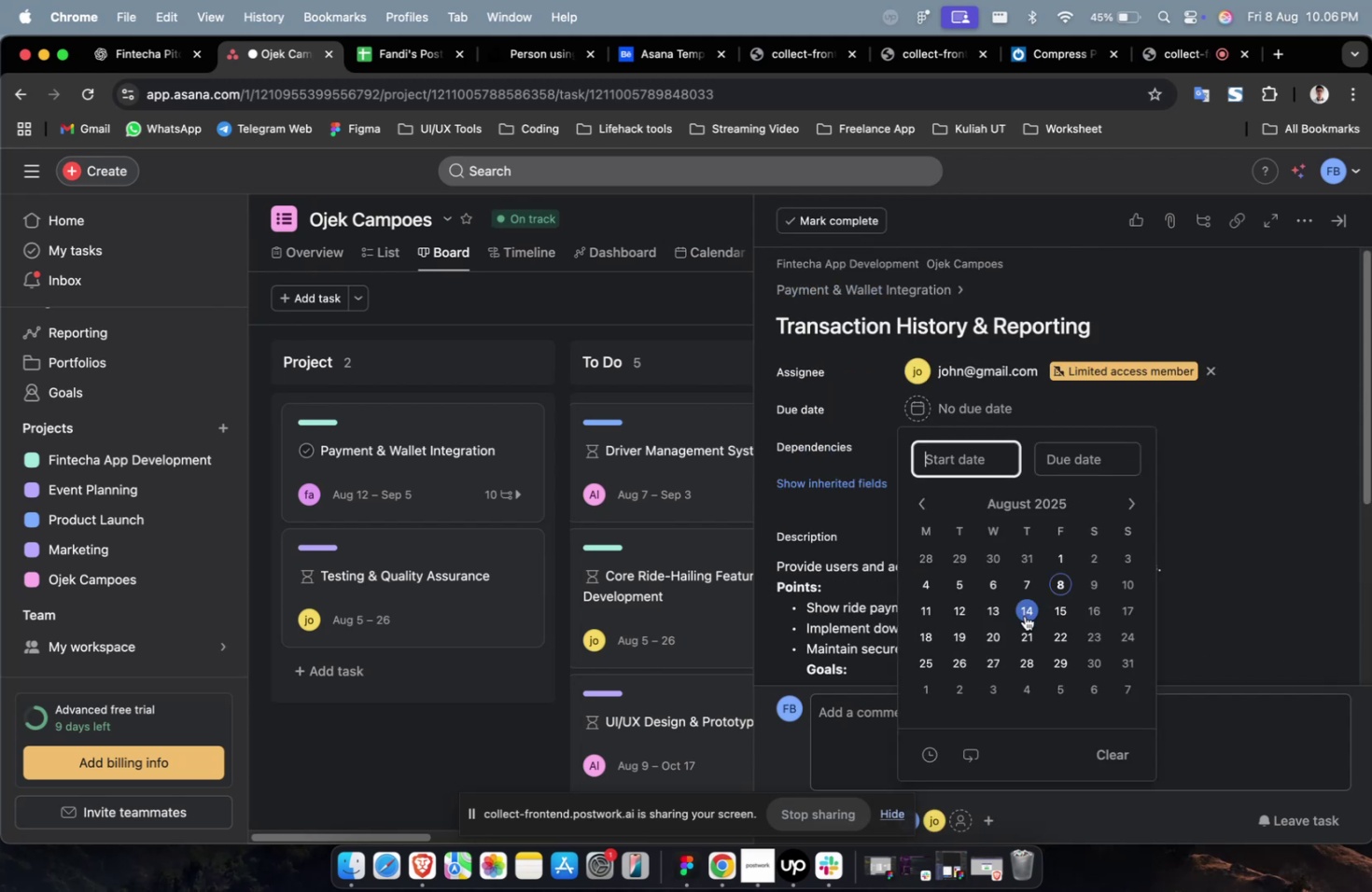 
triple_click([990, 617])
 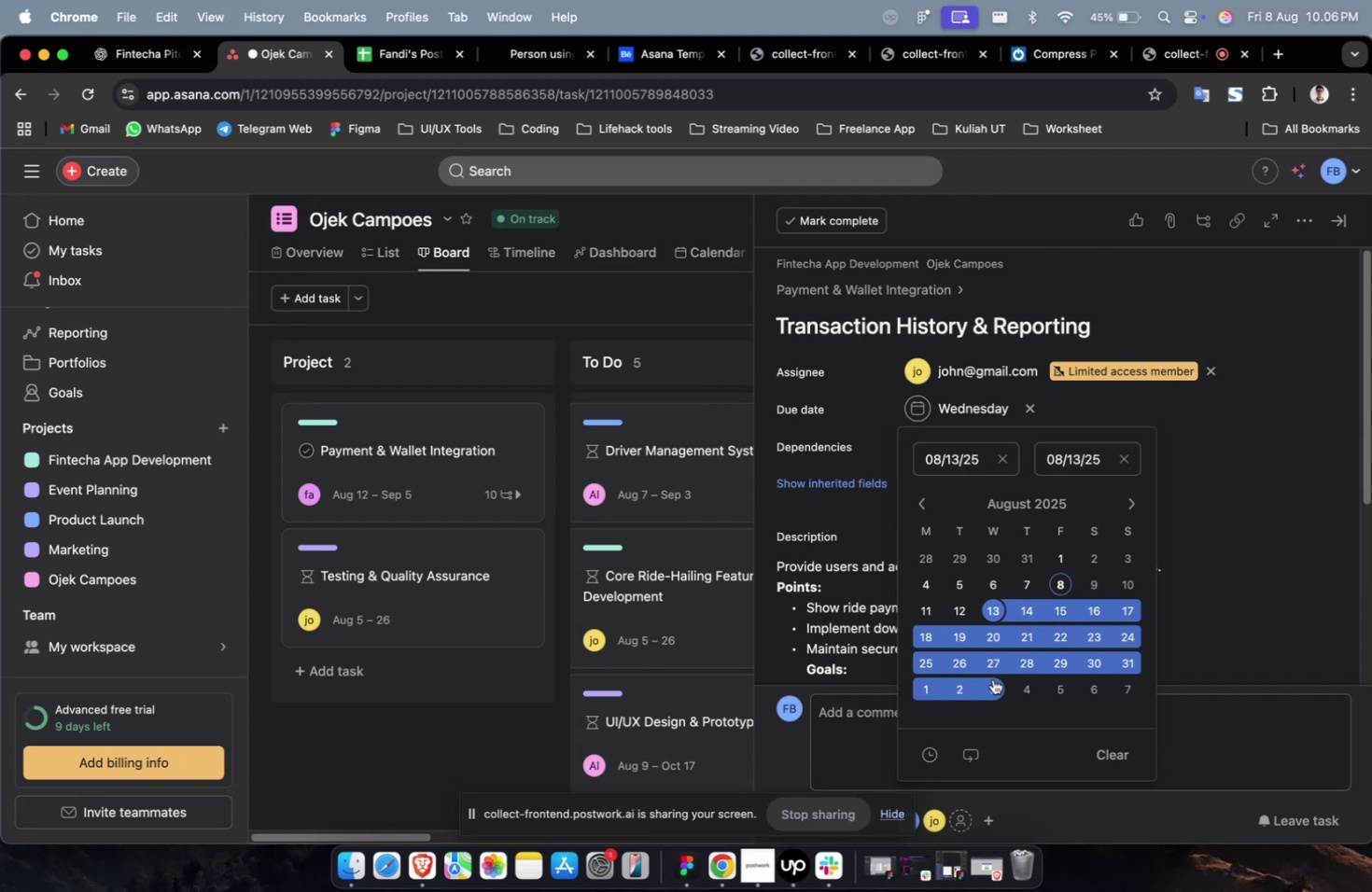 
left_click([992, 678])
 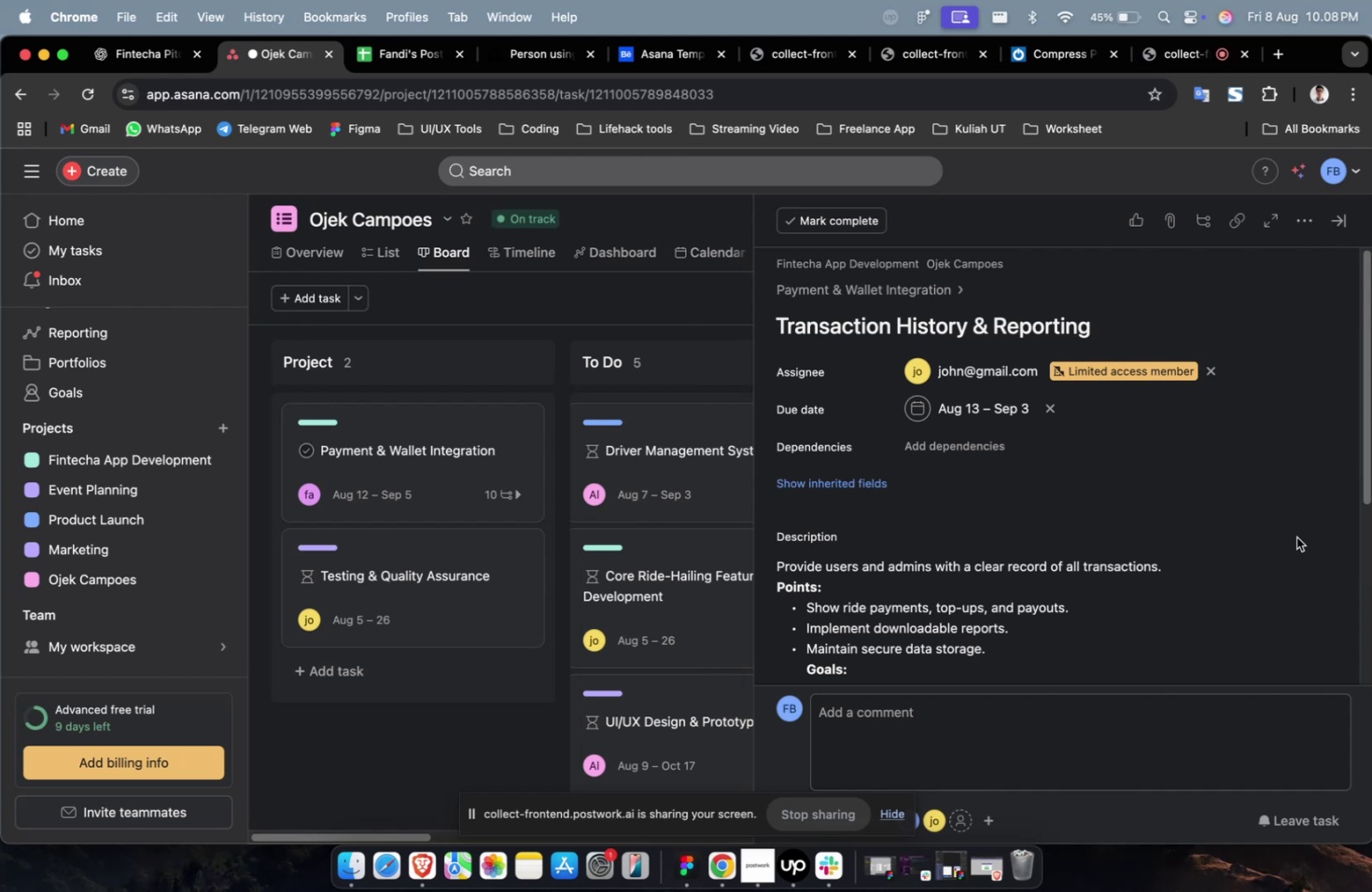 
wait(101.17)
 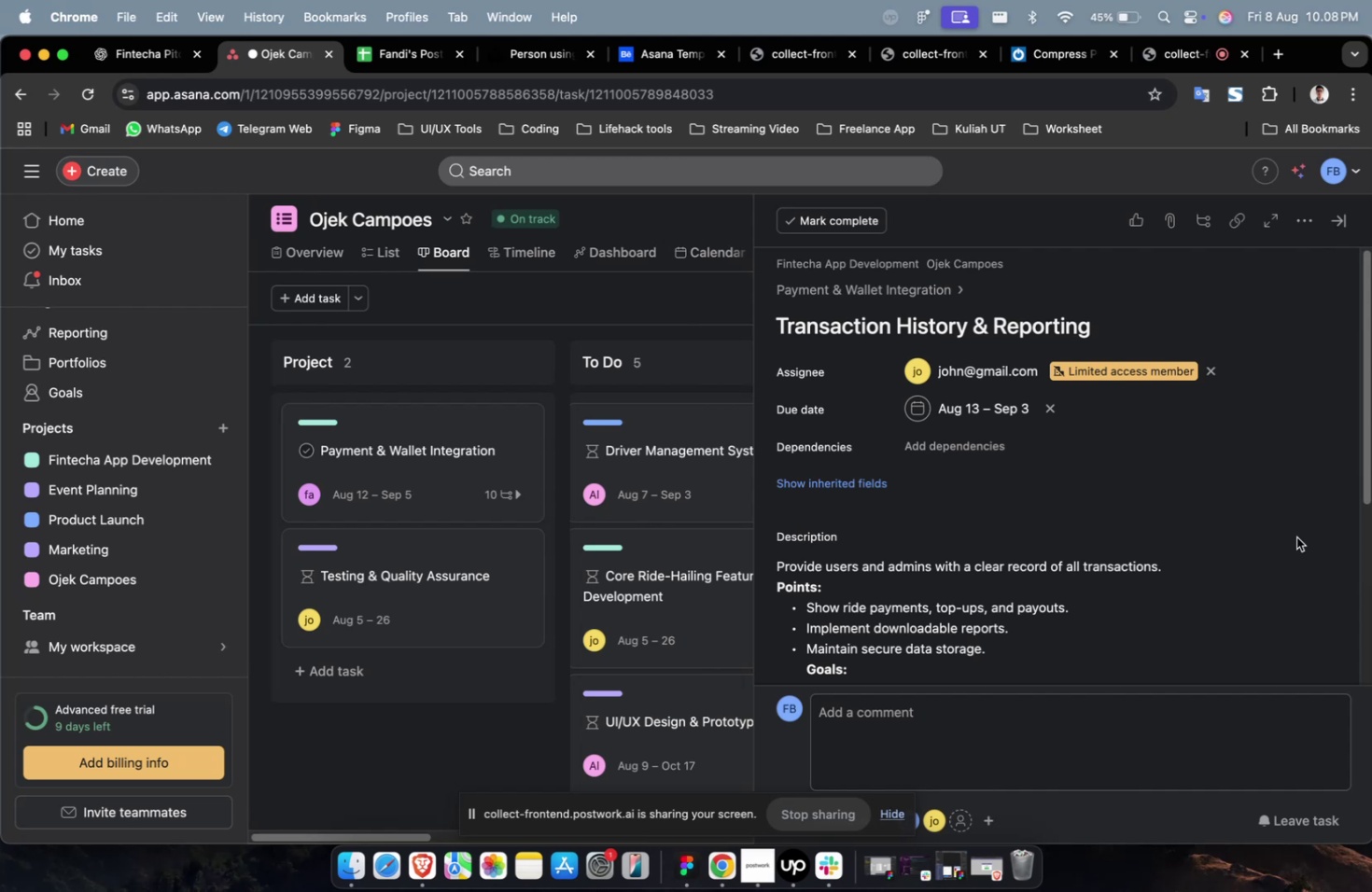 
left_click([917, 434])
 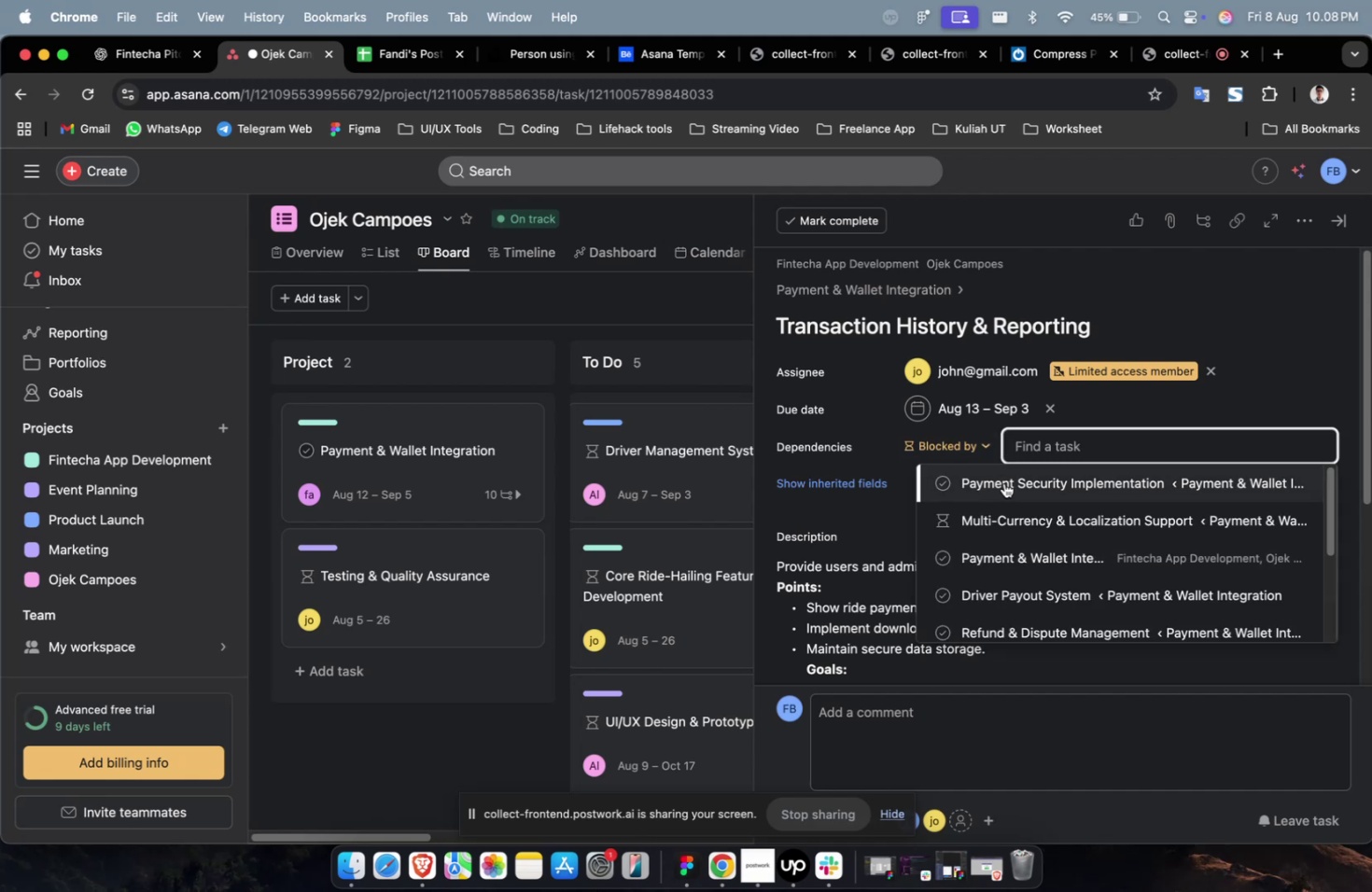 
double_click([1003, 482])
 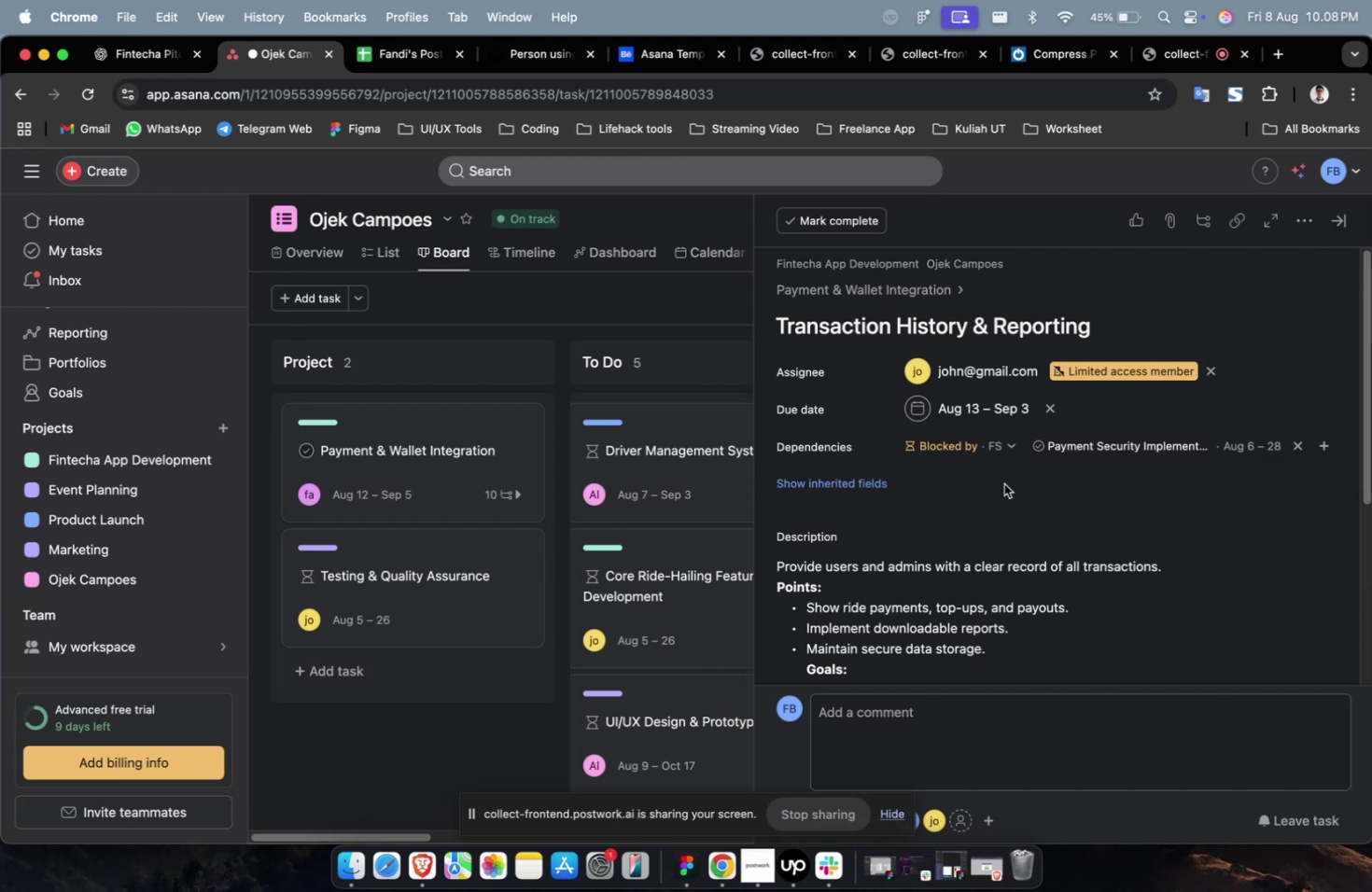 
wait(19.21)
 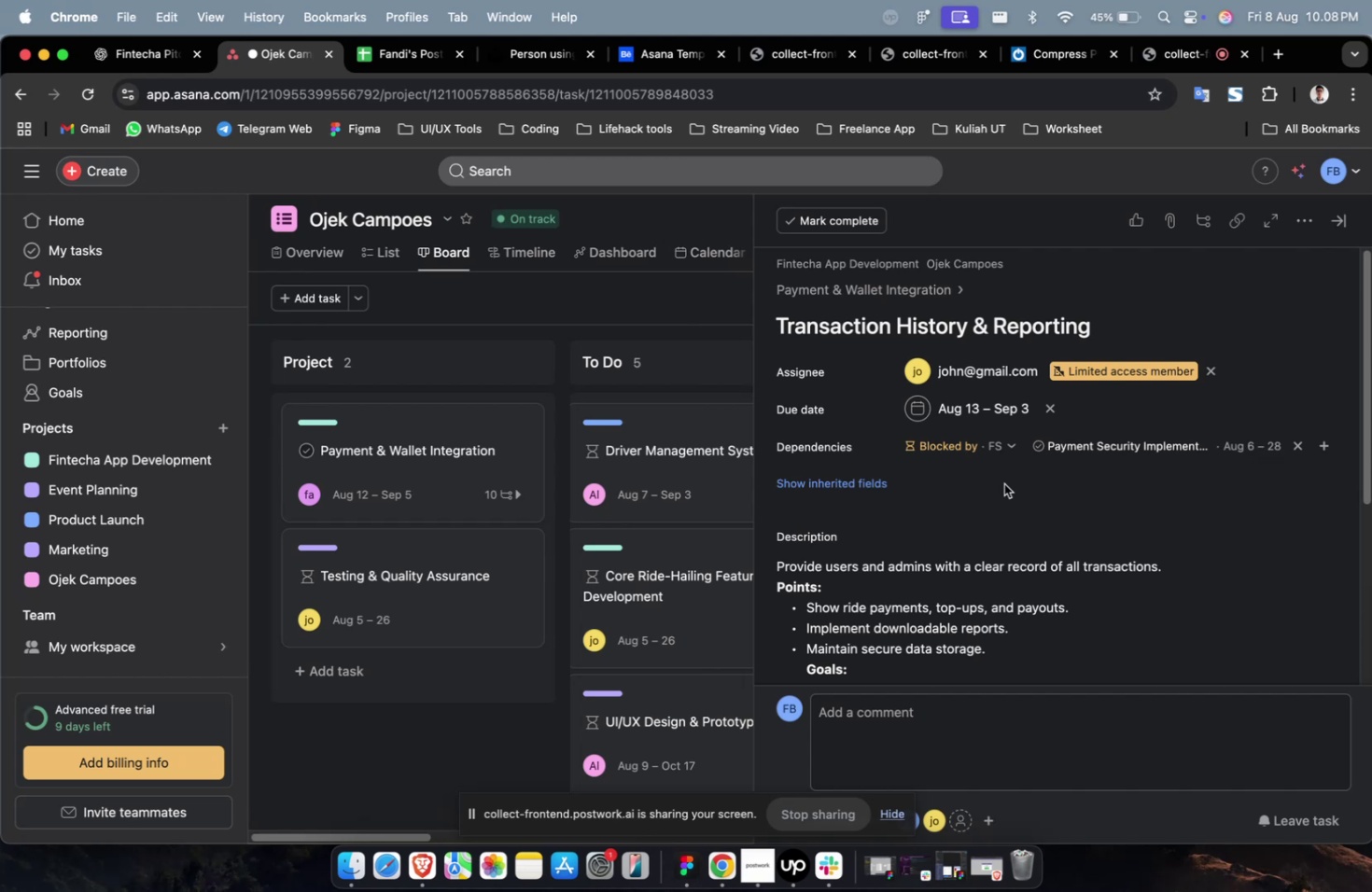 
scroll: coordinate [1183, 668], scroll_direction: down, amount: 7.0
 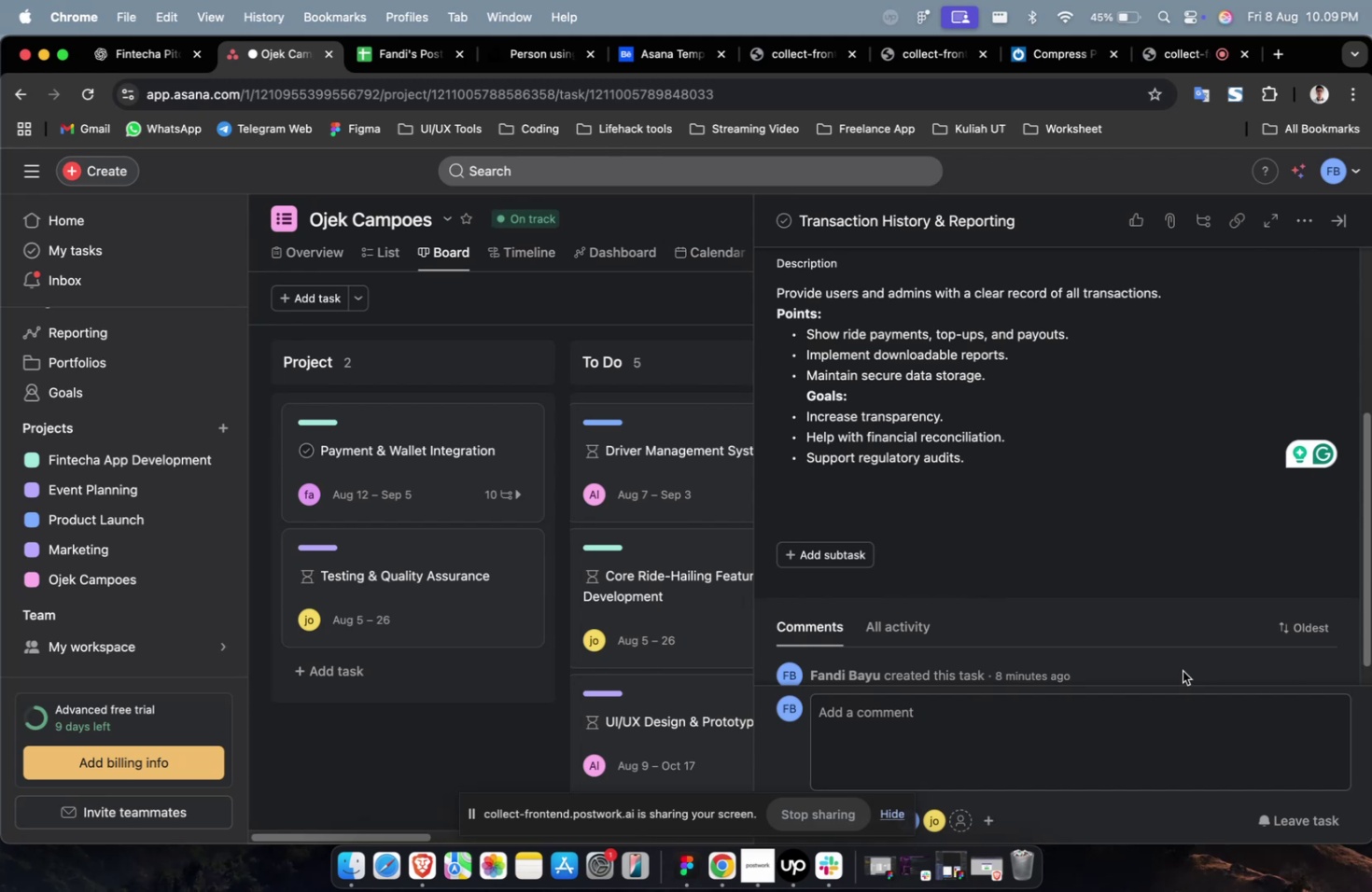 
wait(33.59)
 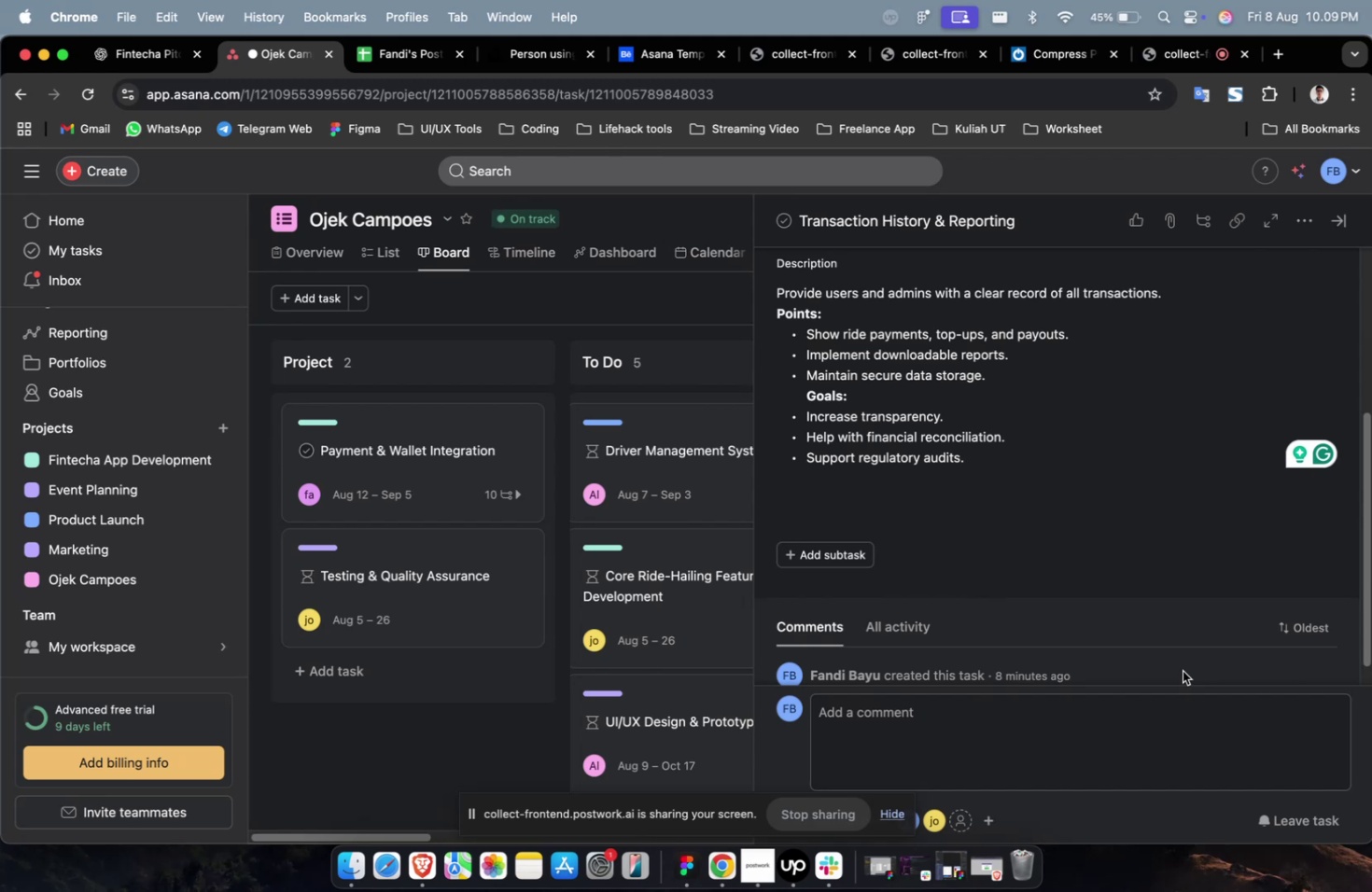 
scroll: coordinate [1238, 484], scroll_direction: down, amount: 4.0
 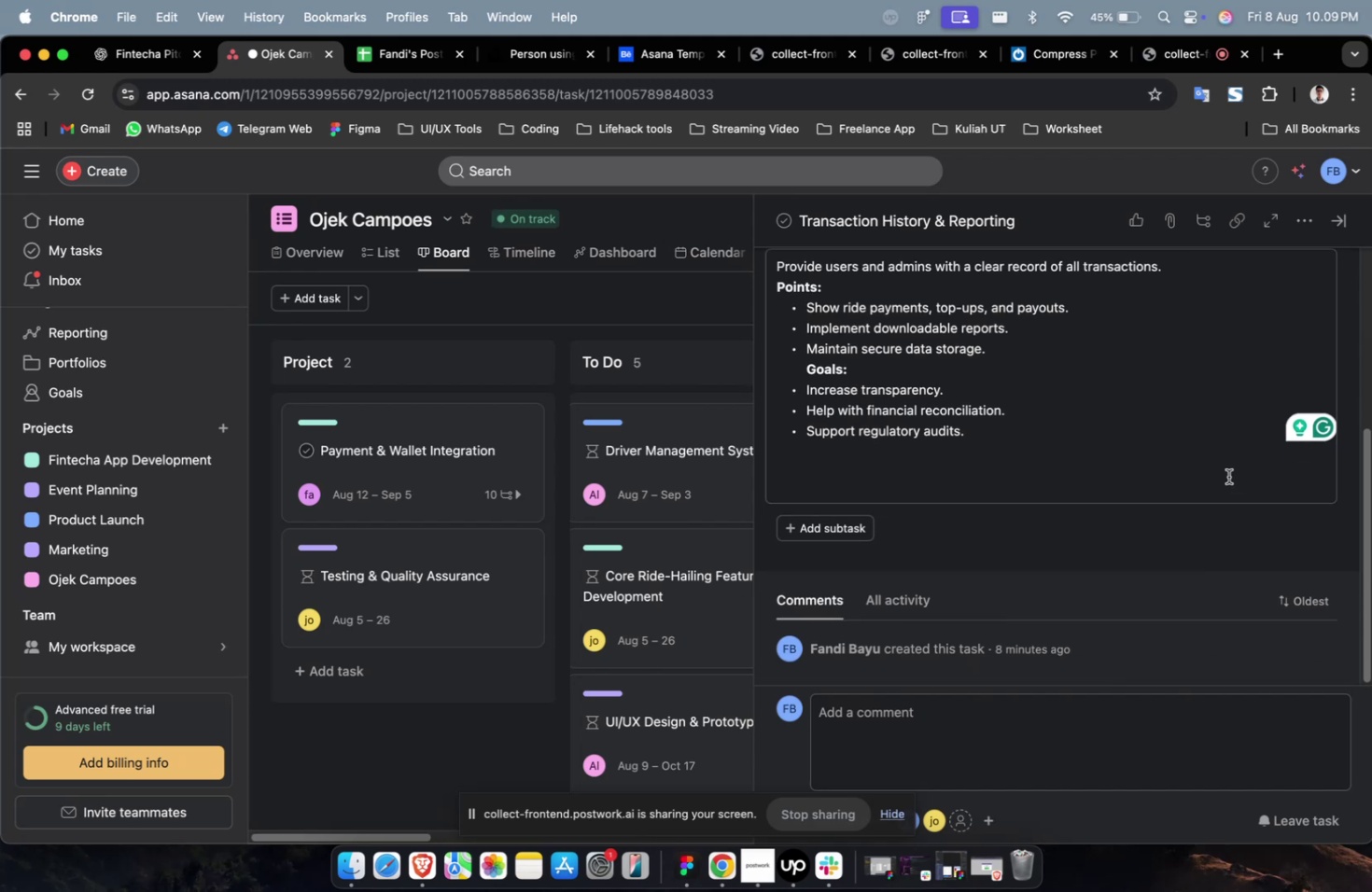 
scroll: coordinate [1227, 476], scroll_direction: up, amount: 4.0
 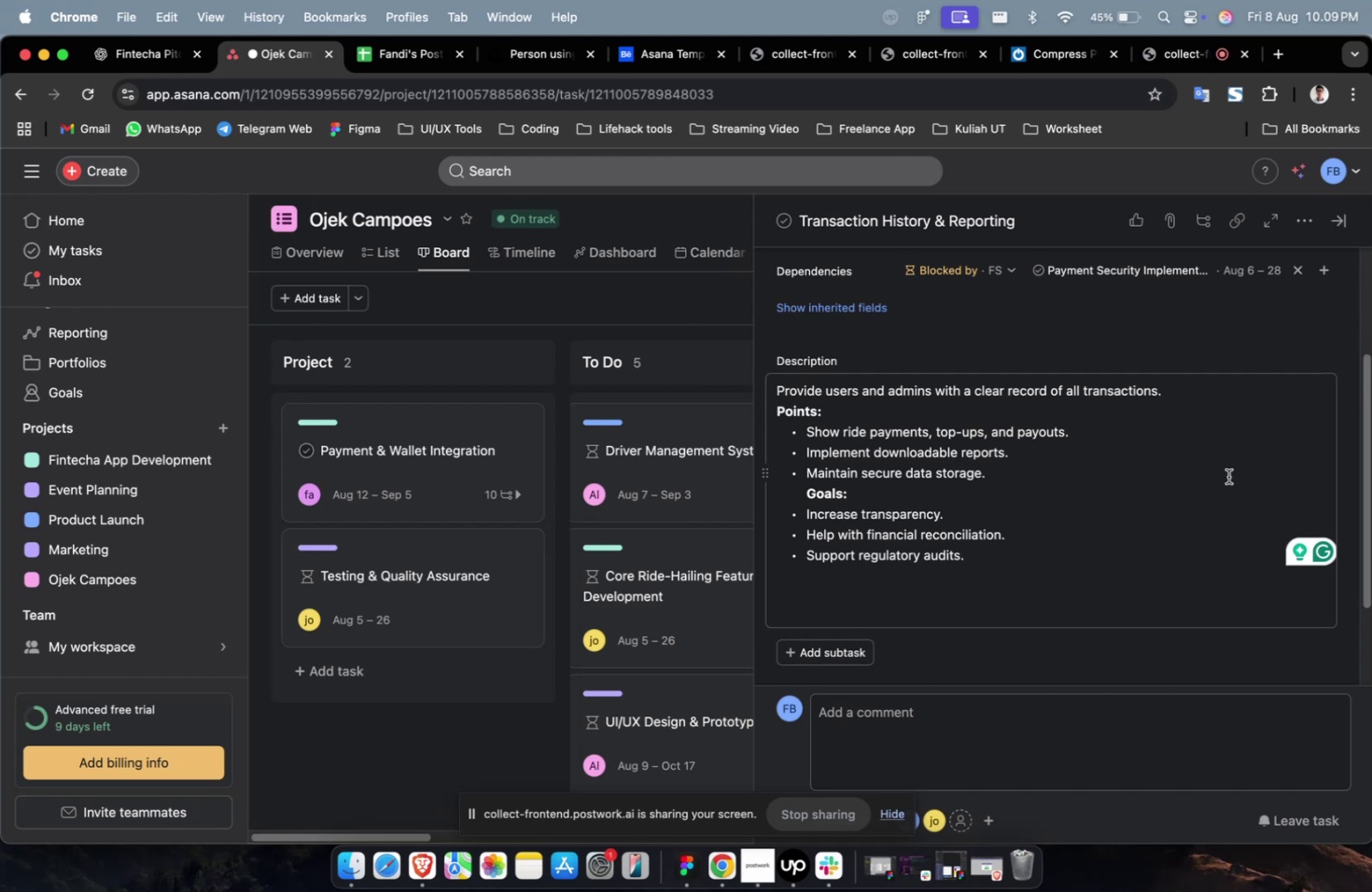 
wait(47.64)
 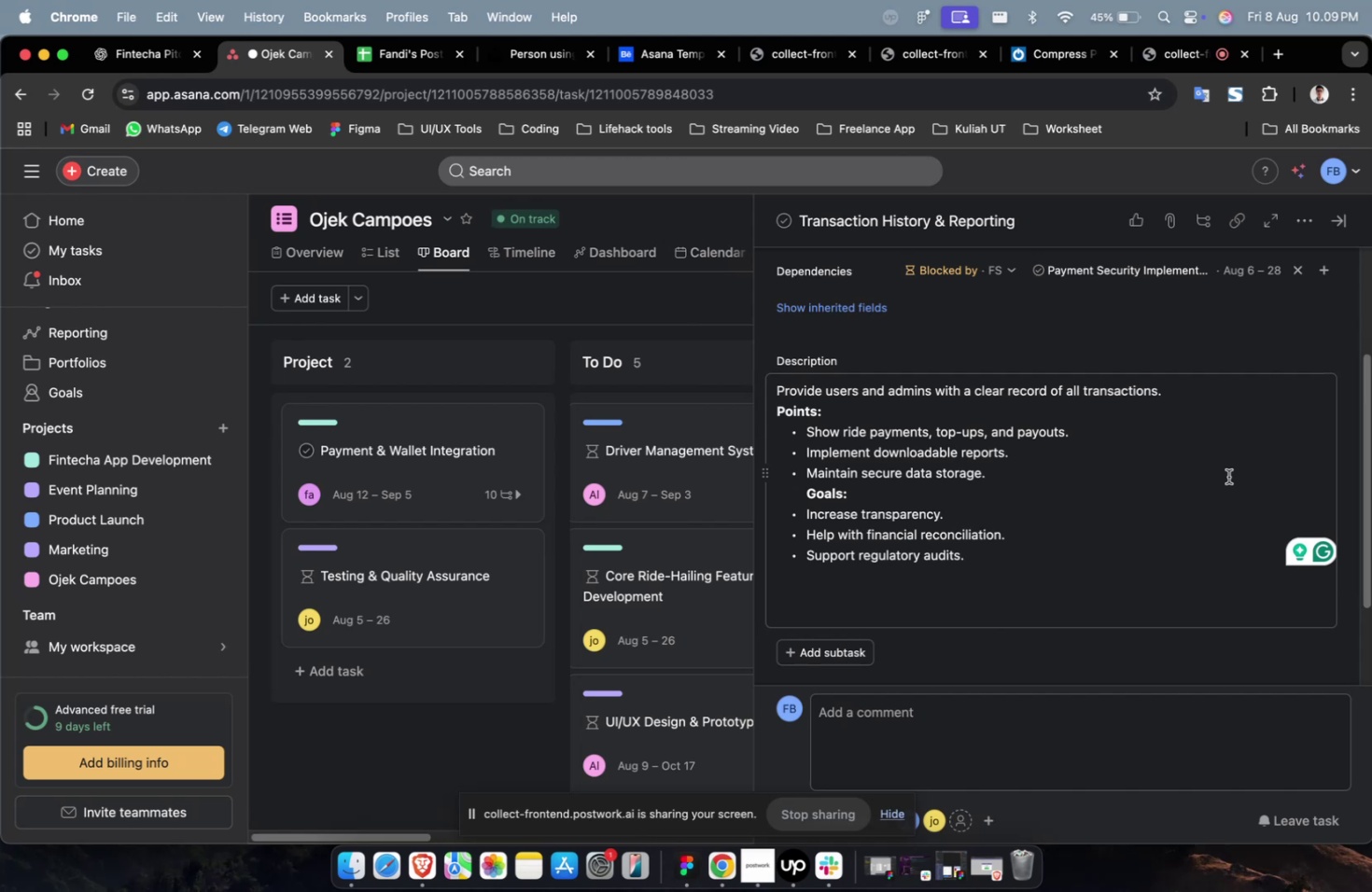 
scroll: coordinate [1183, 467], scroll_direction: down, amount: 1.0
 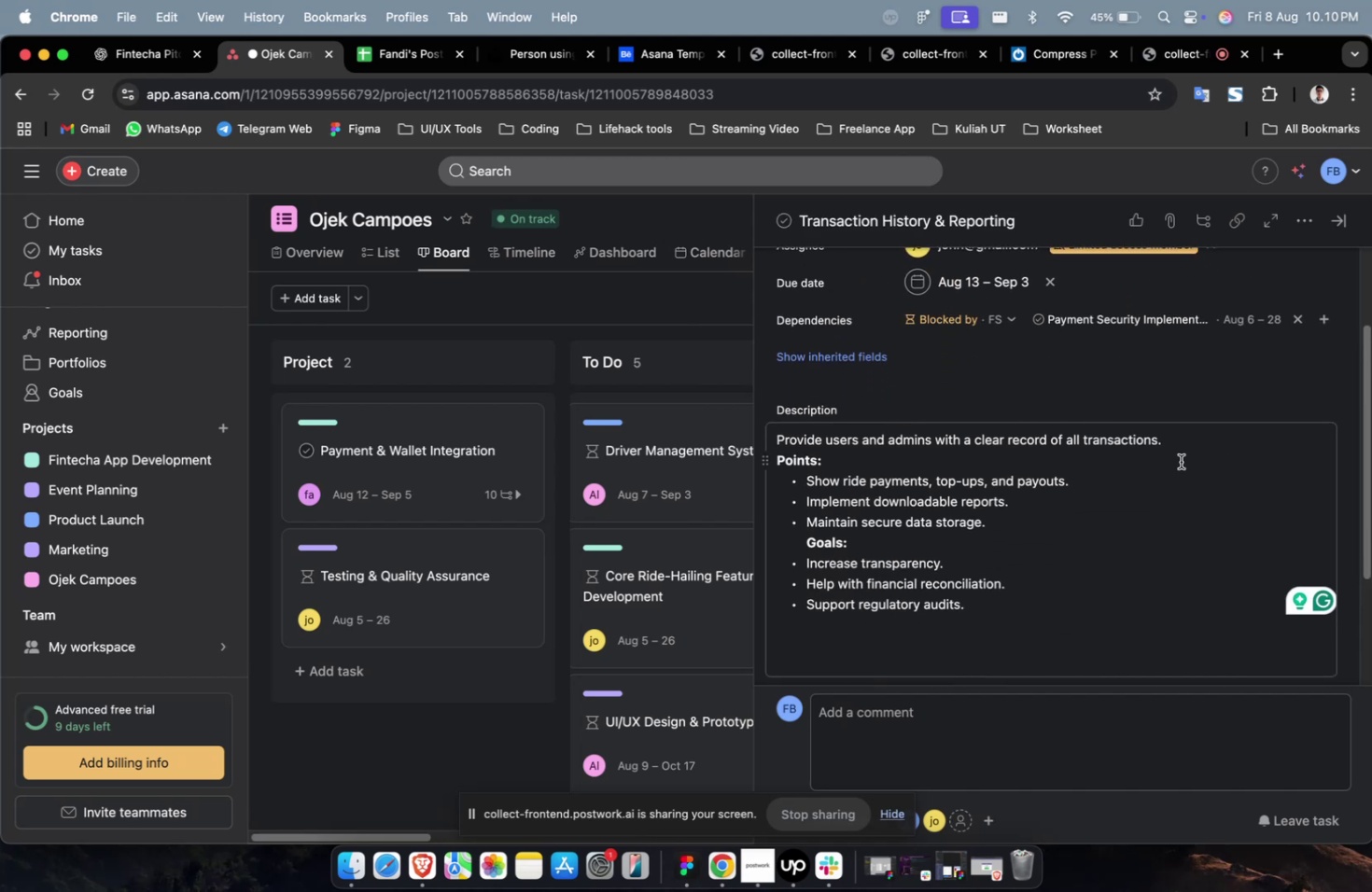 
scroll: coordinate [1180, 461], scroll_direction: up, amount: 2.0
 